 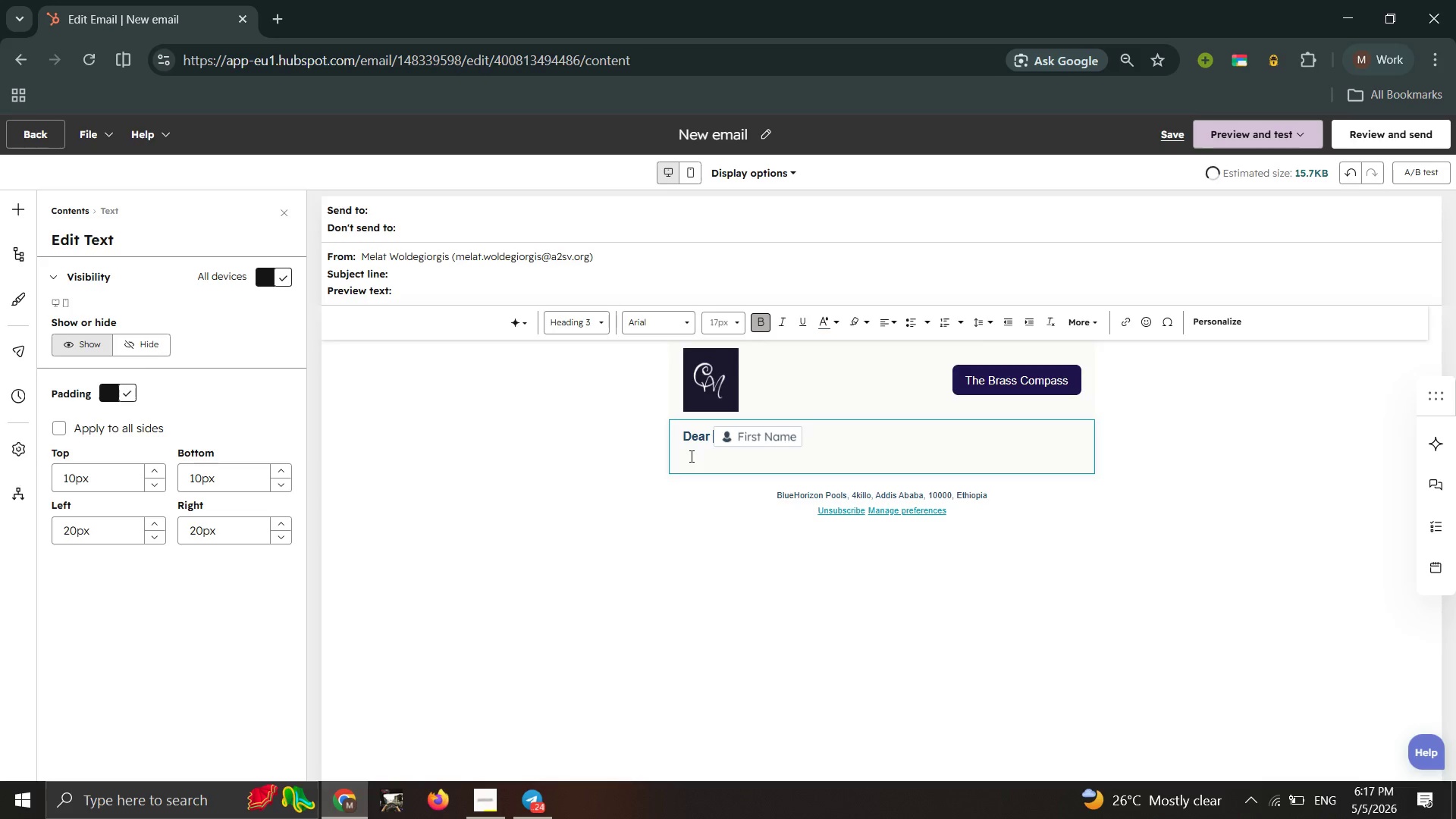 
hold_key(key=ArrowRight, duration=0.52)
 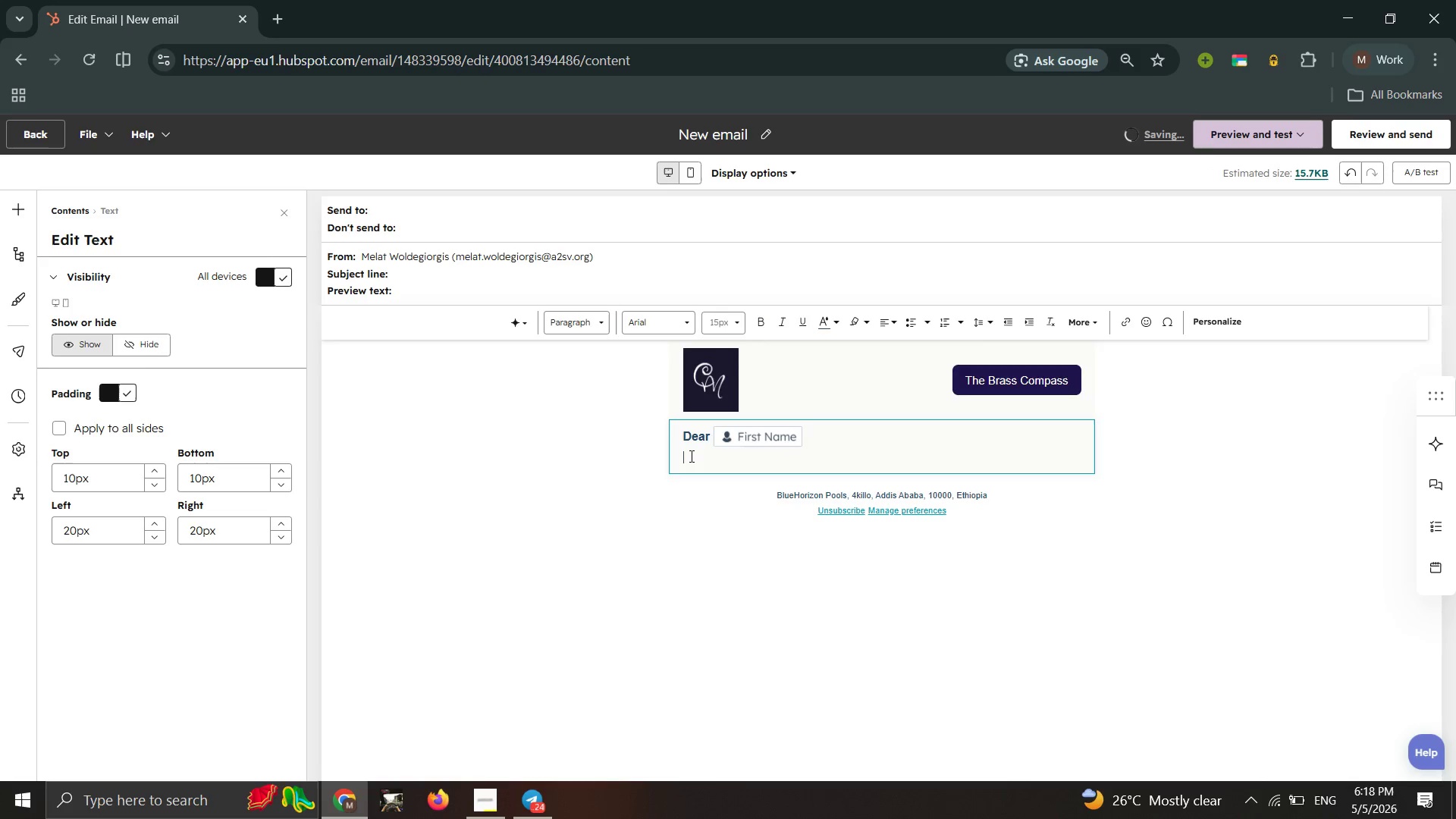 
key(Backspace)
 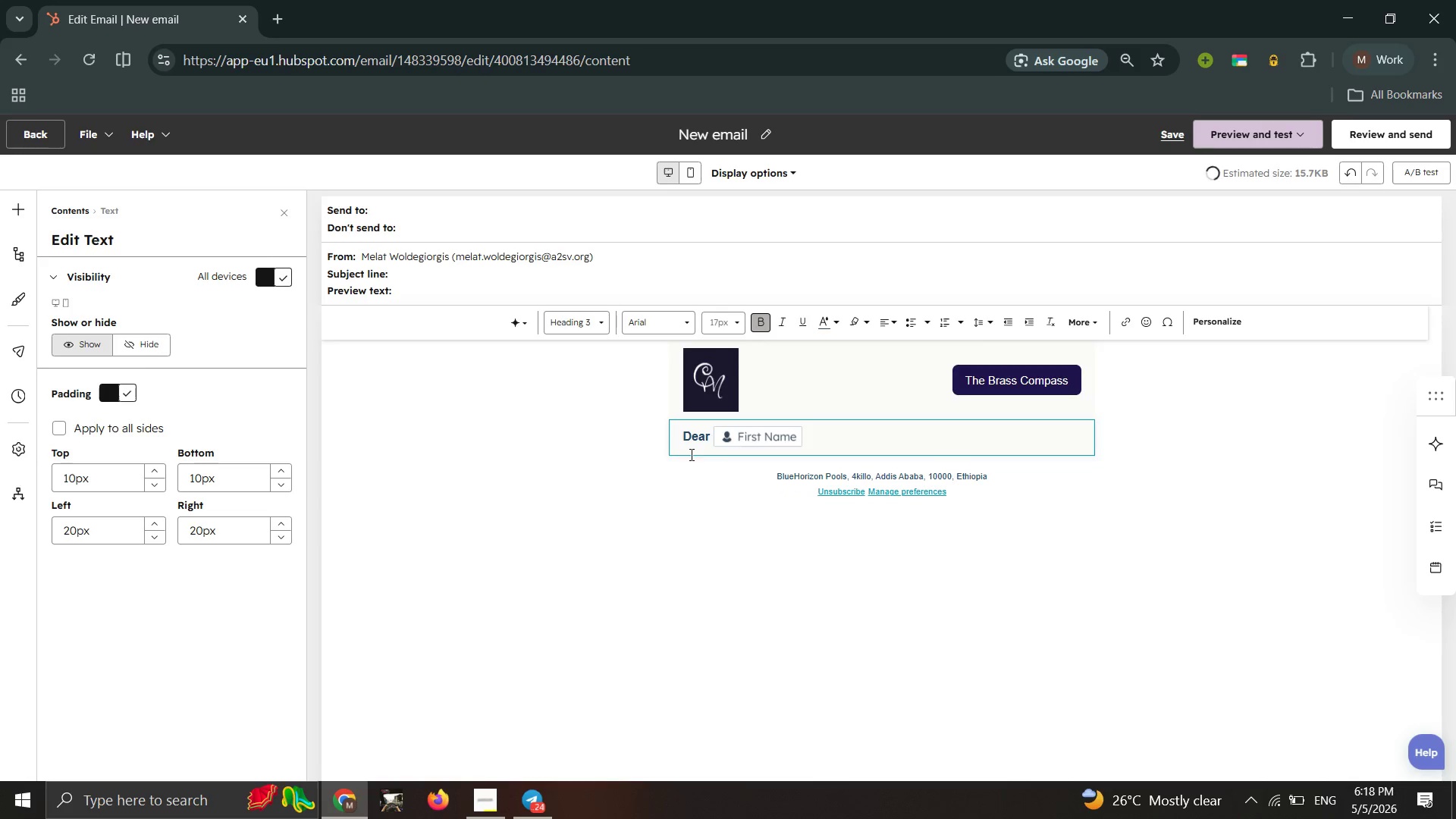 
key(Comma)
 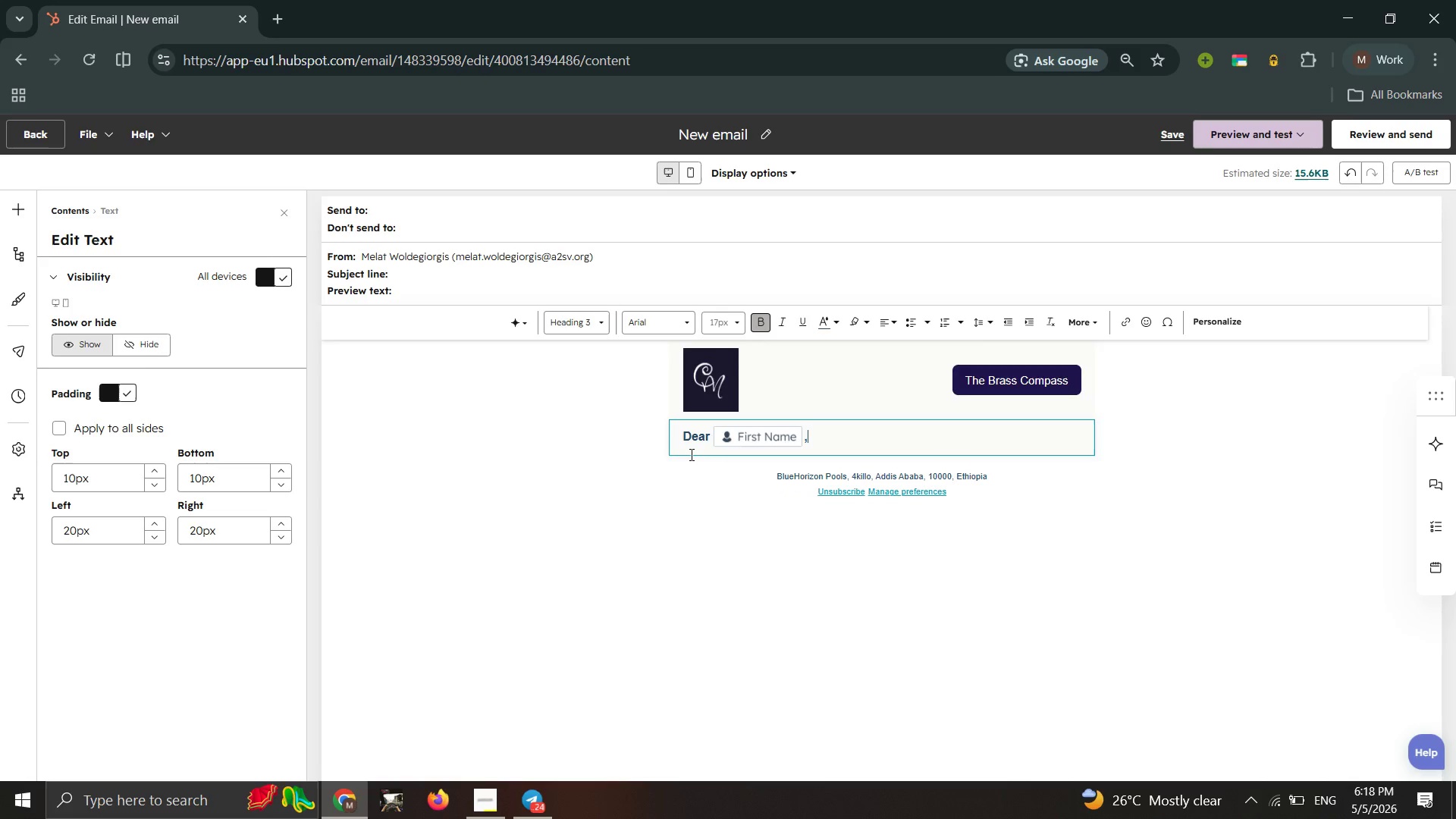 
key(Space)
 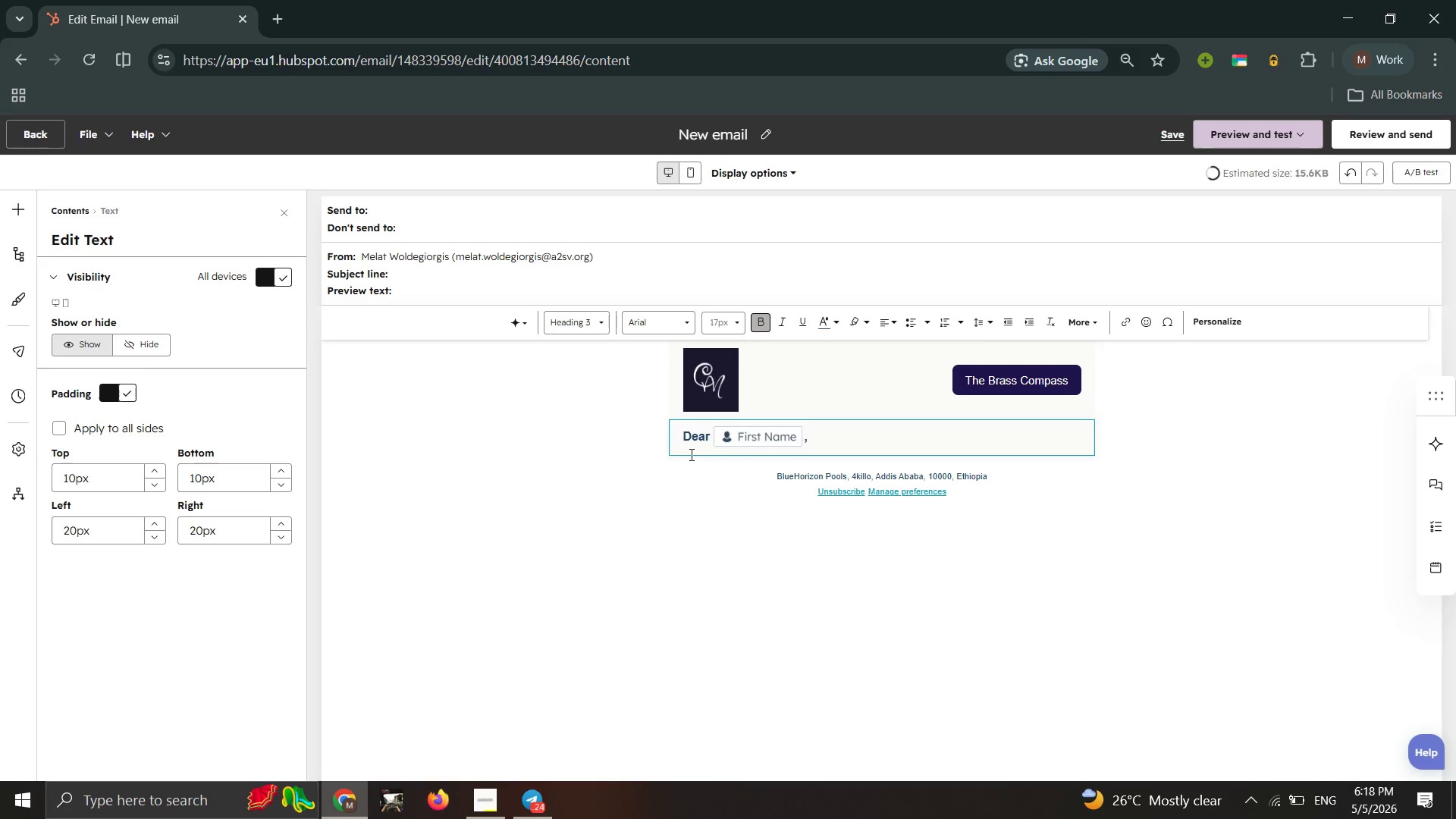 
key(Enter)
 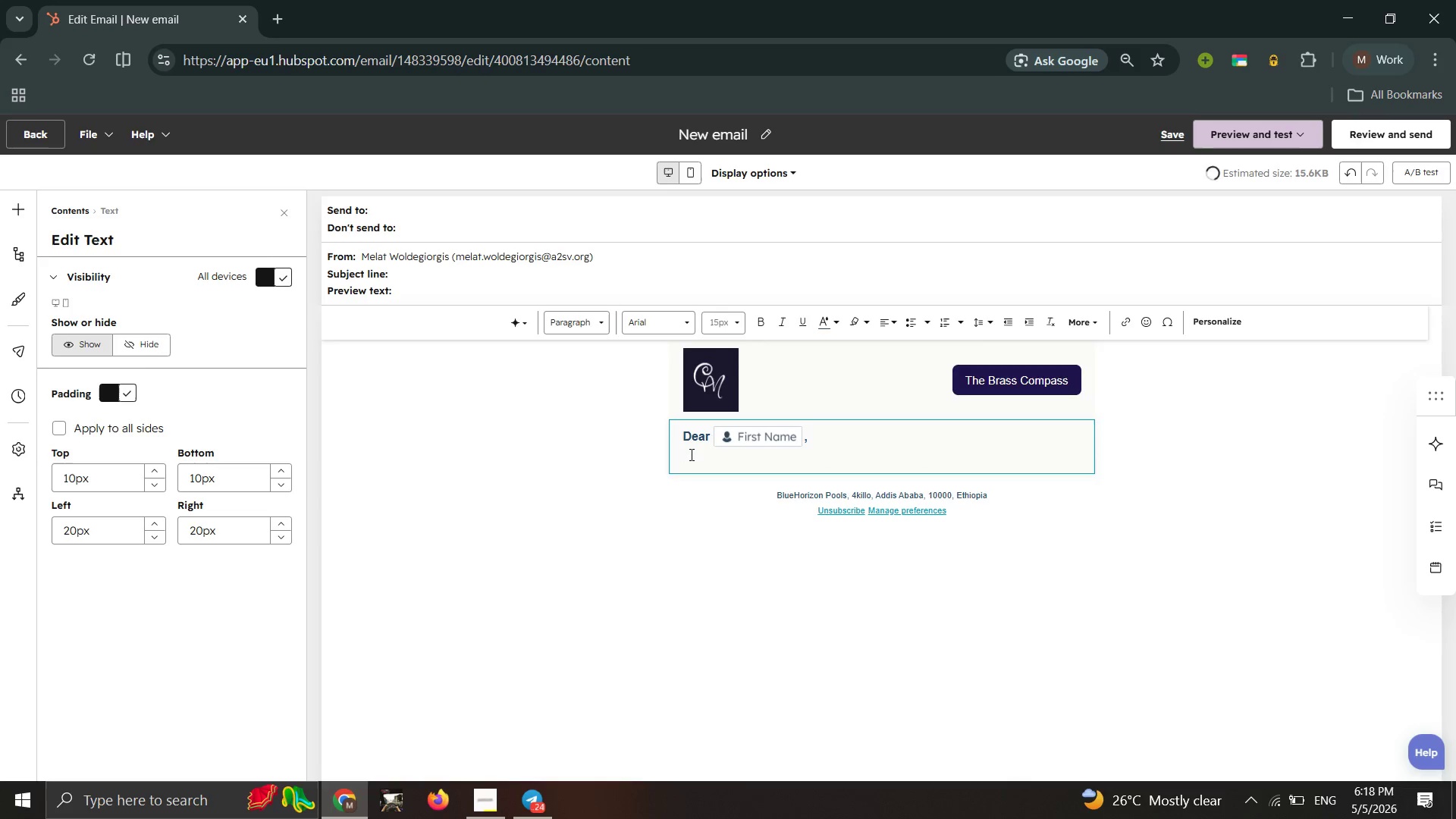 
key(CapsLock)
 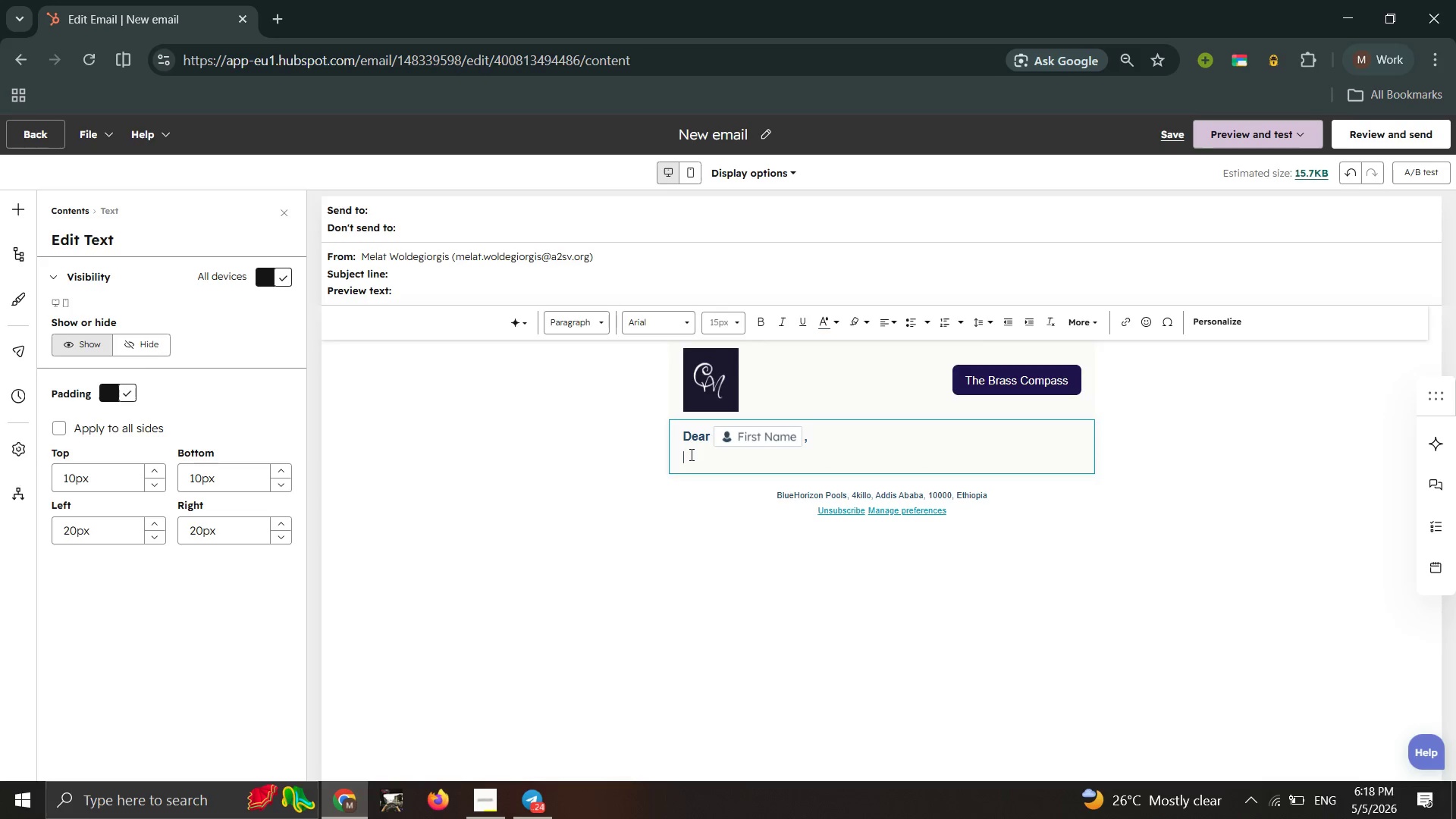 
key(A)
 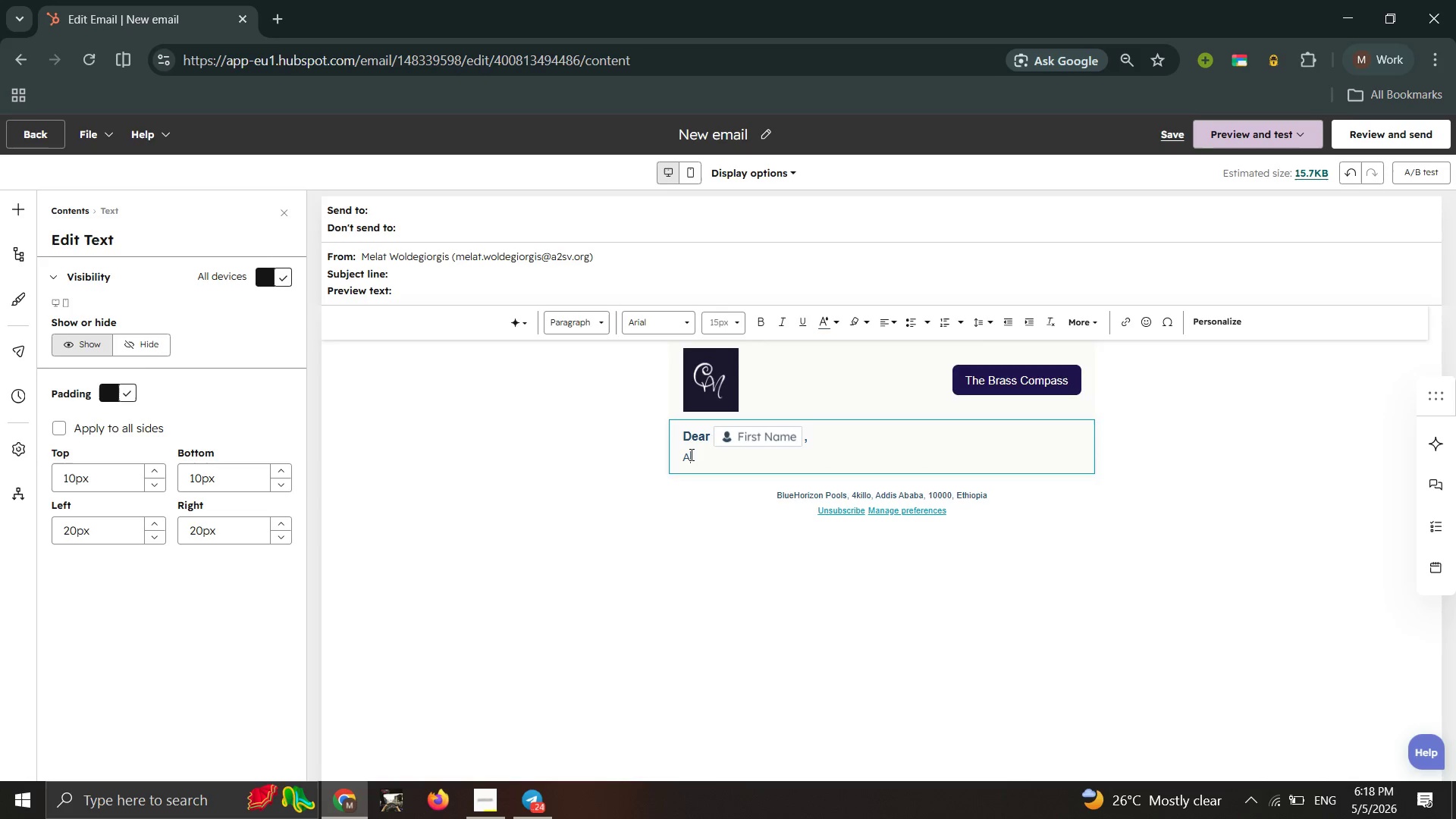 
key(CapsLock)
 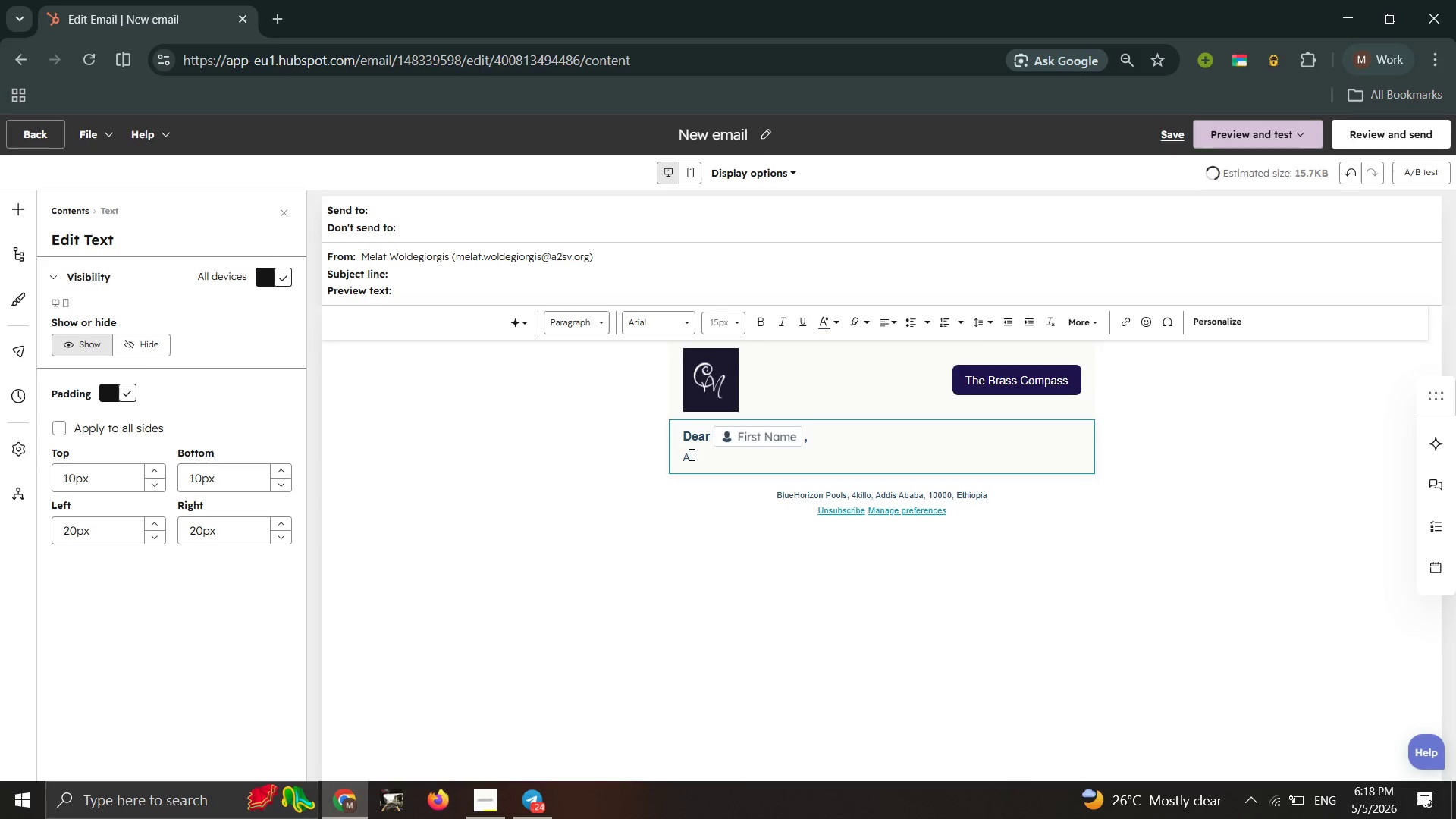 
key(Backspace)
 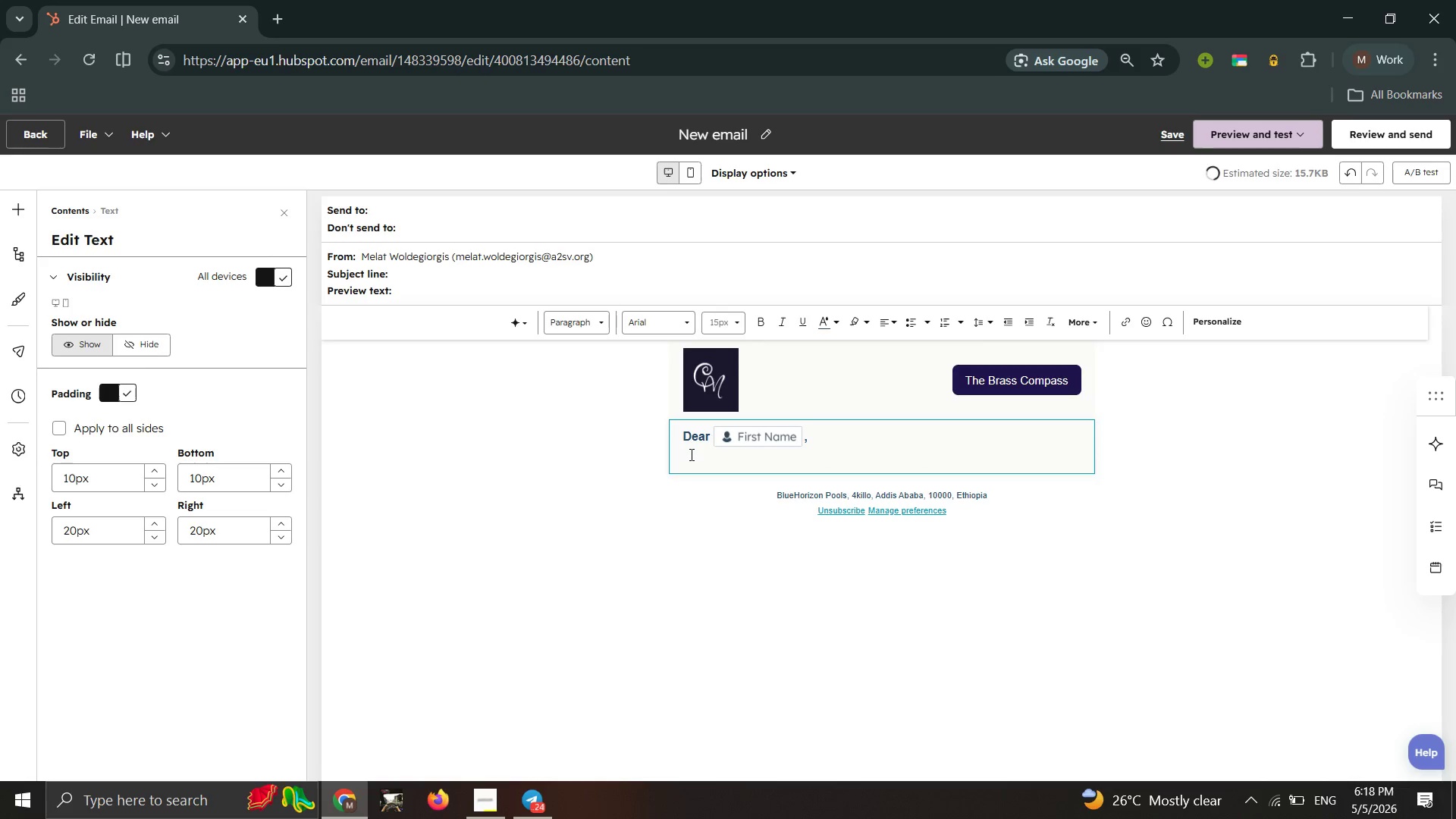 
key(ArrowUp)
 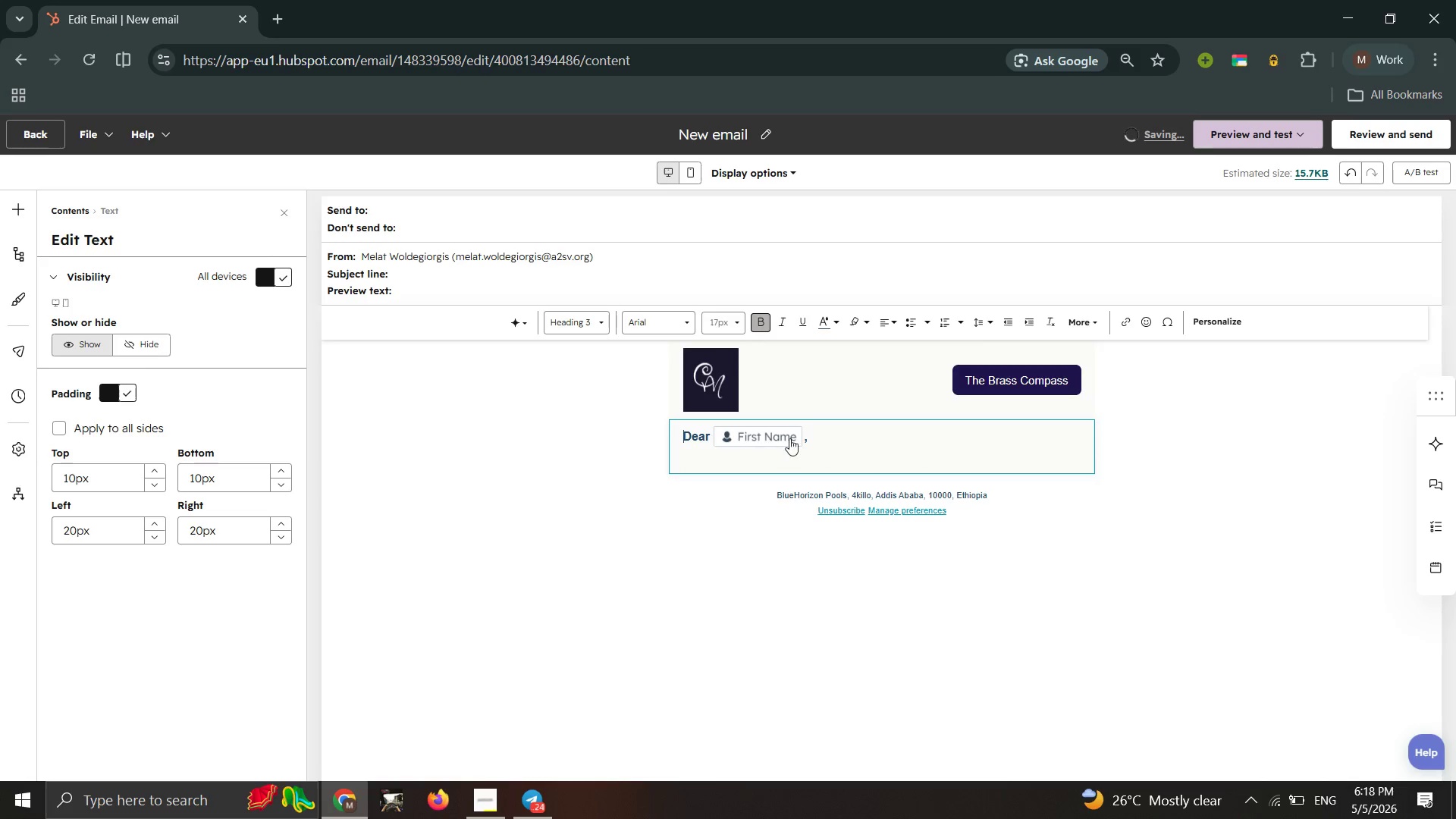 
left_click_drag(start_coordinate=[815, 433], to_coordinate=[679, 430])
 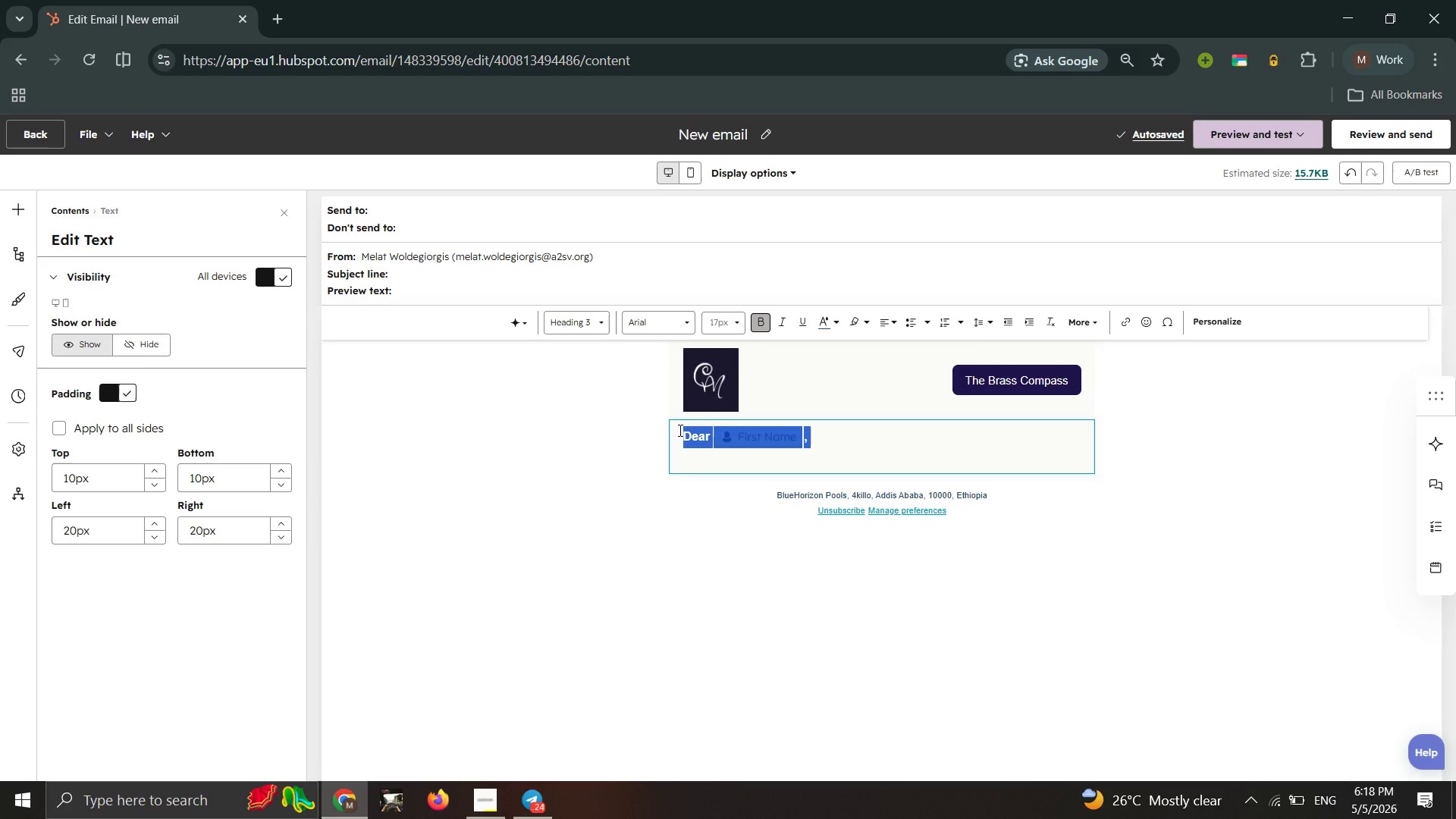 
key(Control+B)
 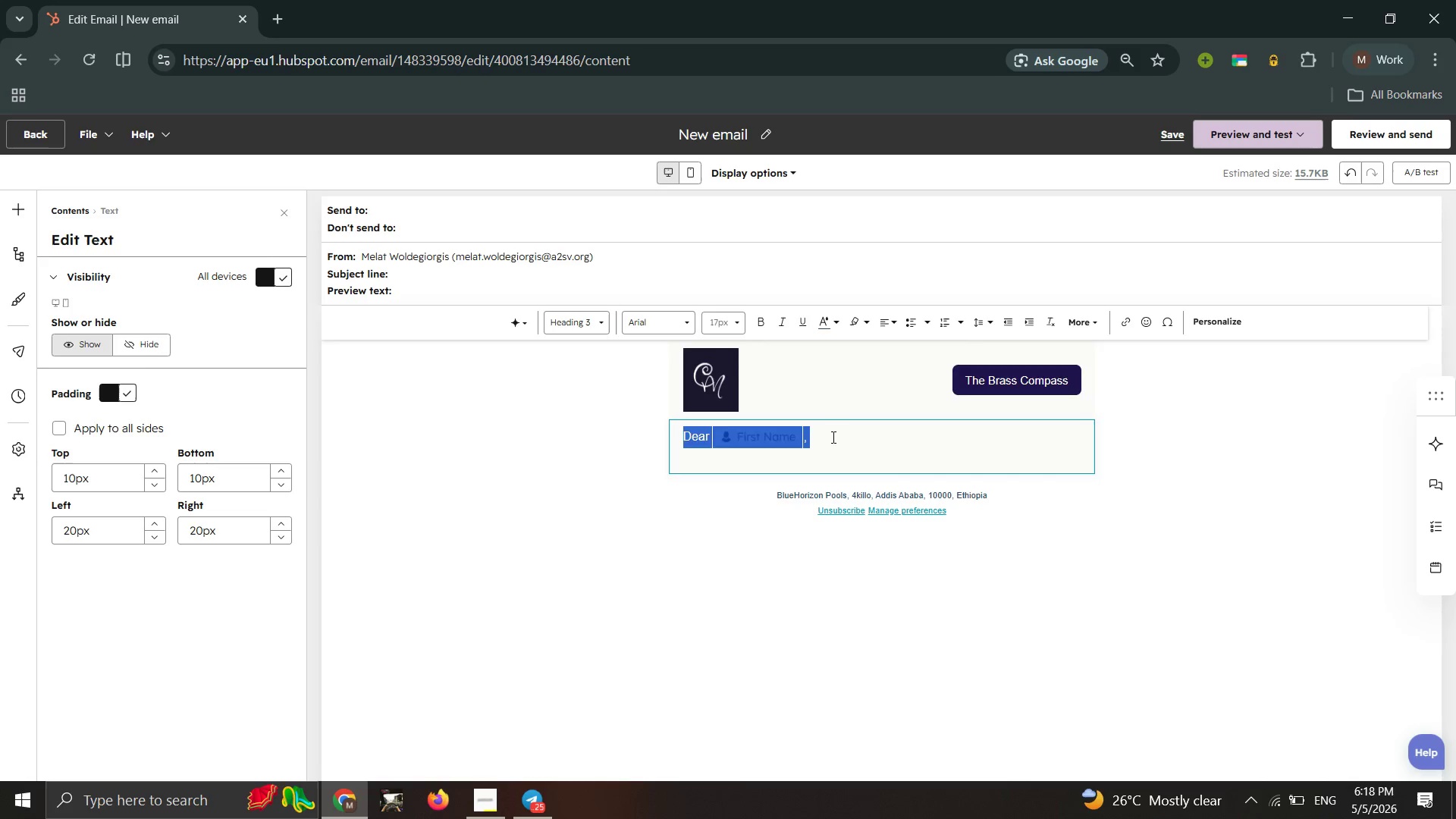 
left_click([832, 437])
 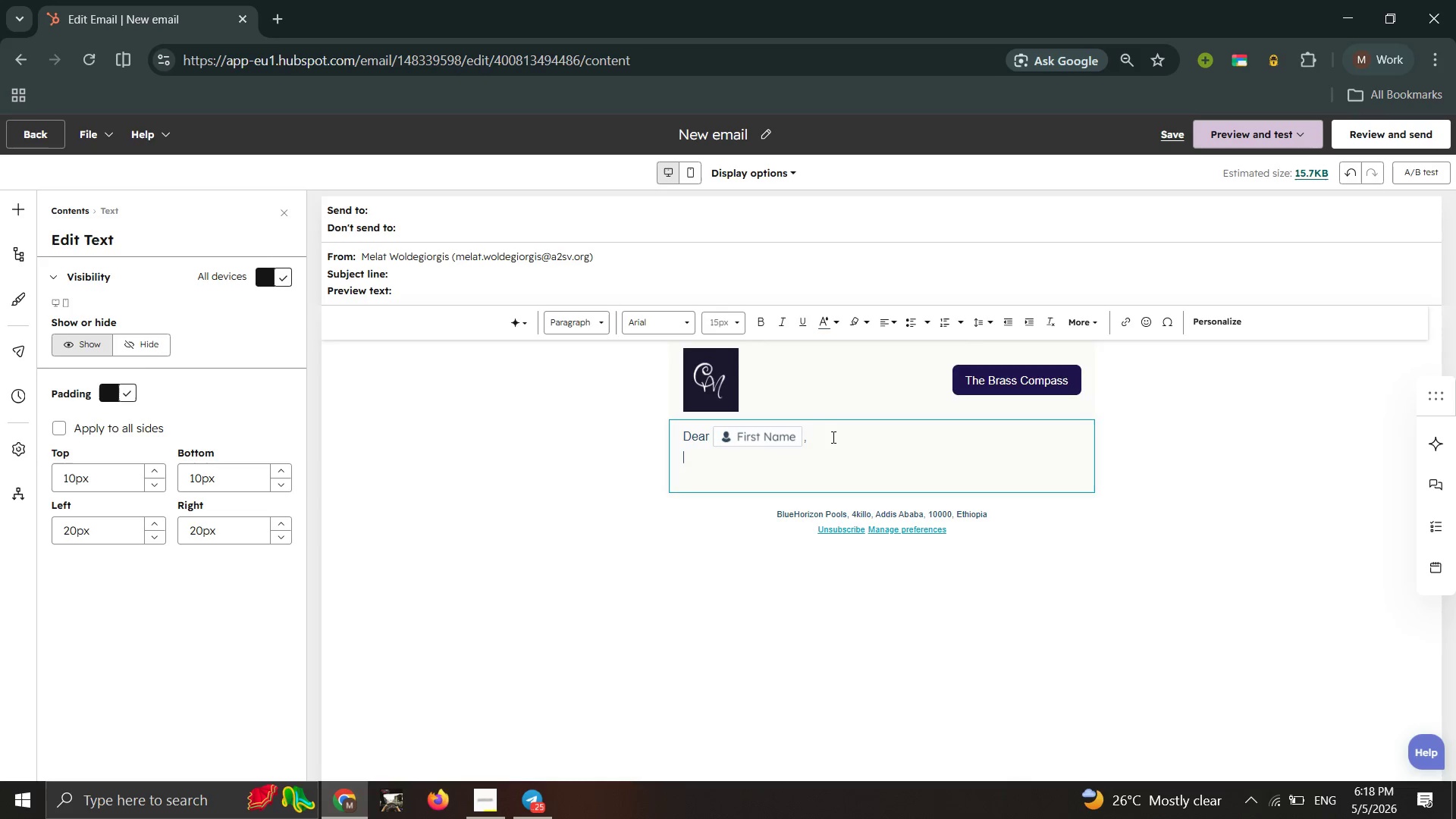 
key(Enter)
 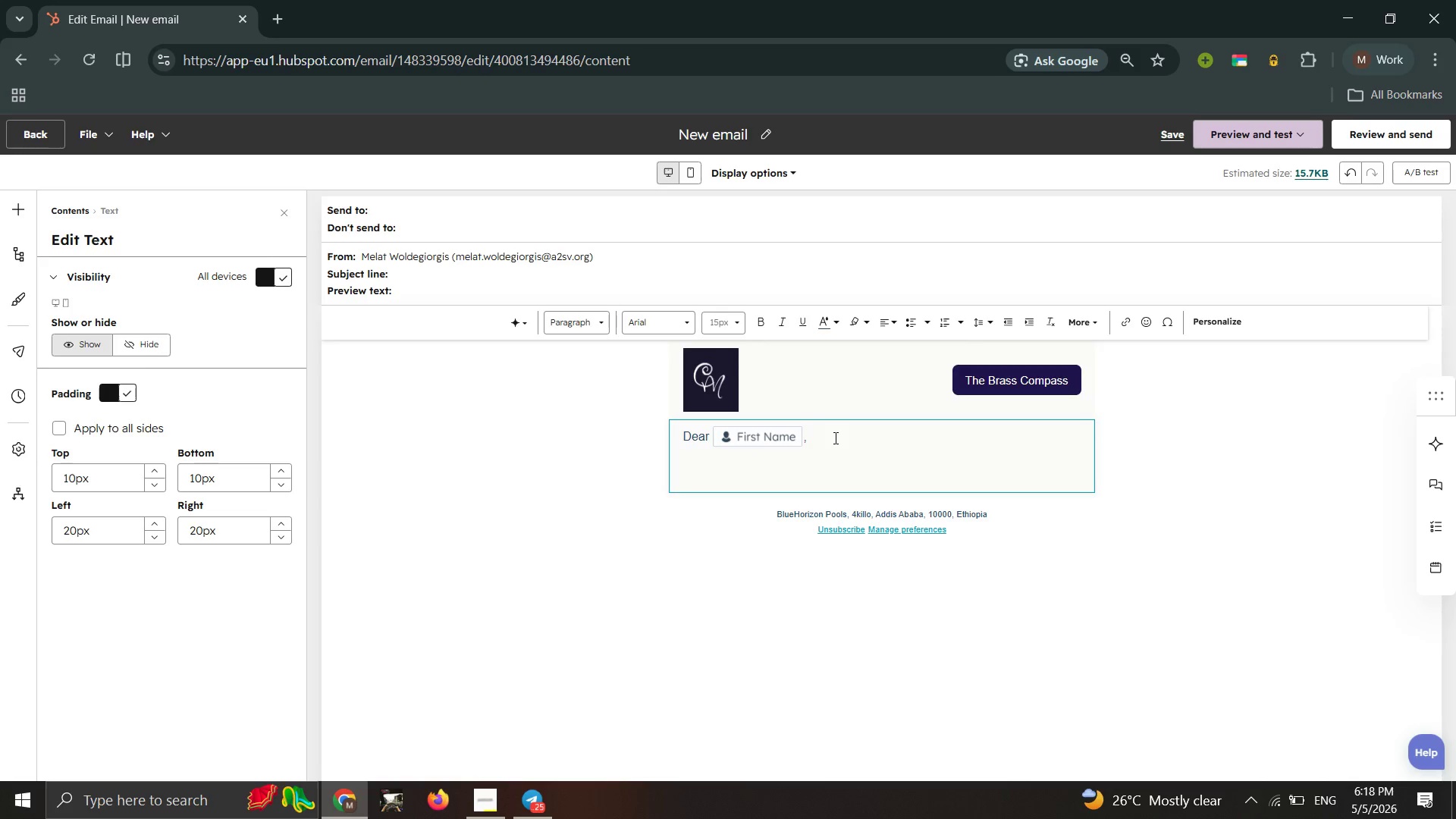 
type(Acurat)
key(Backspace)
key(Backspace)
key(Backspace)
key(Backspace)
key(Backspace)
type( curated life is a journey throught)
key(Backspace)
 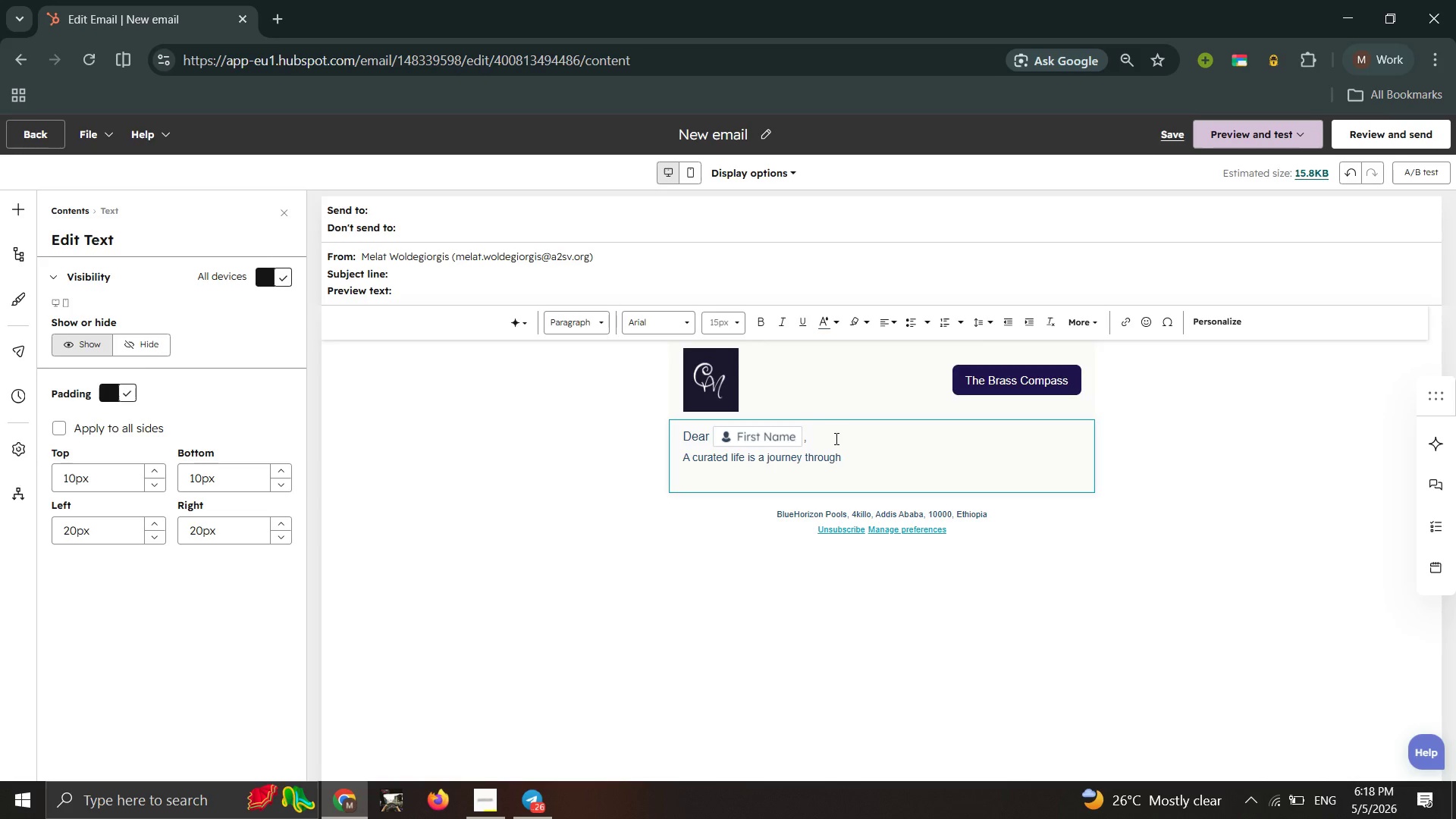 
type( history. This month,)
 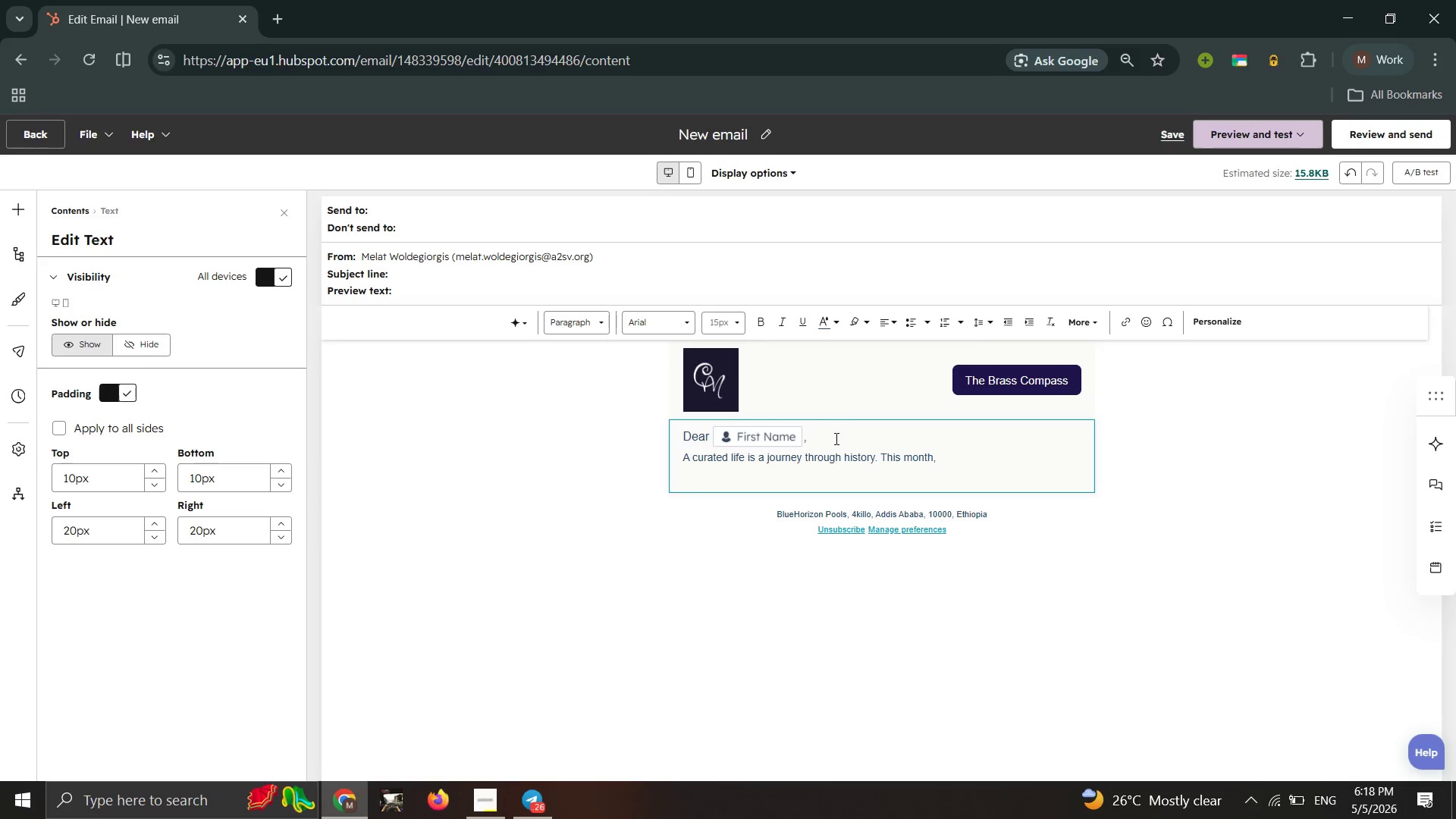 
type( we have unearthed a see)
key(Backspace)
type(lection of raiti)
 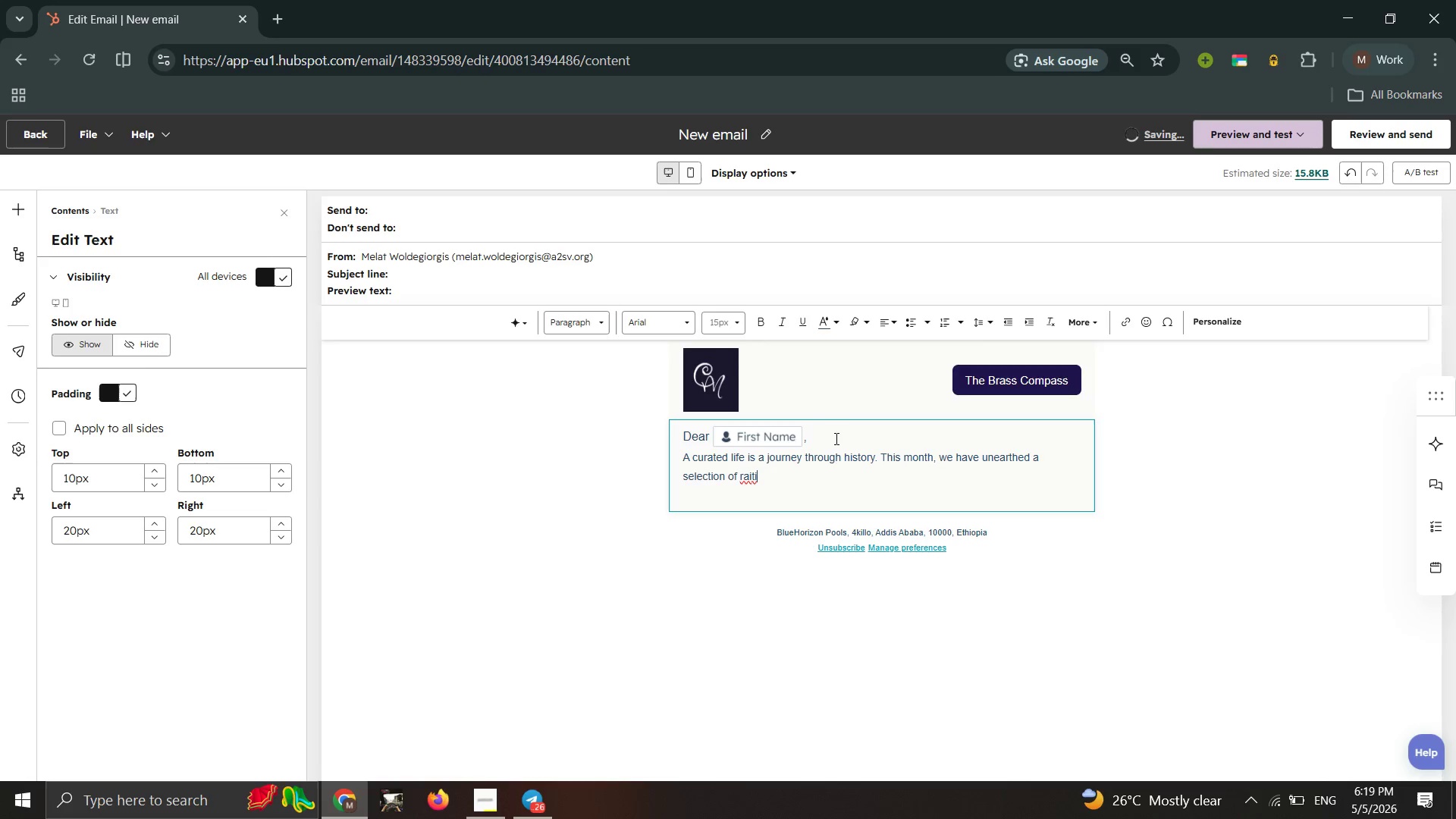 
type(es )
 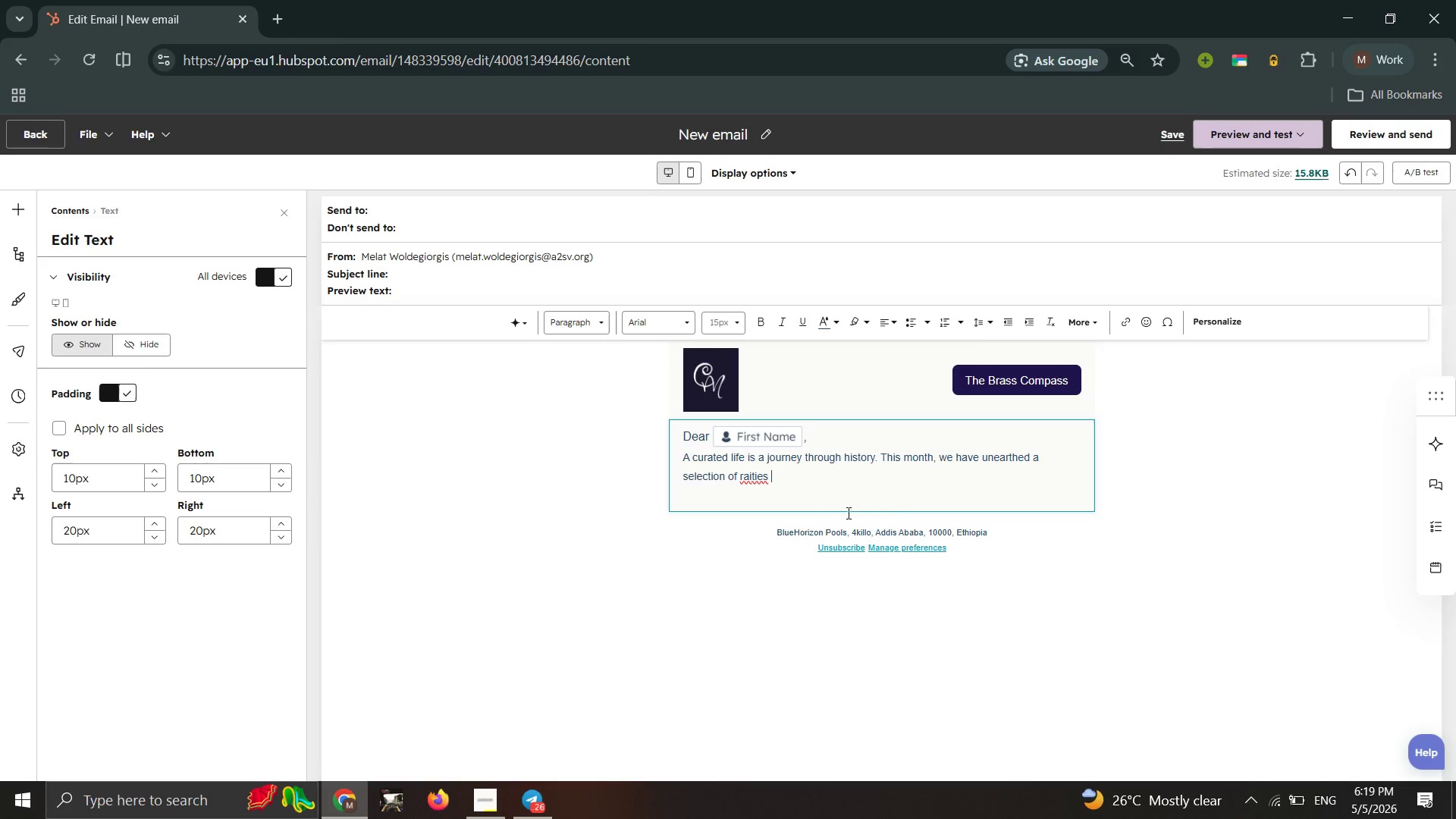 
double_click([746, 479])
 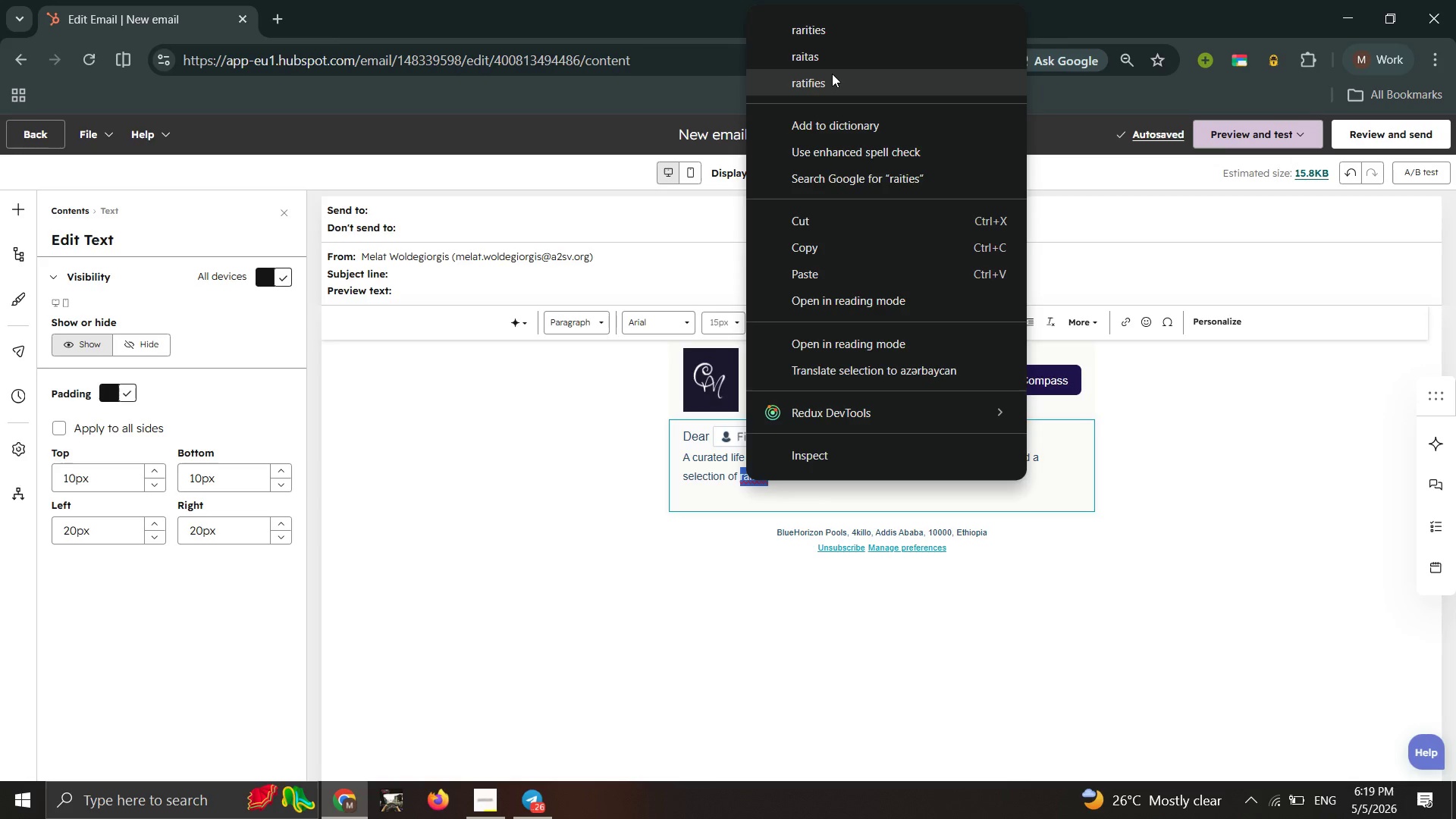 
wait(6.98)
 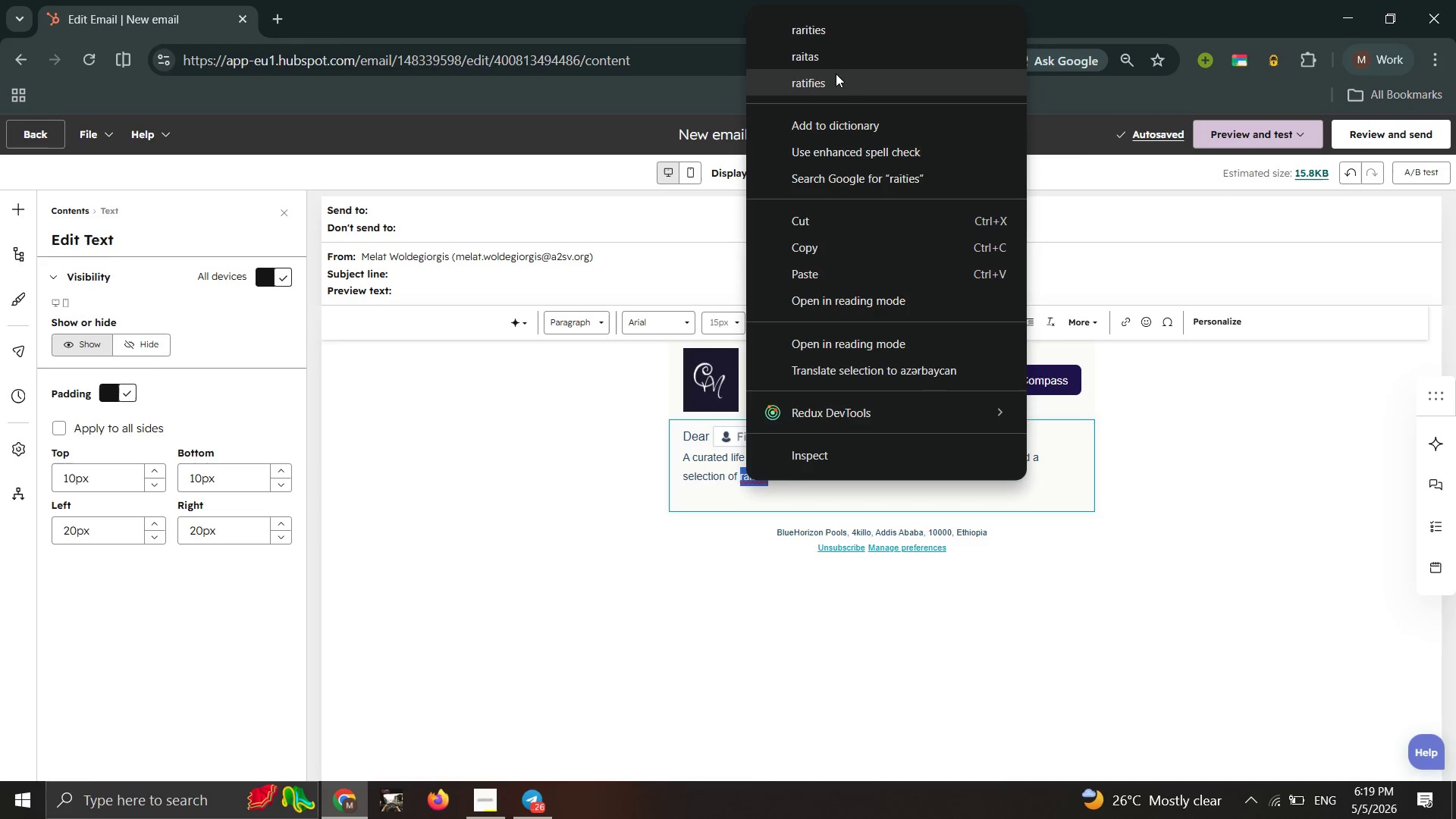 
double_click([847, 36])
 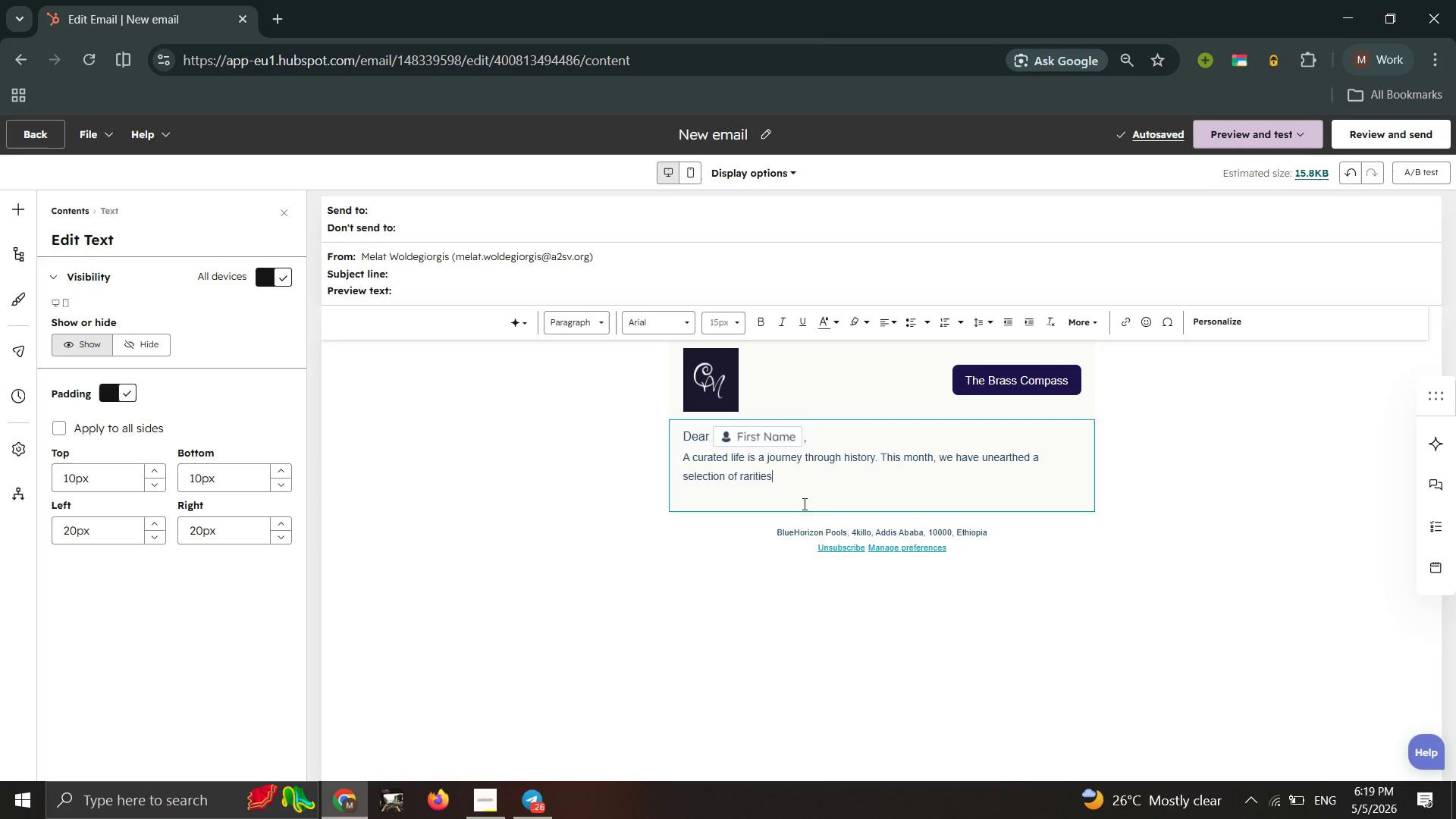 
type( that bridge the gap between maritime util)
 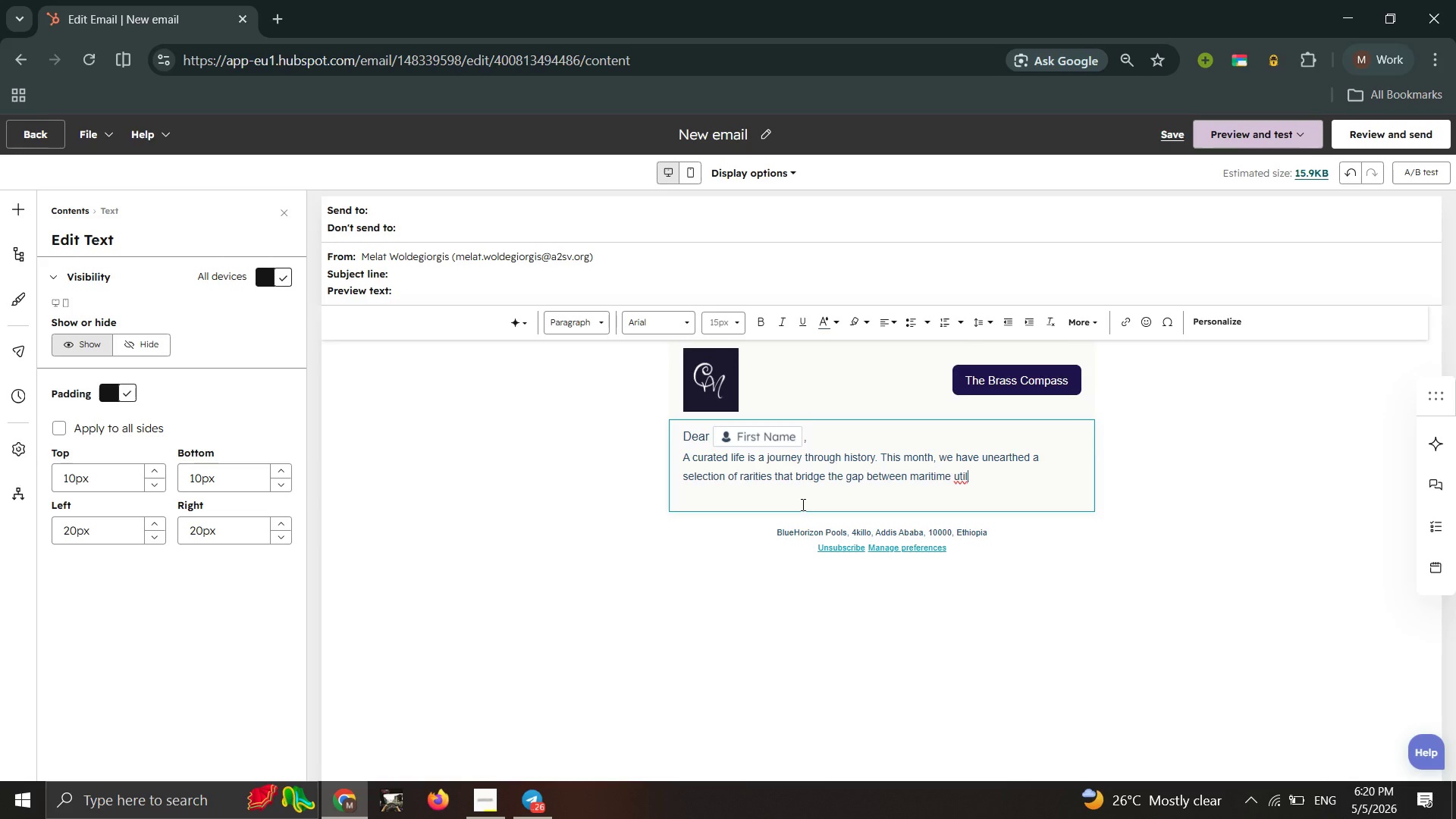 
type(ity and mid-centu)
 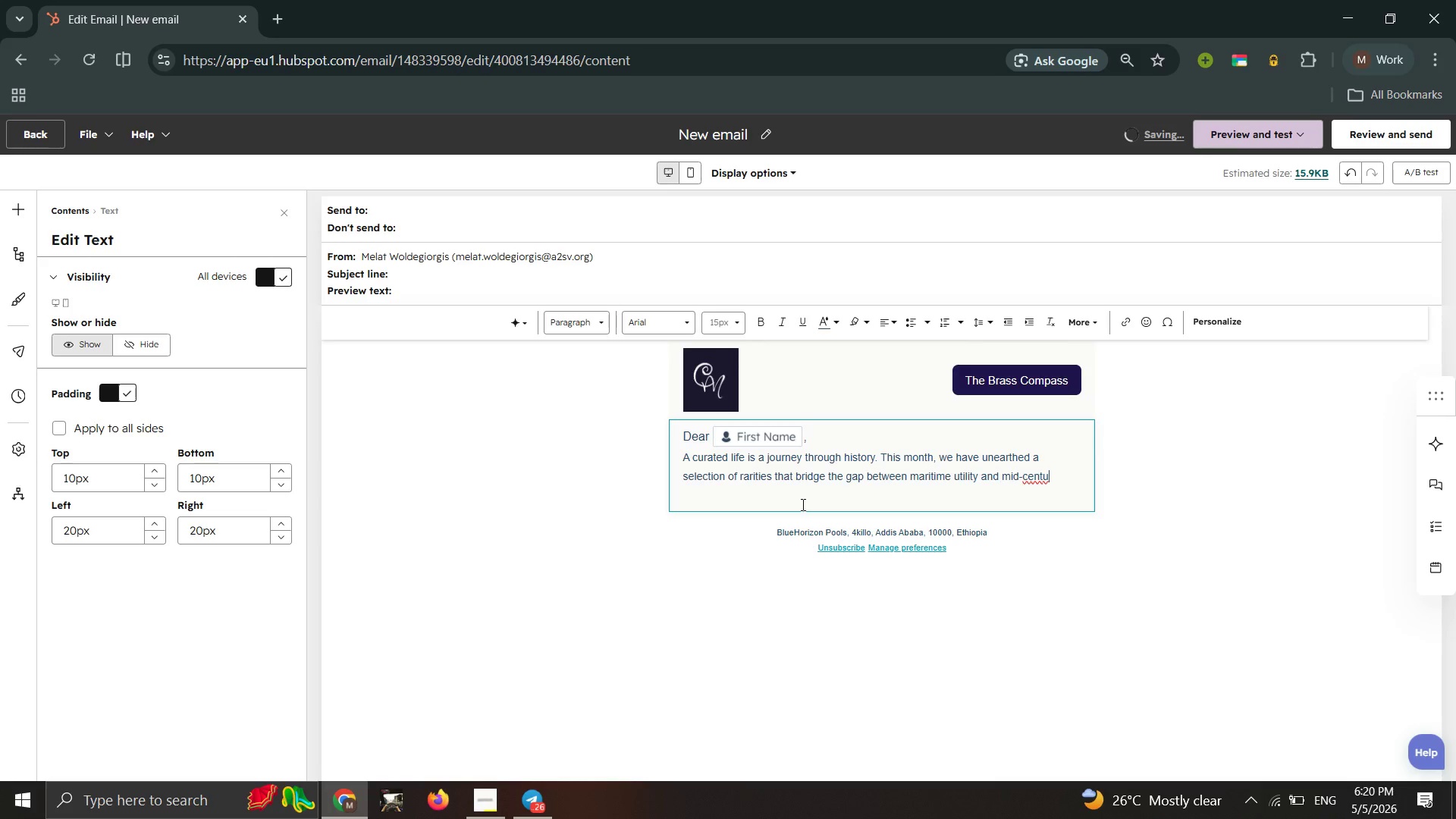 
type(ry elegance.)
 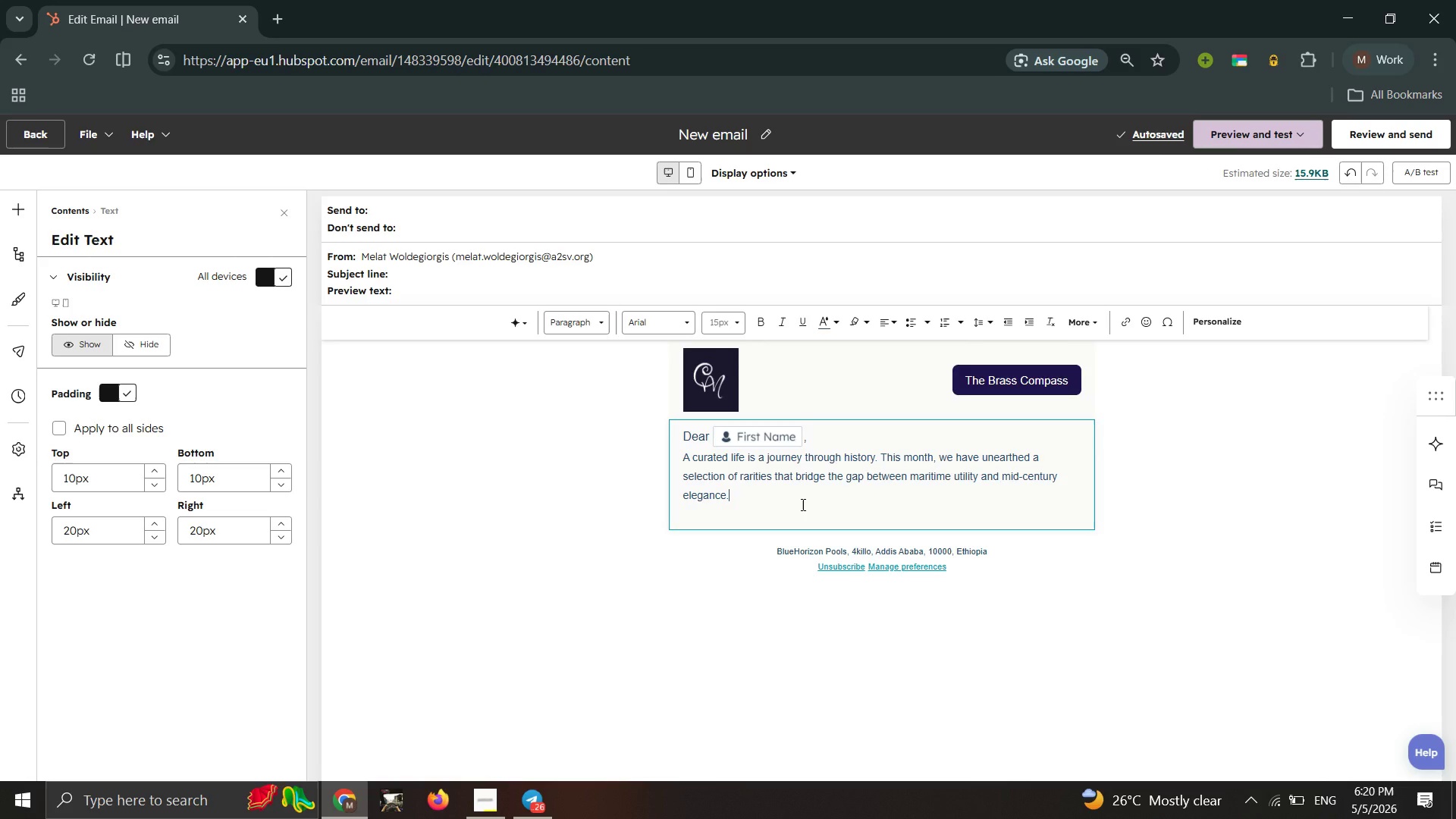 
wait(8.97)
 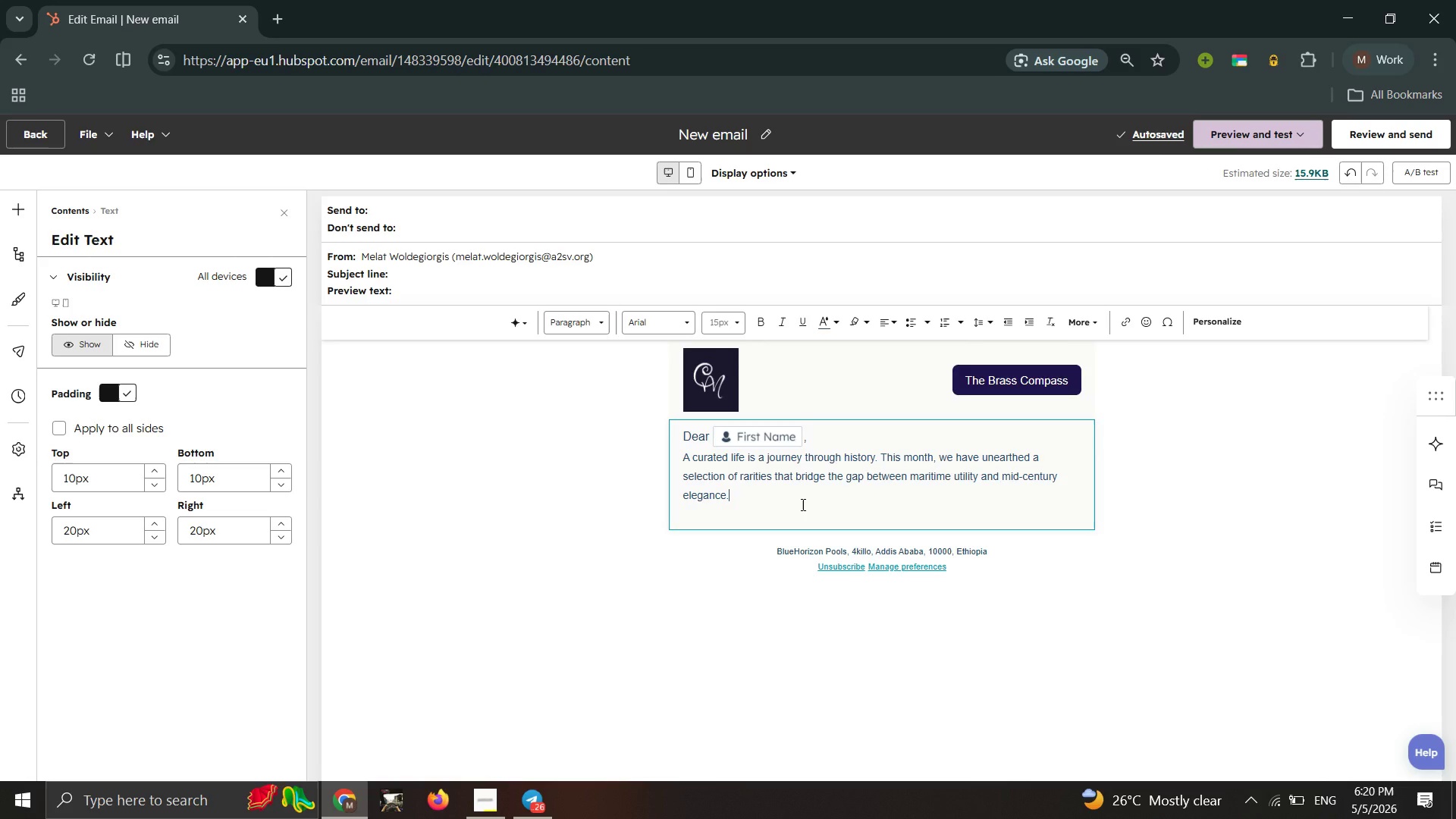 
left_click([723, 626])
 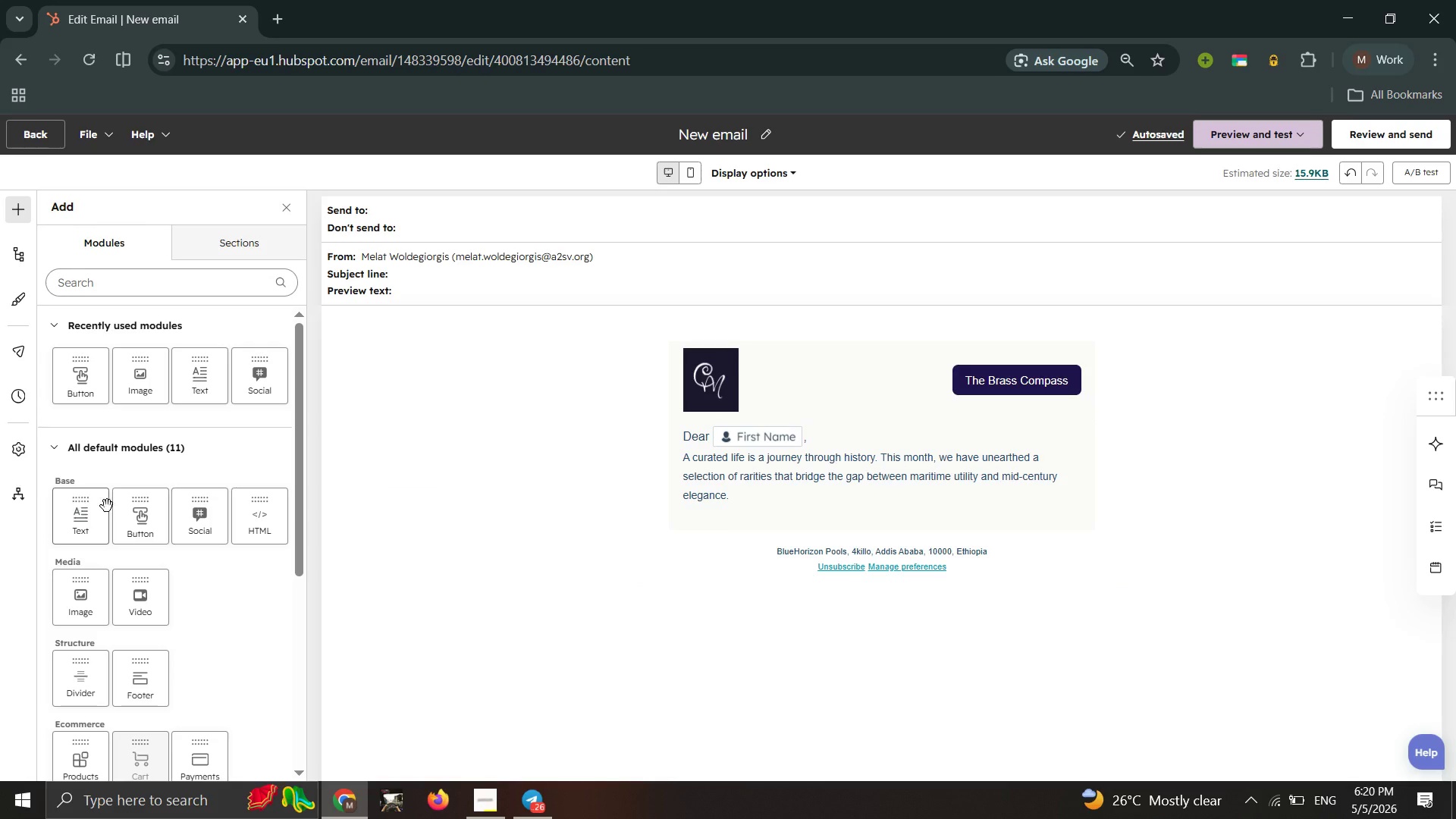 
left_click_drag(start_coordinate=[130, 386], to_coordinate=[863, 421])
 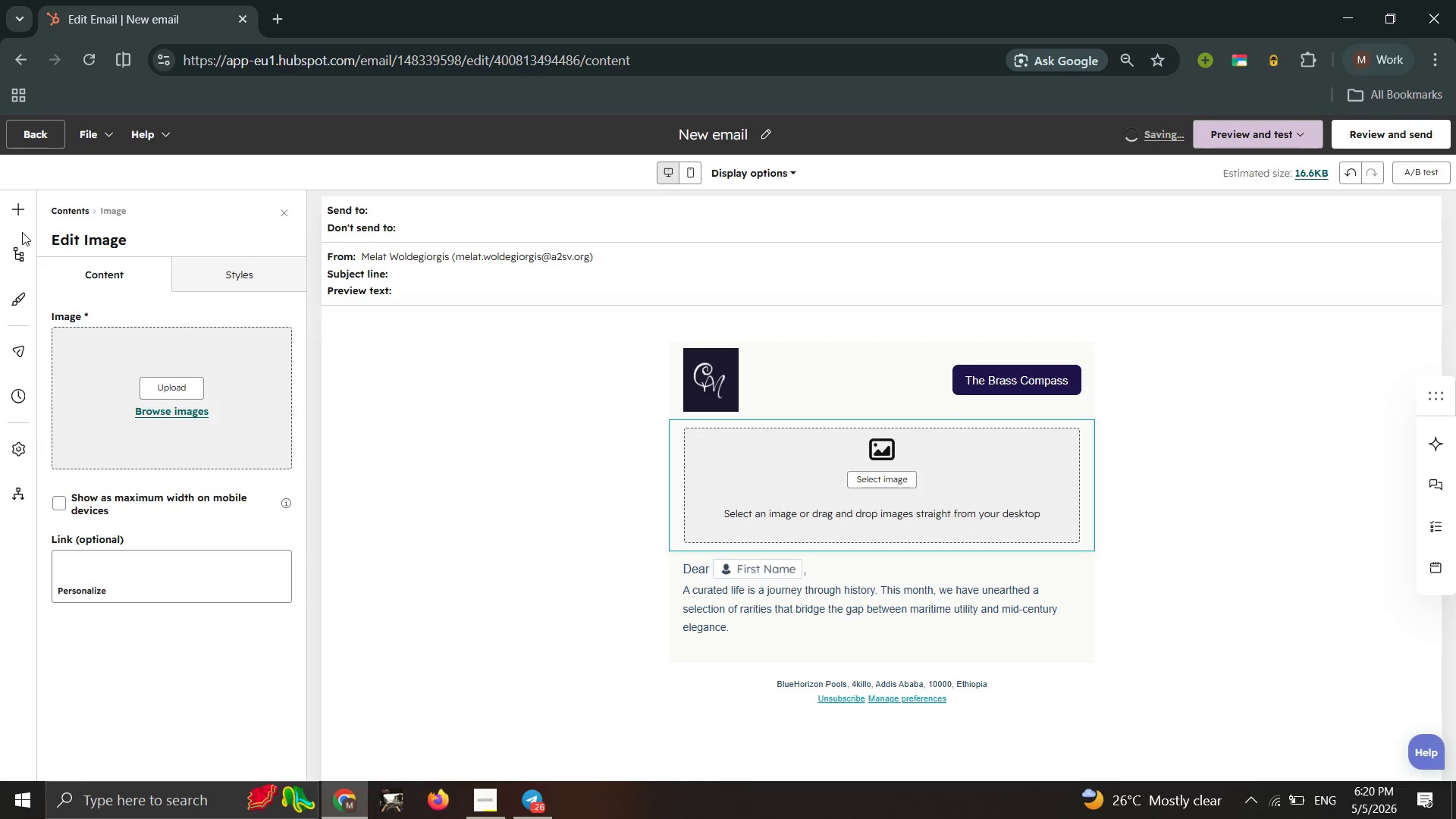 
double_click([25, 212])
 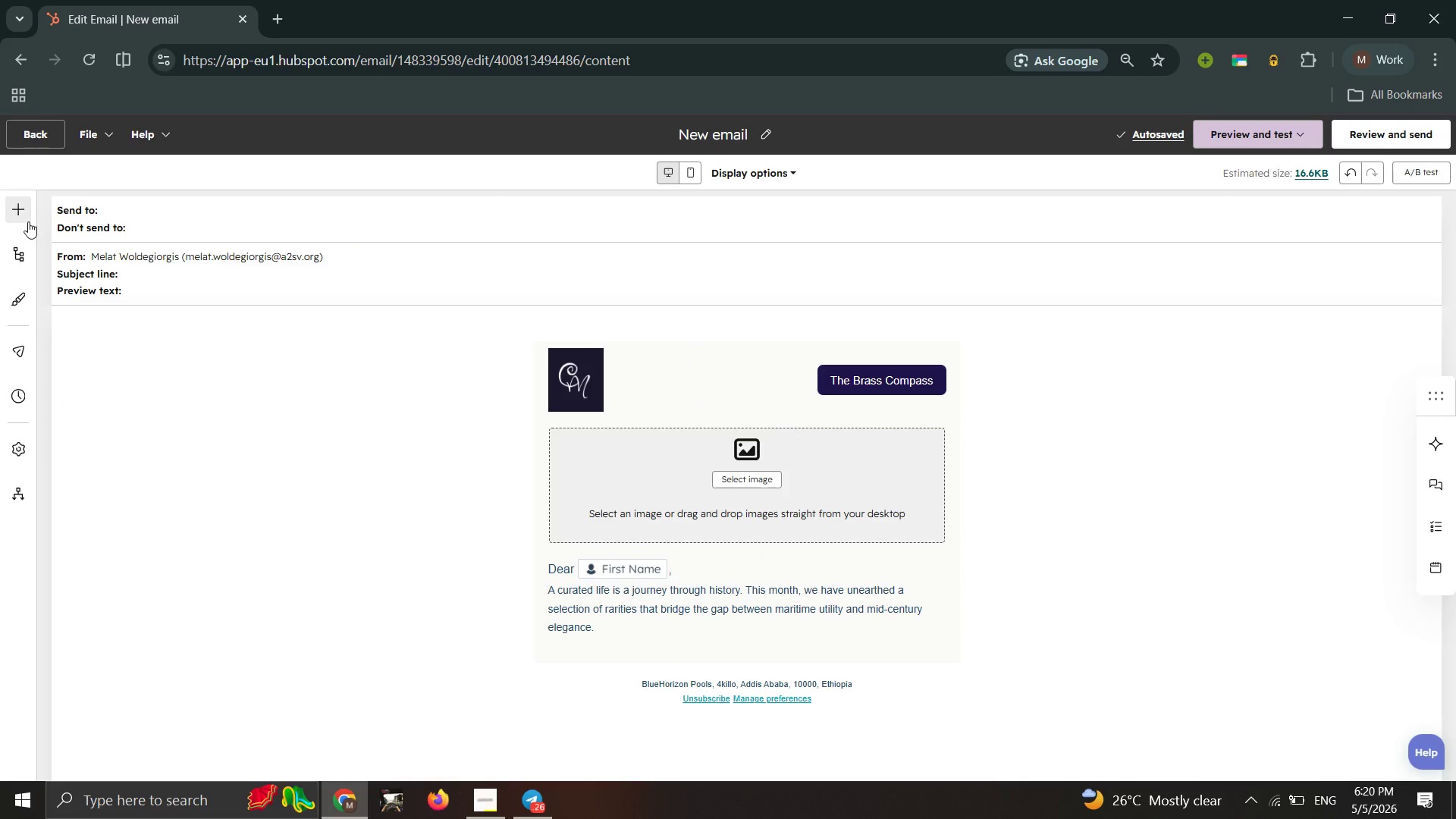 
left_click([28, 221])
 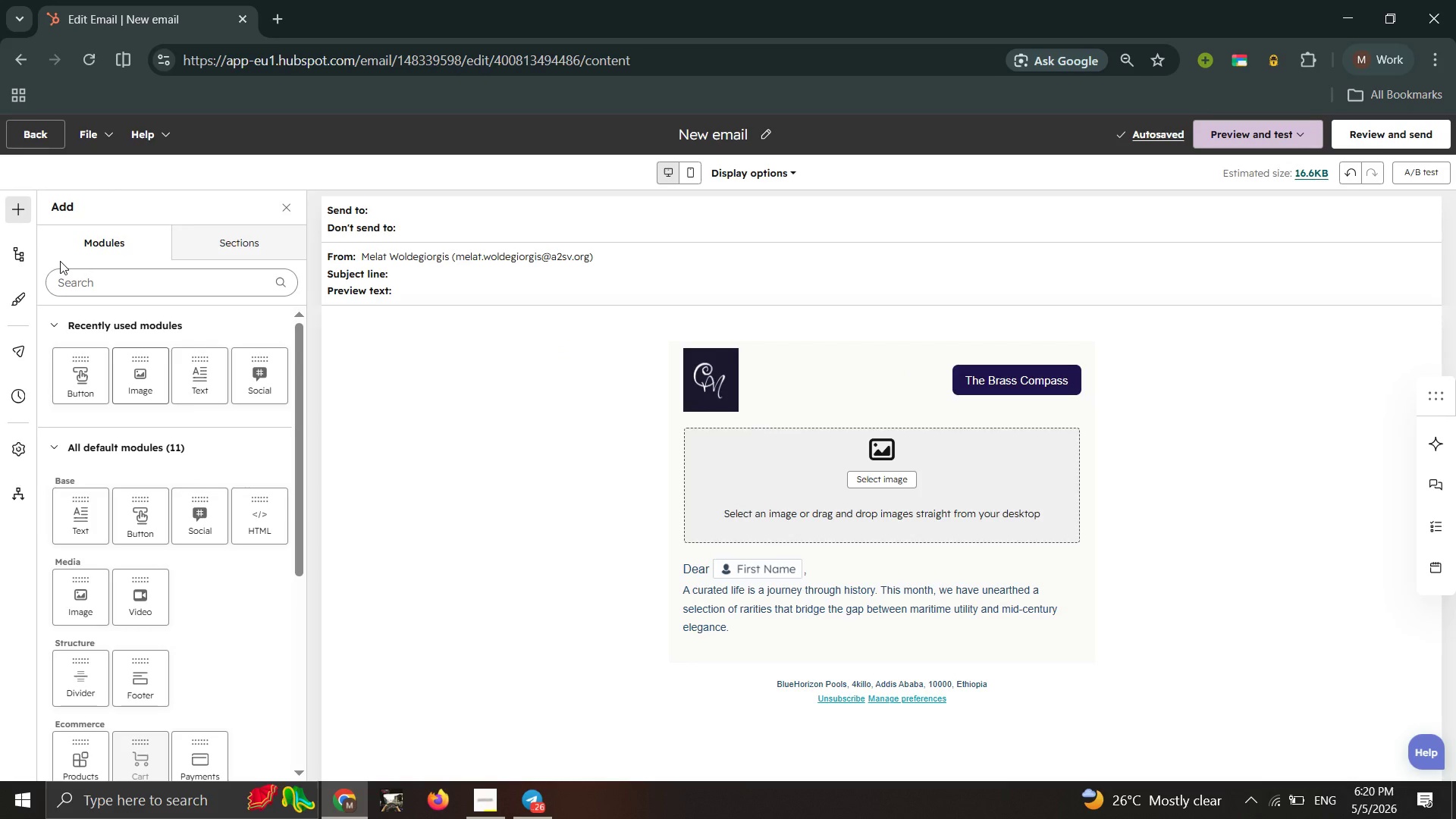 
wait(7.78)
 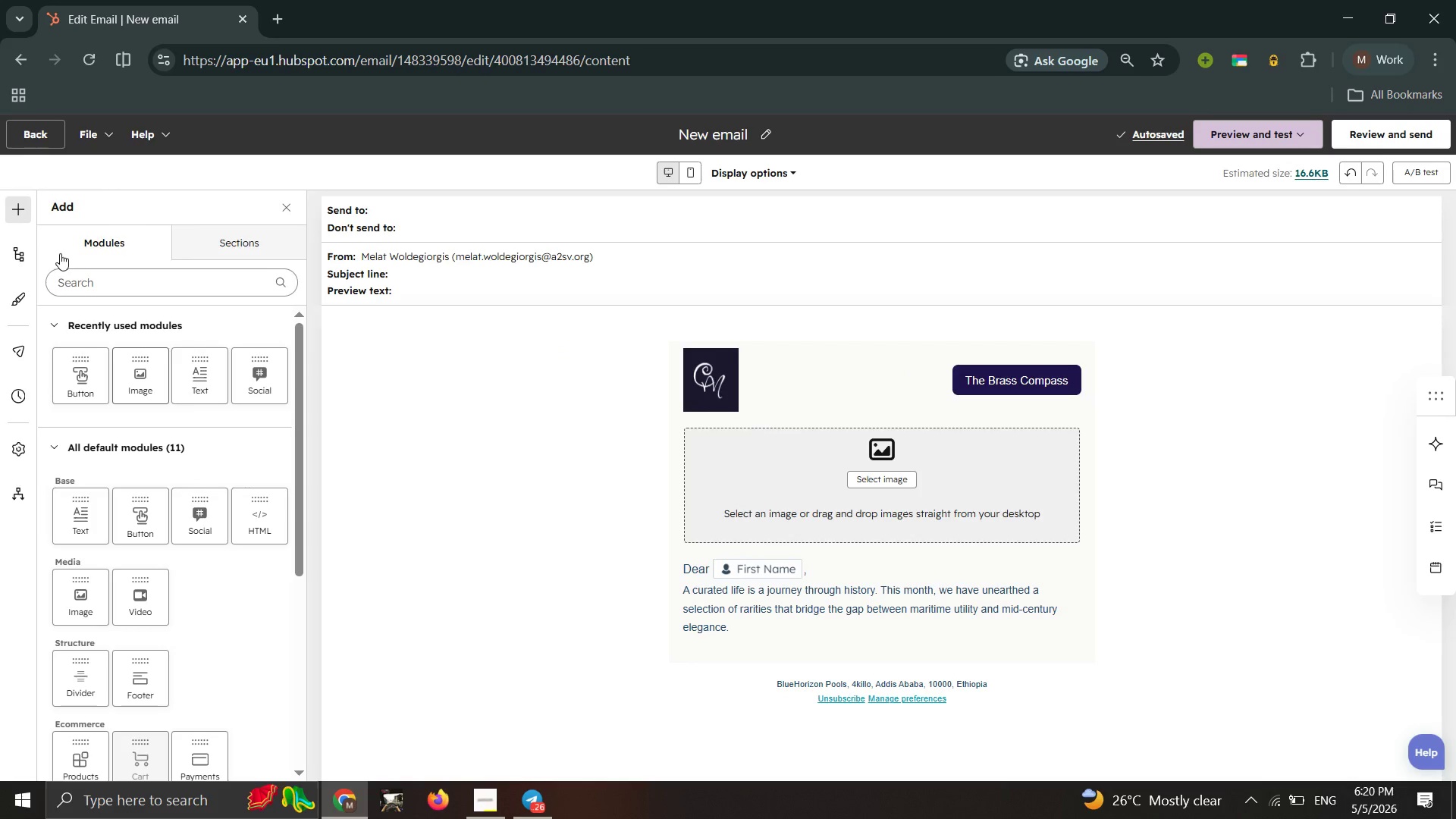 
left_click_drag(start_coordinate=[141, 384], to_coordinate=[918, 664])
 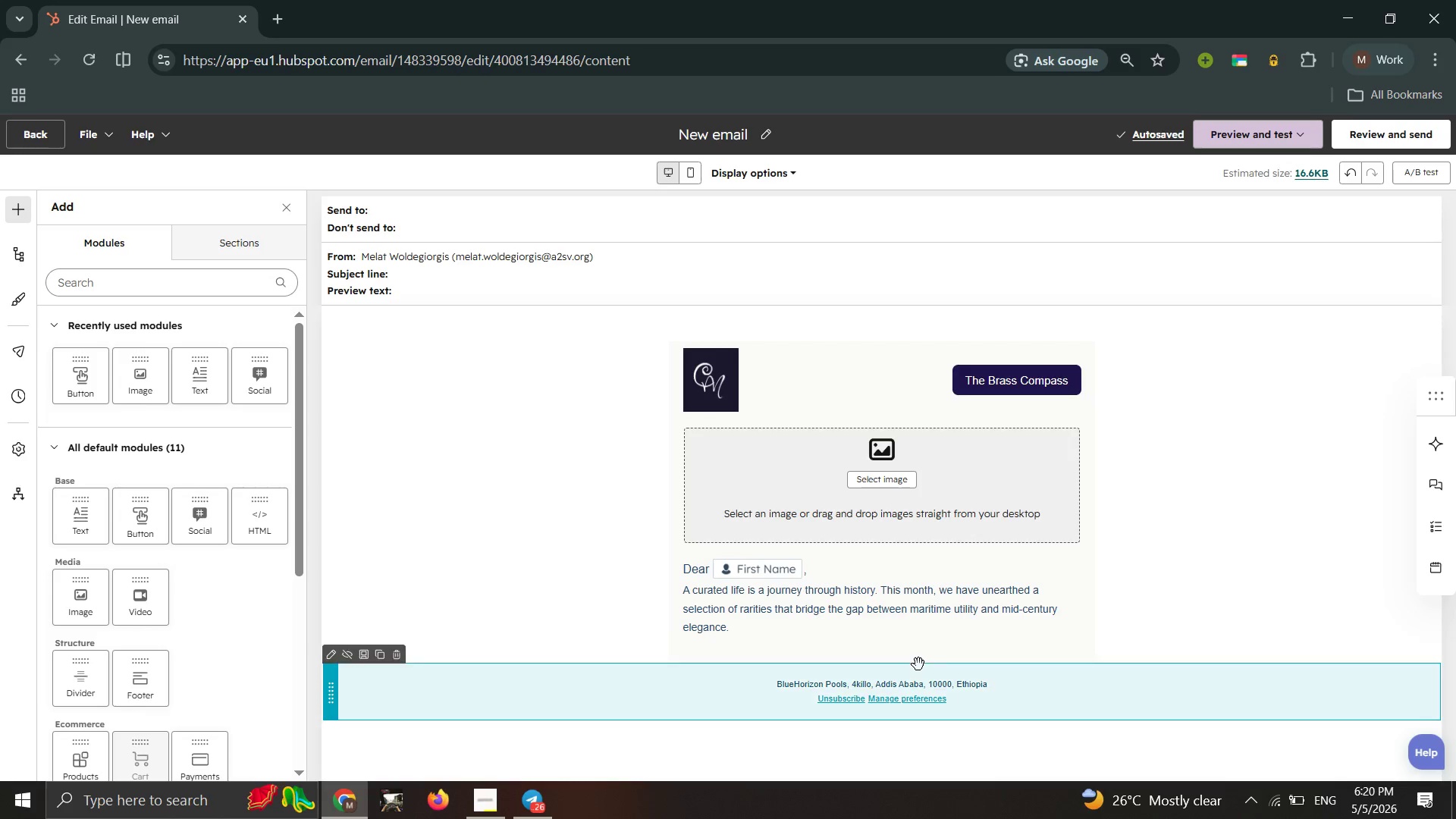 
double_click([918, 664])
 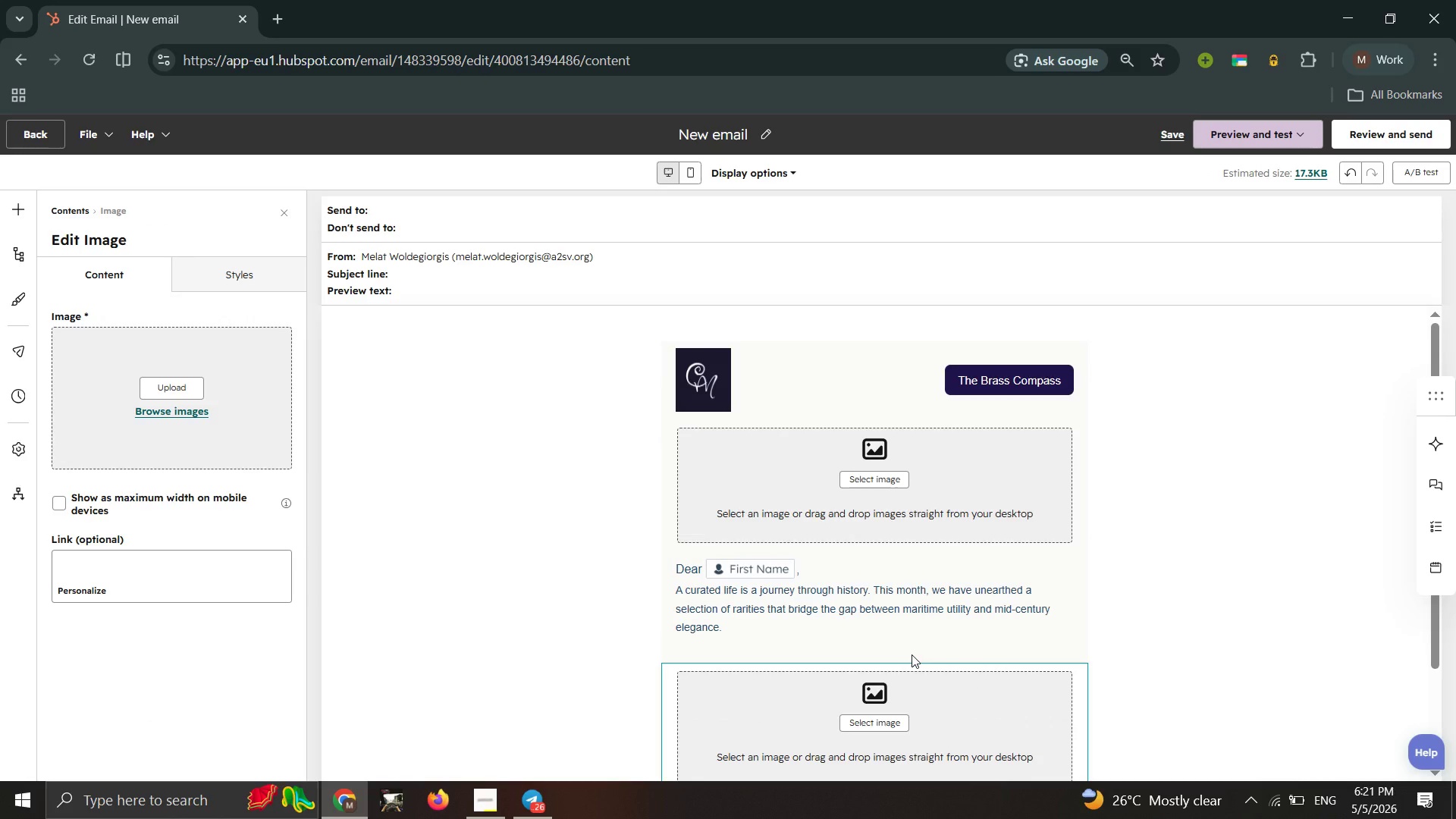 
scroll: coordinate [912, 654], scroll_direction: down, amount: 2.0
 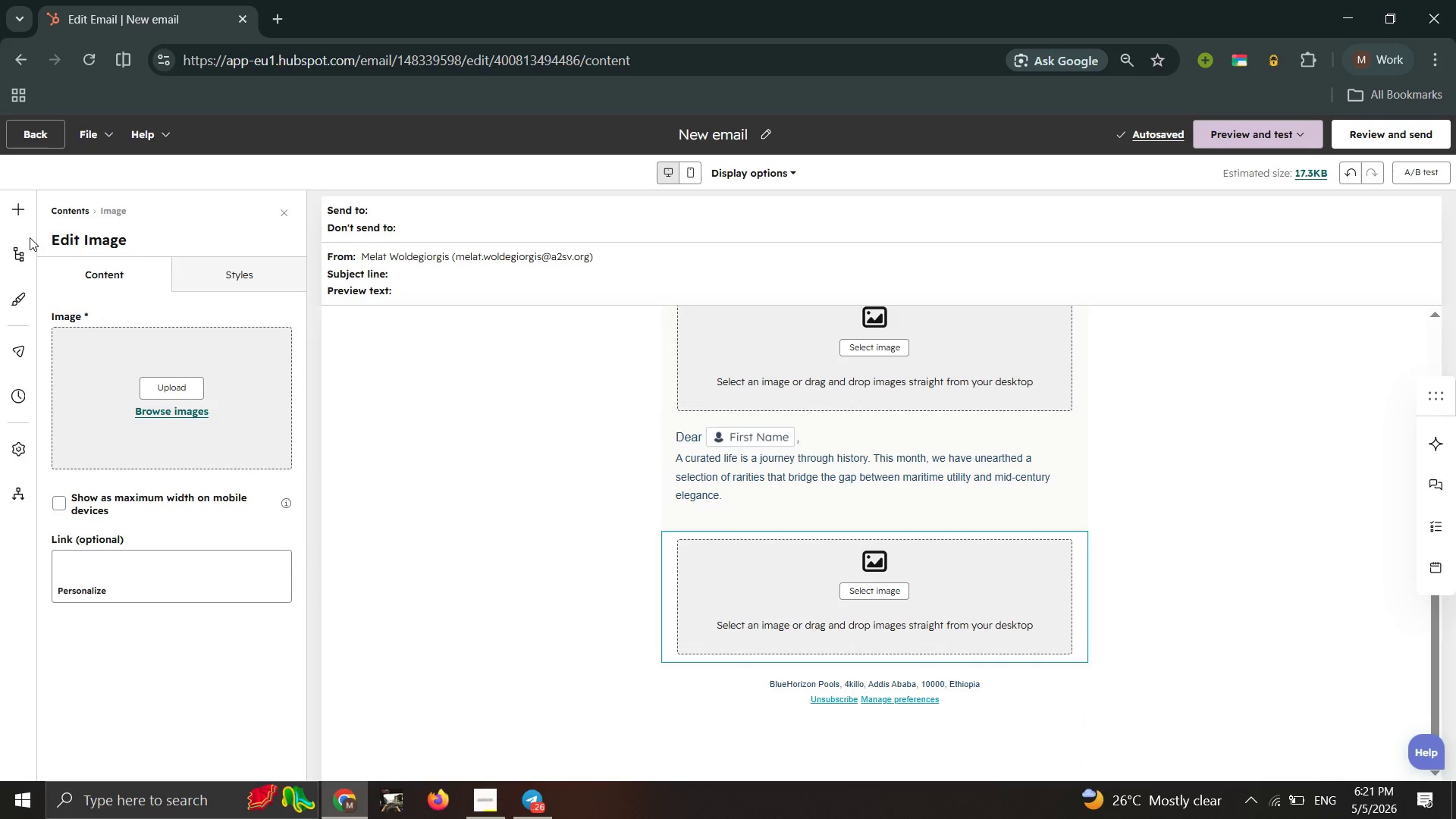 
left_click([10, 208])
 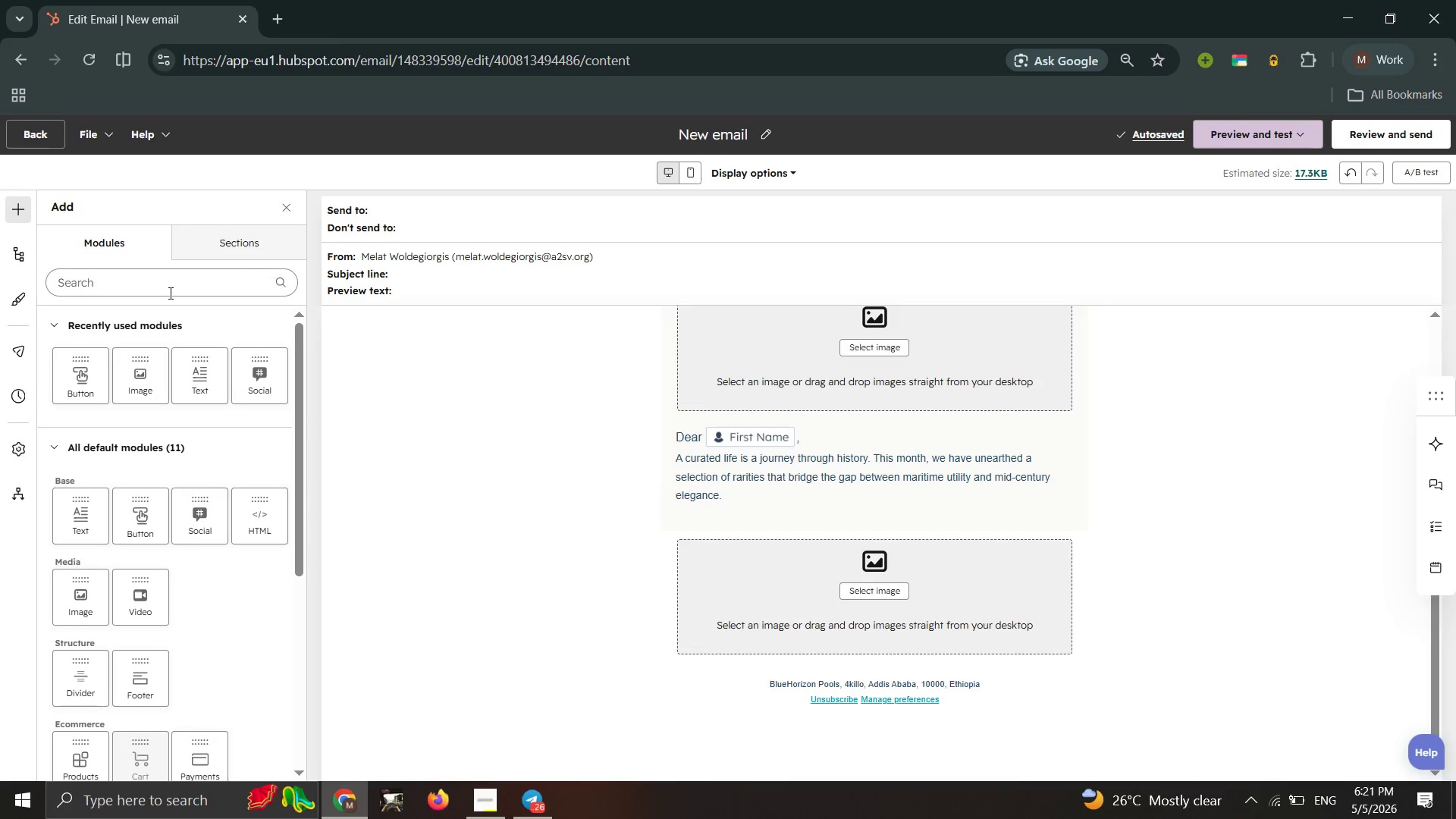 
left_click([169, 293])
 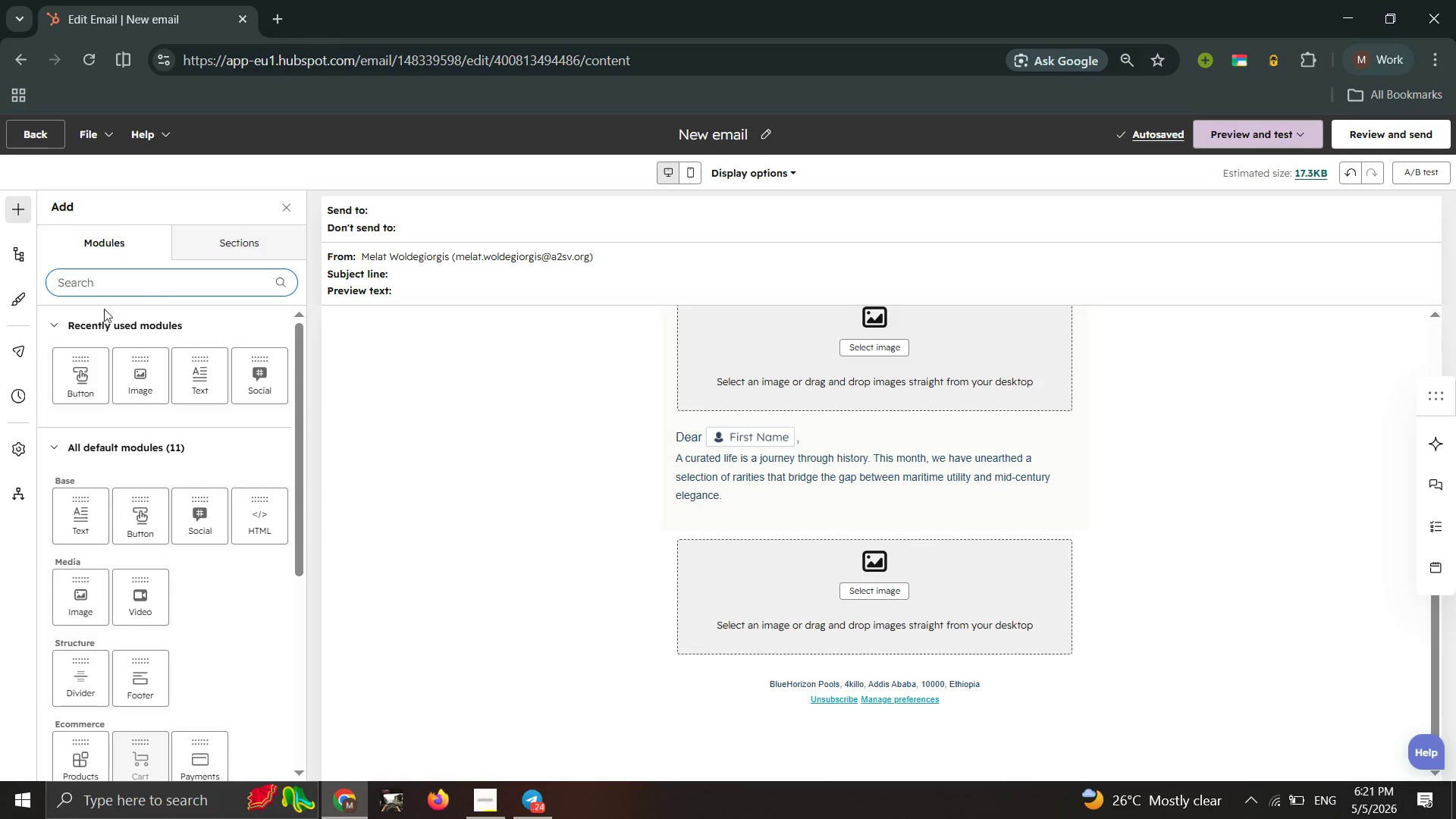 
wait(39.25)
 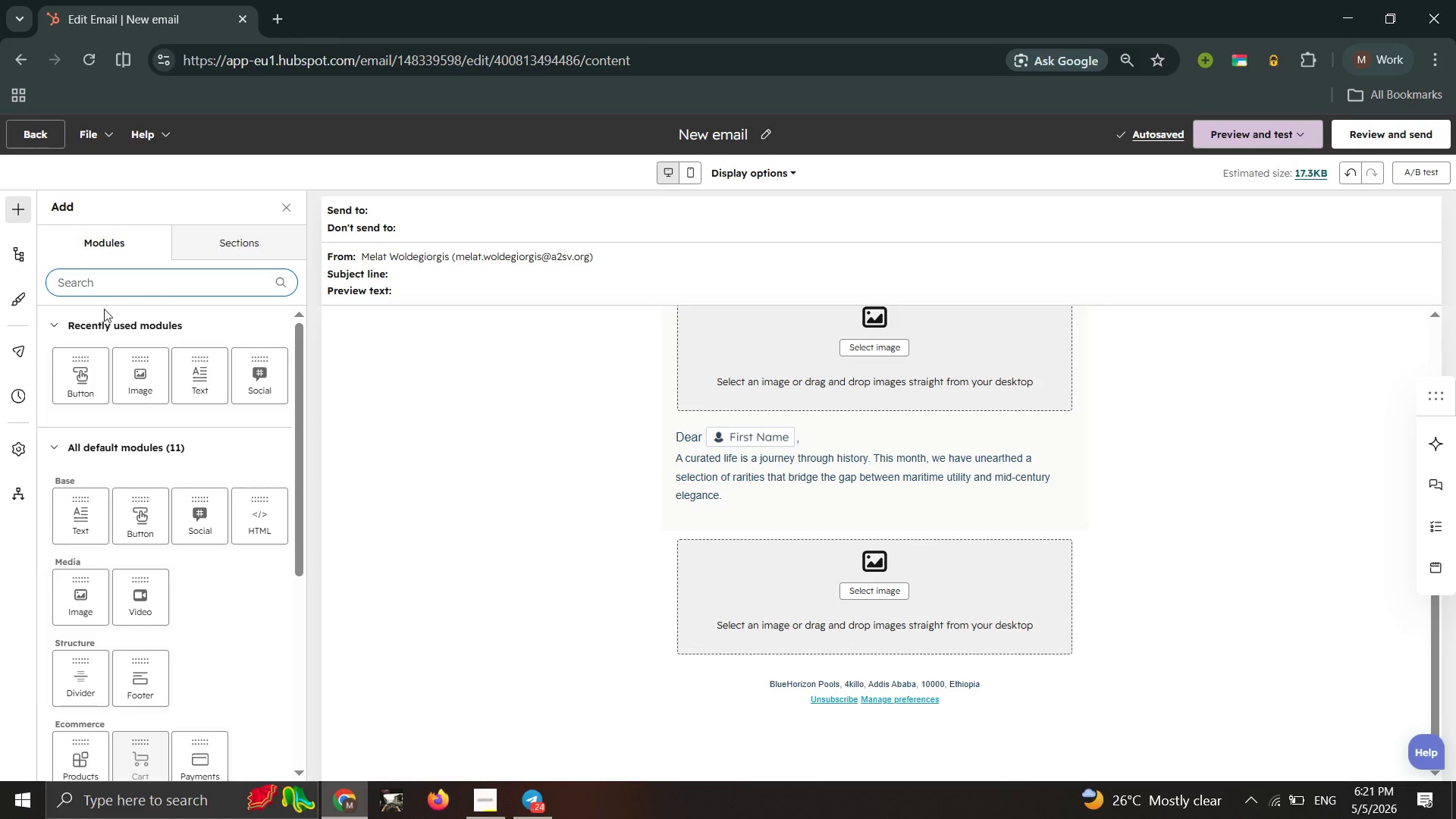 
 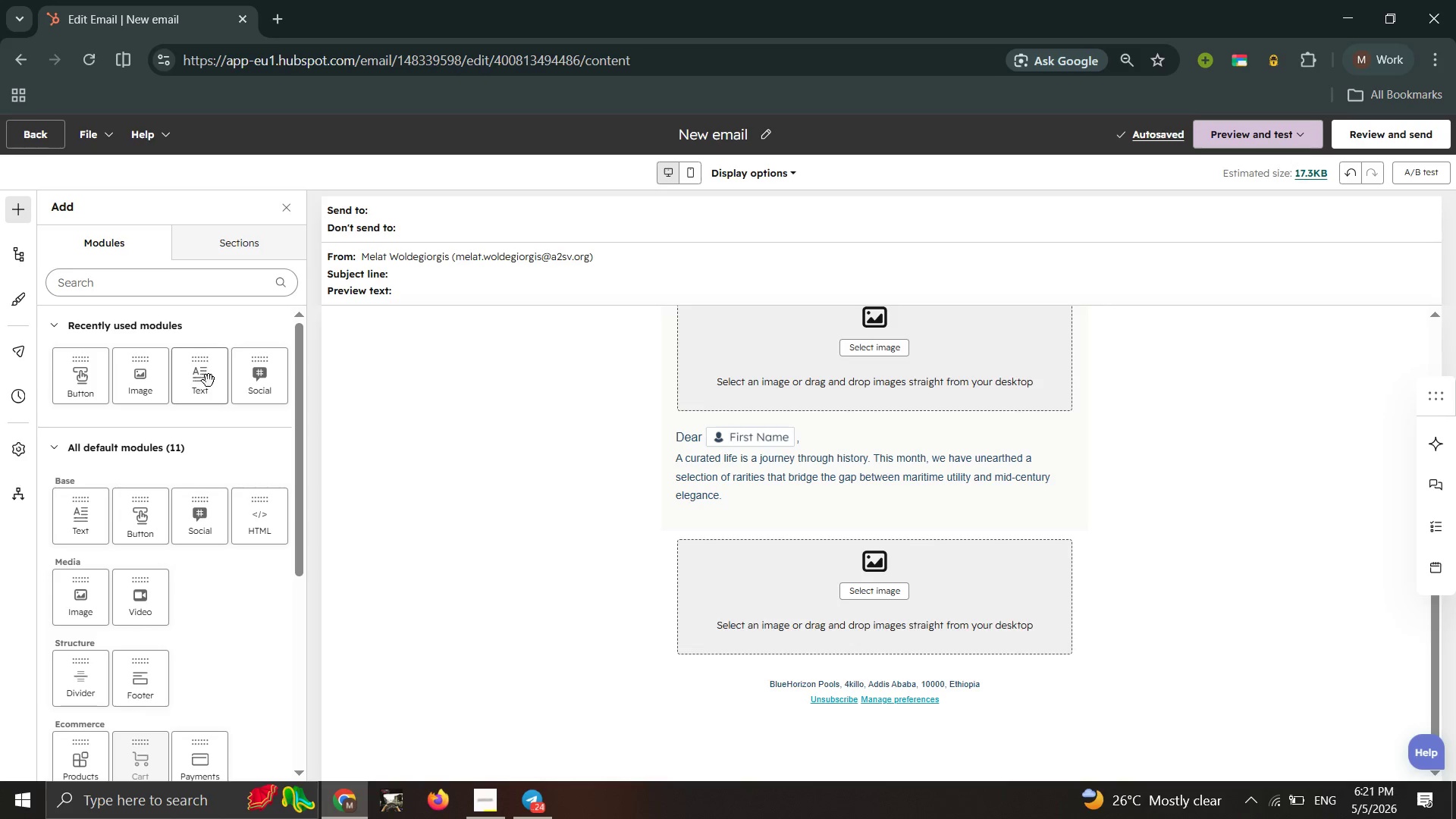 
left_click_drag(start_coordinate=[206, 378], to_coordinate=[896, 662])
 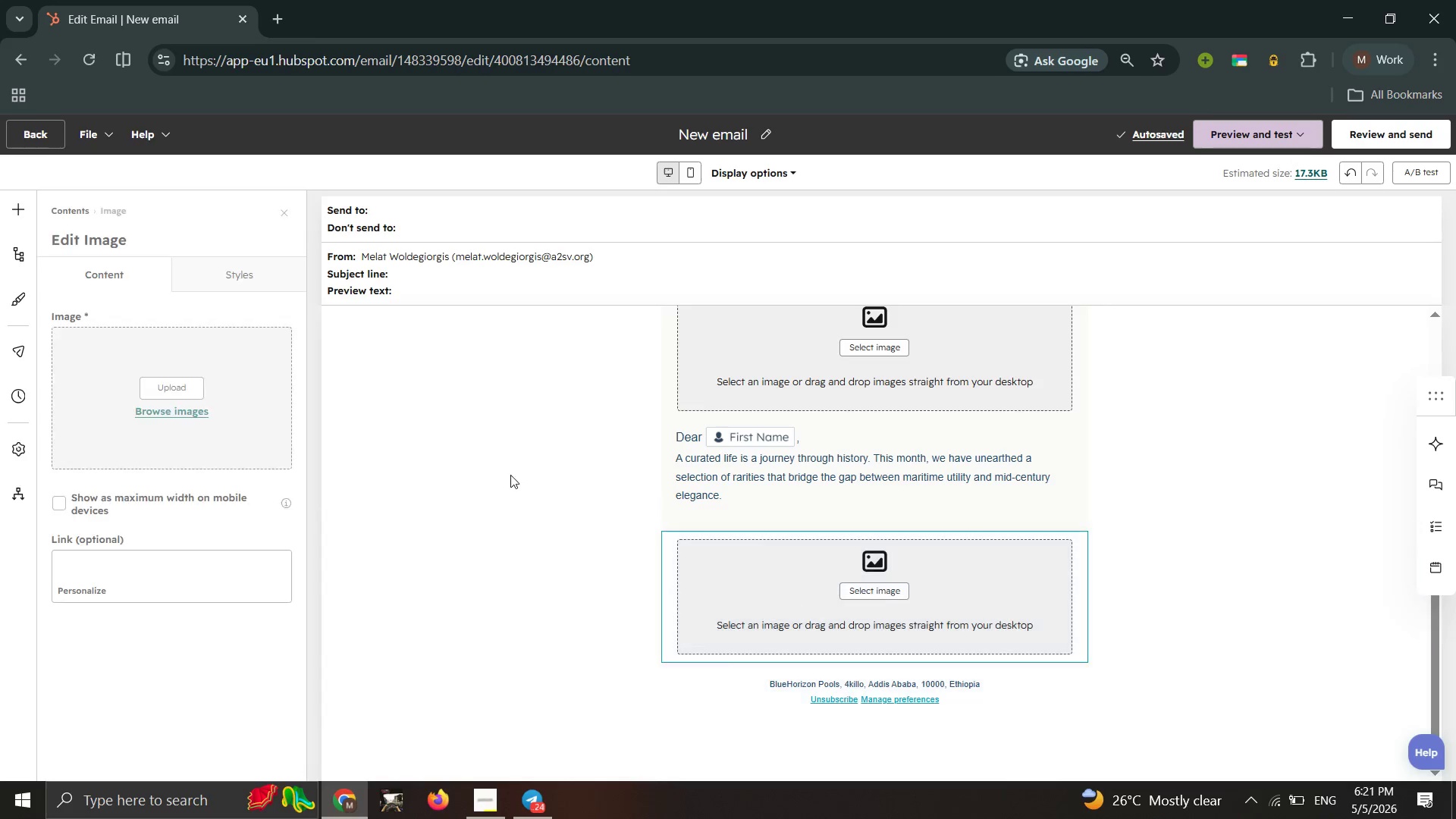 
left_click([896, 662])
 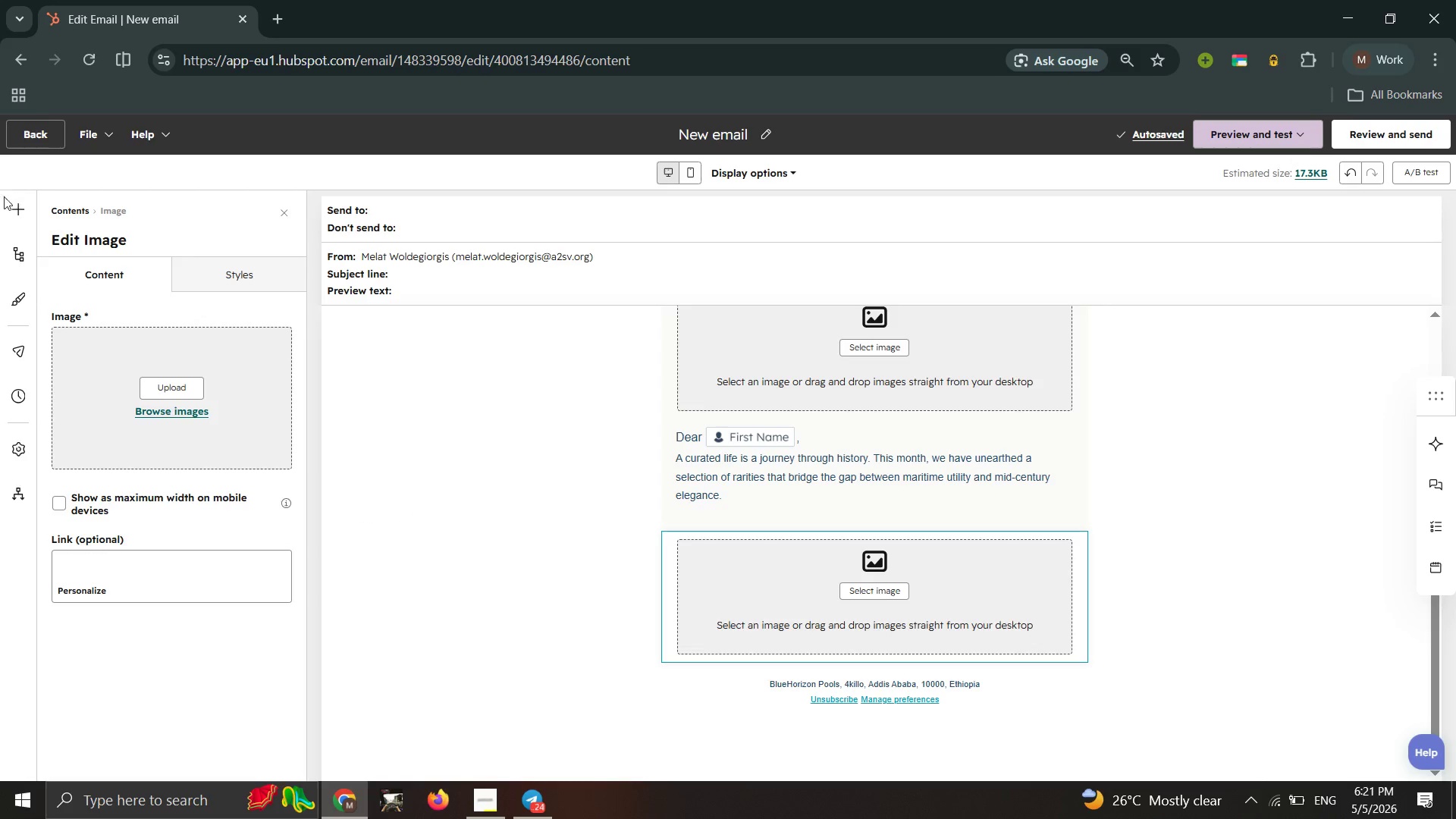 
left_click([0, 220])
 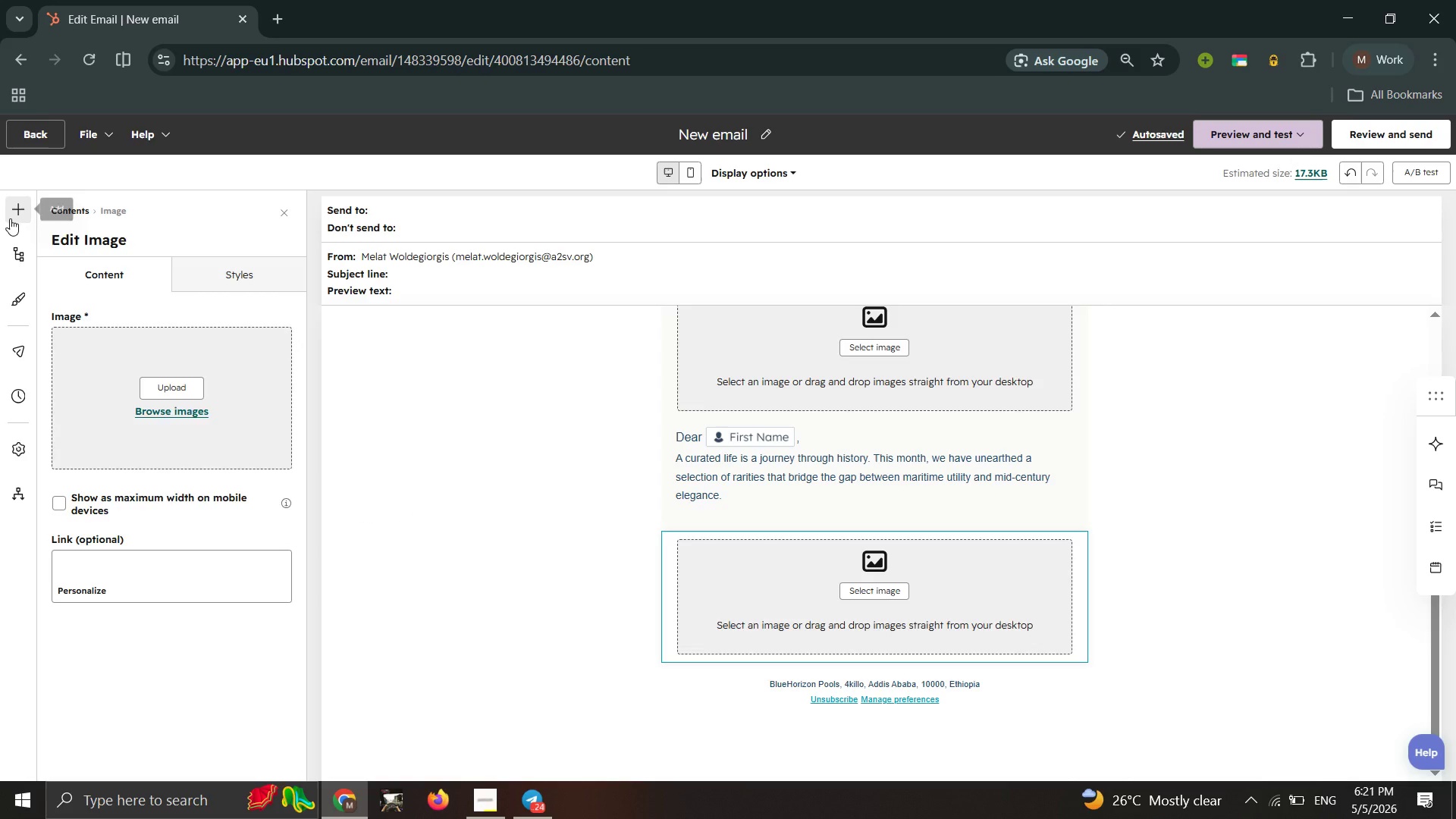 
left_click([10, 218])
 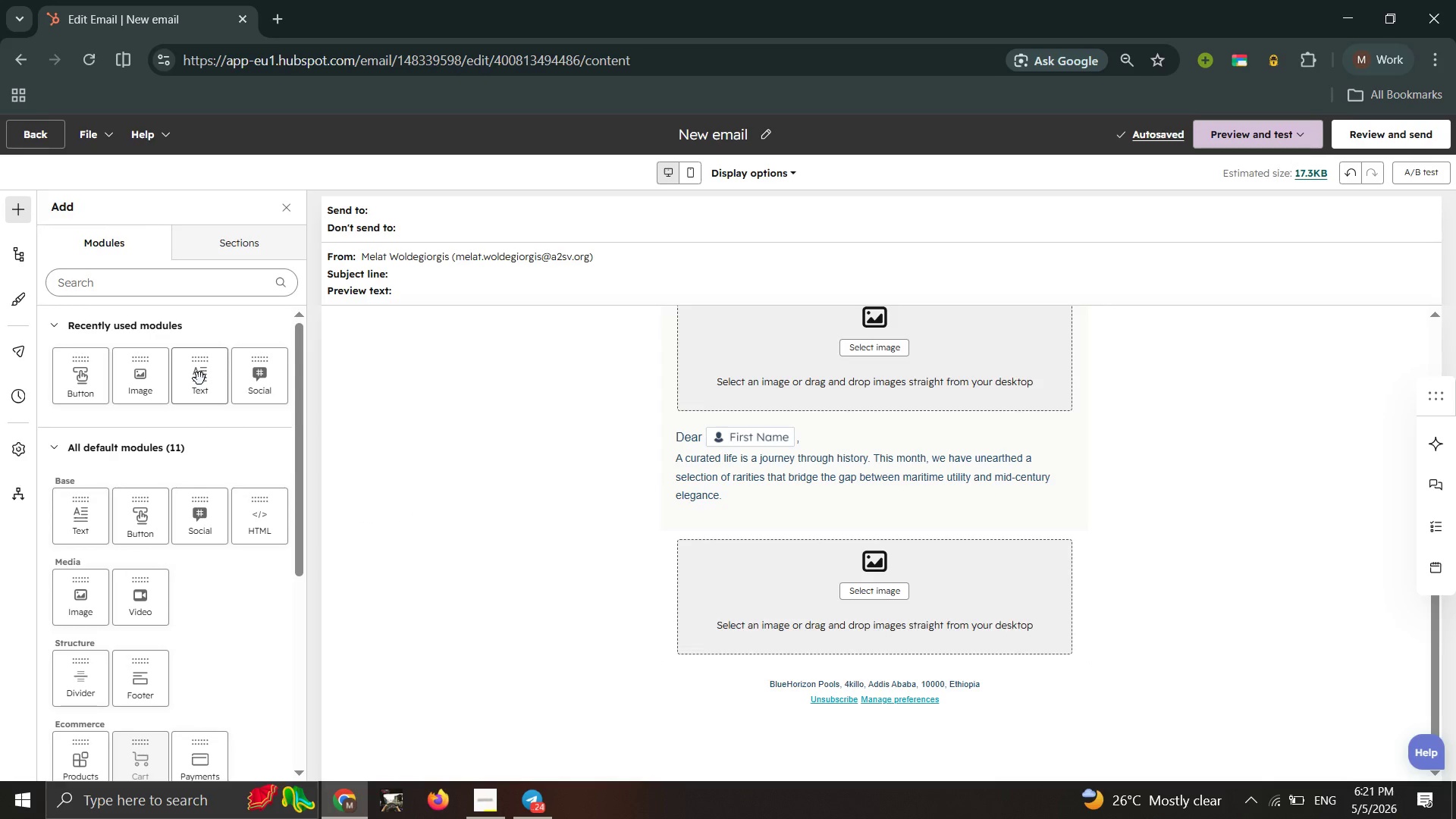 
left_click_drag(start_coordinate=[199, 378], to_coordinate=[958, 641])
 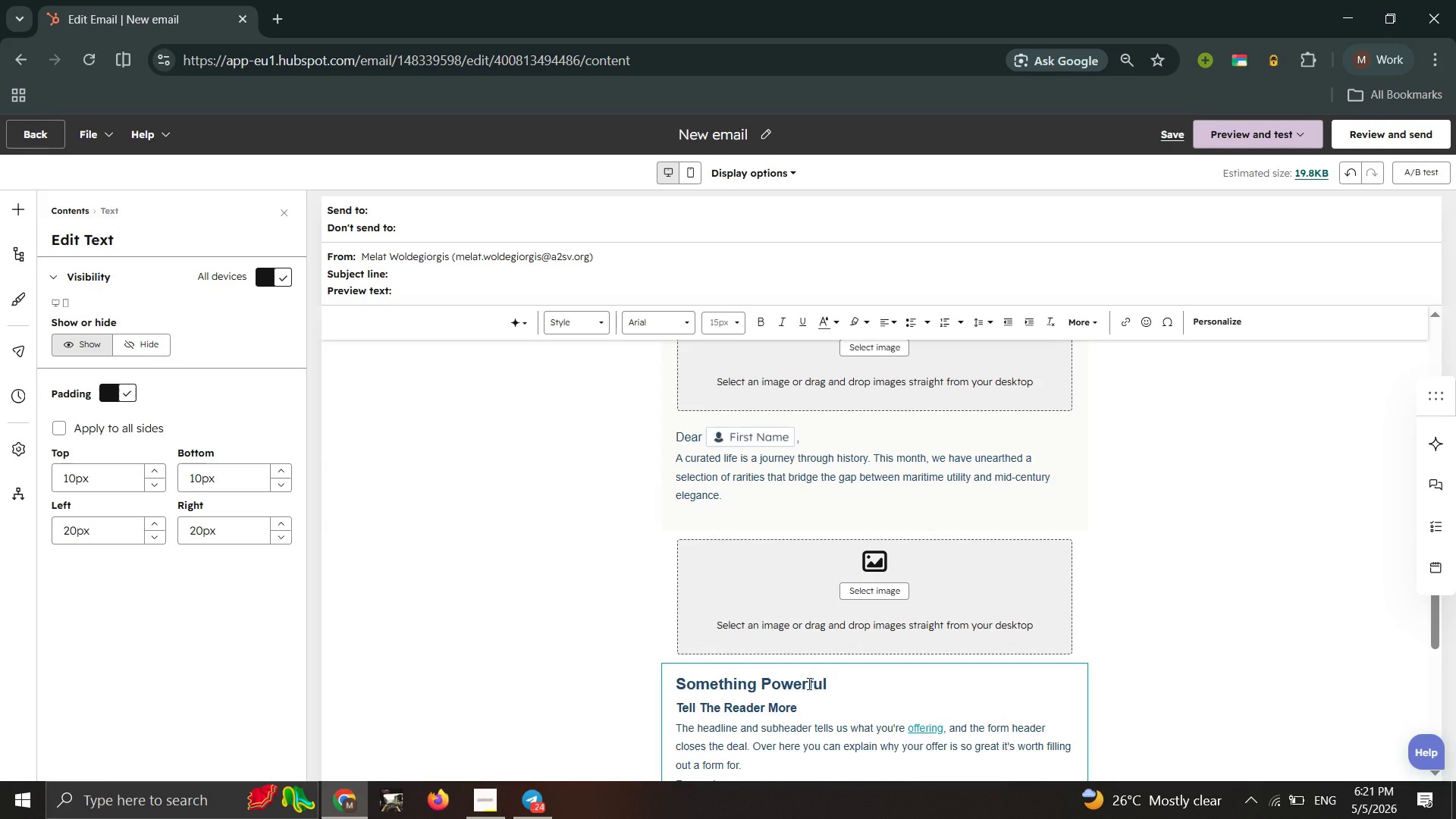 
left_click([746, 757])
 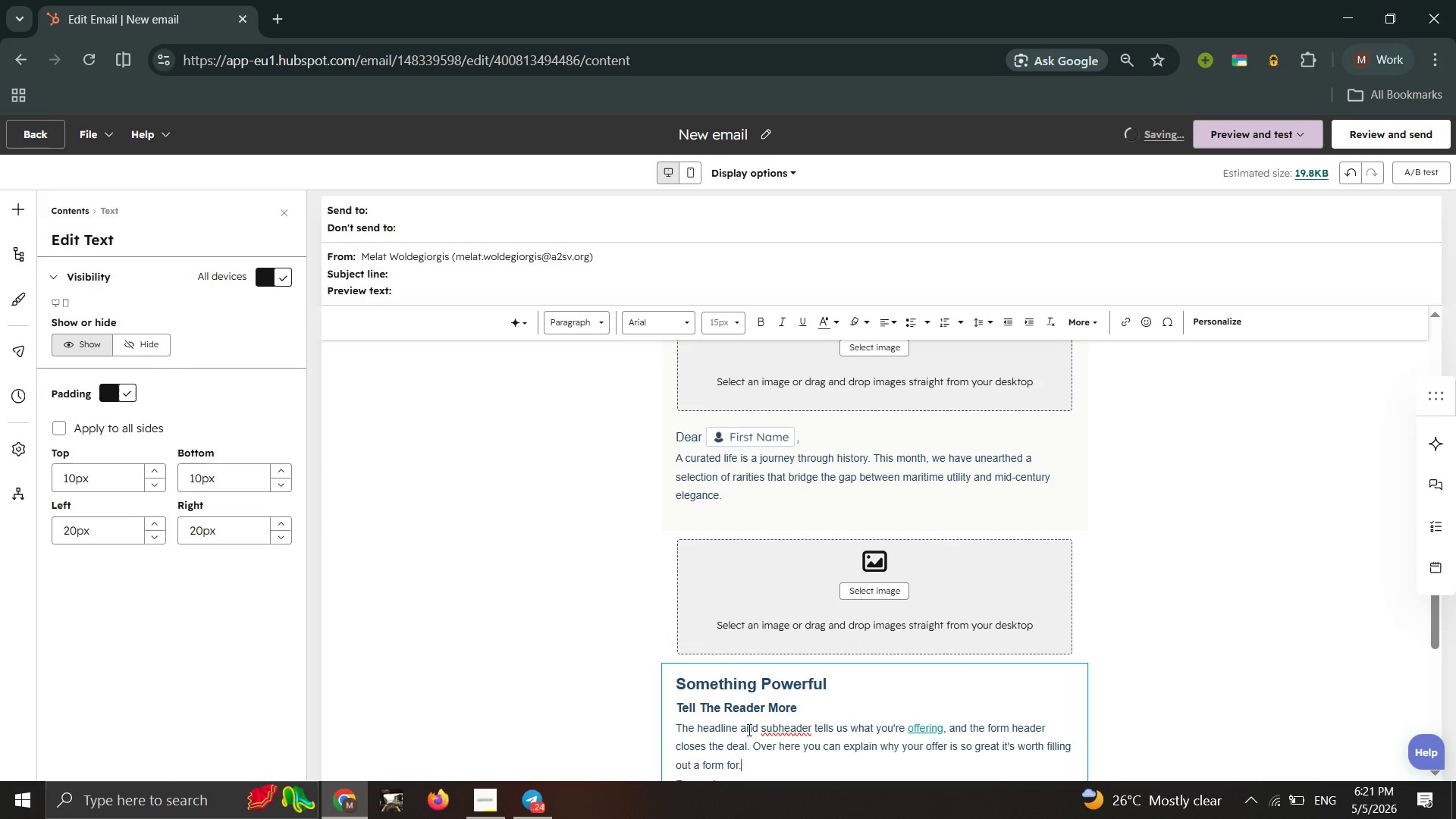 
key(Control+A)
 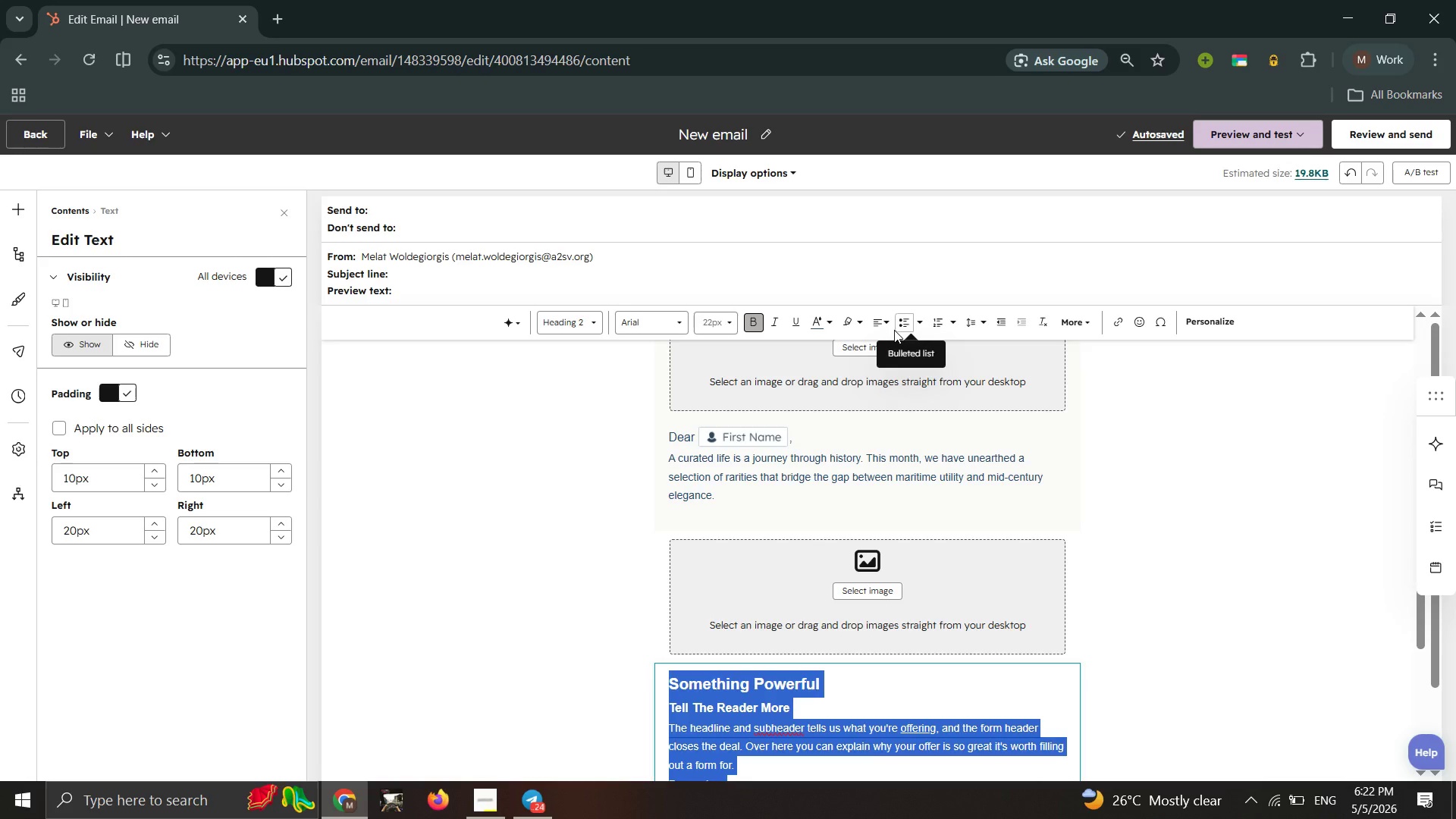 
left_click([881, 330])
 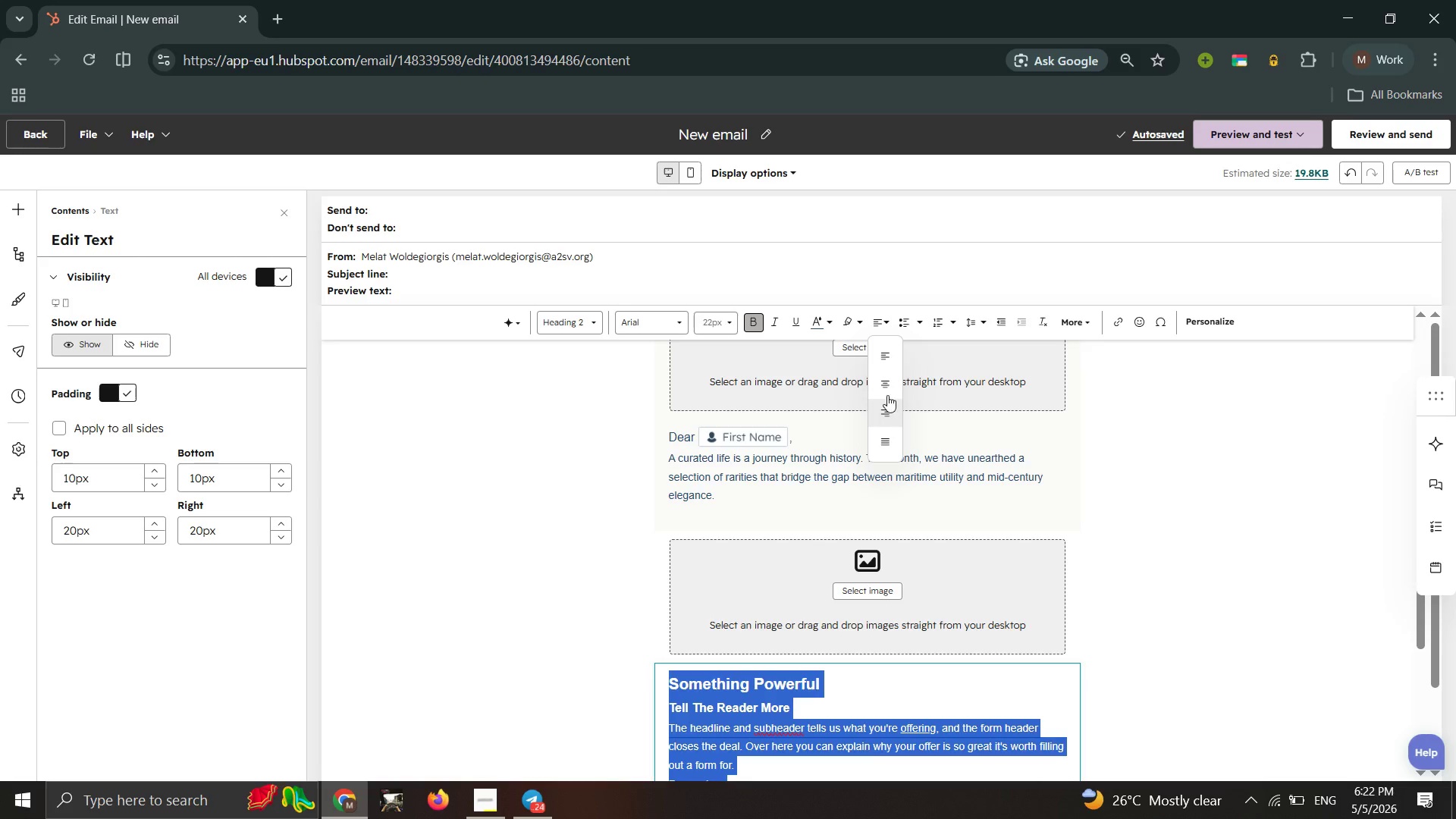 
left_click([888, 389])
 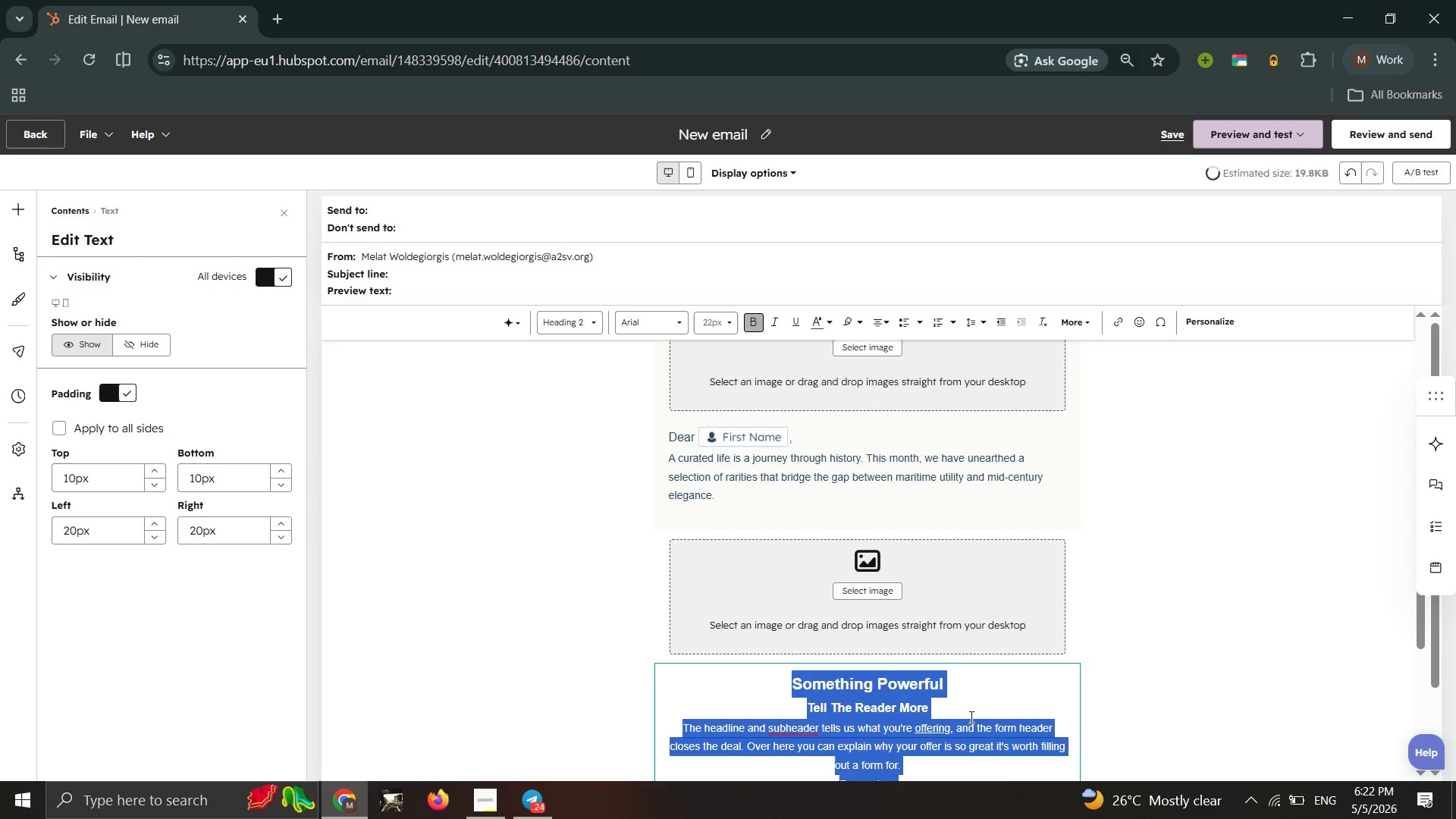 
left_click([970, 717])
 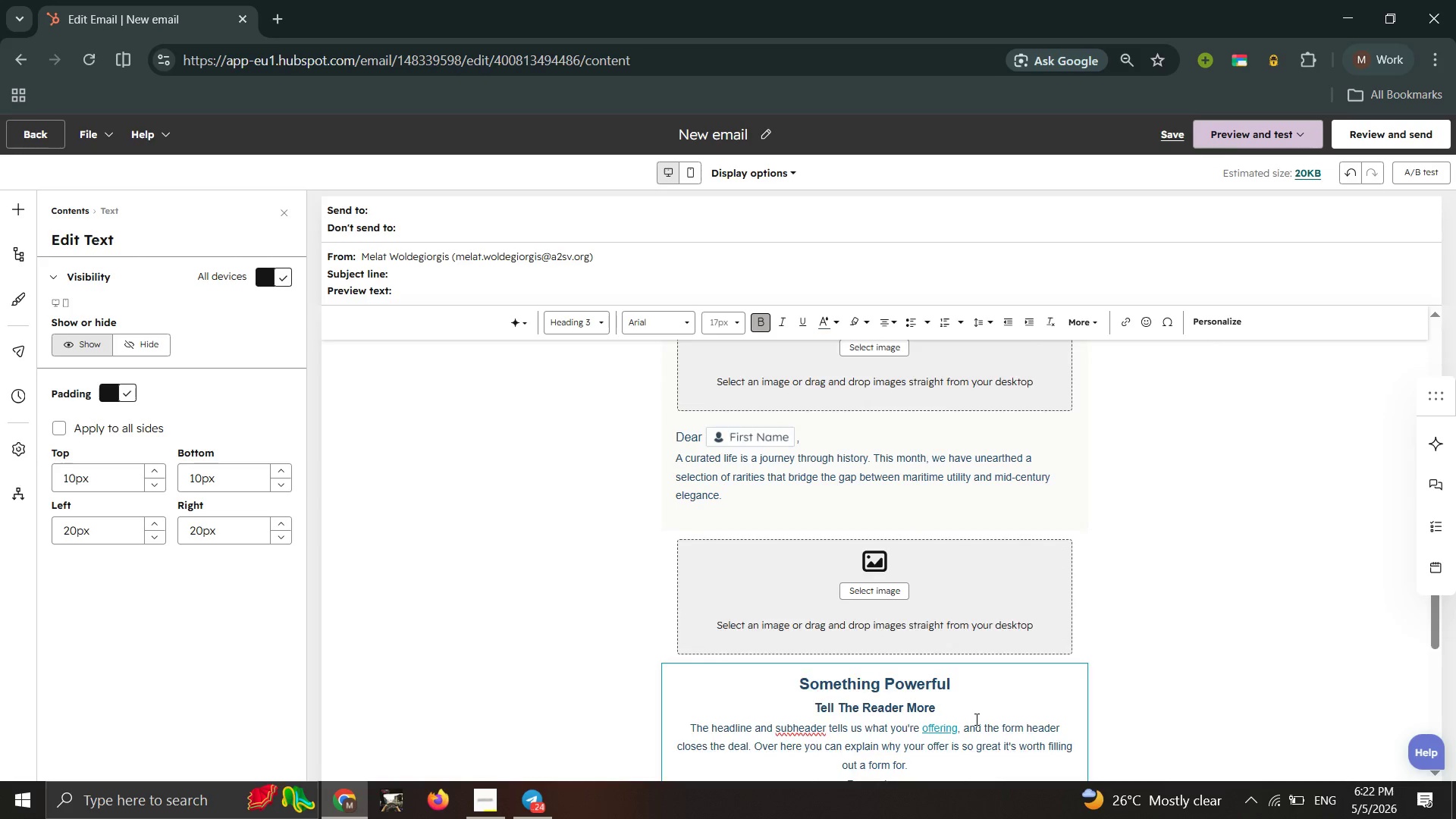 
scroll: coordinate [975, 719], scroll_direction: down, amount: 1.0
 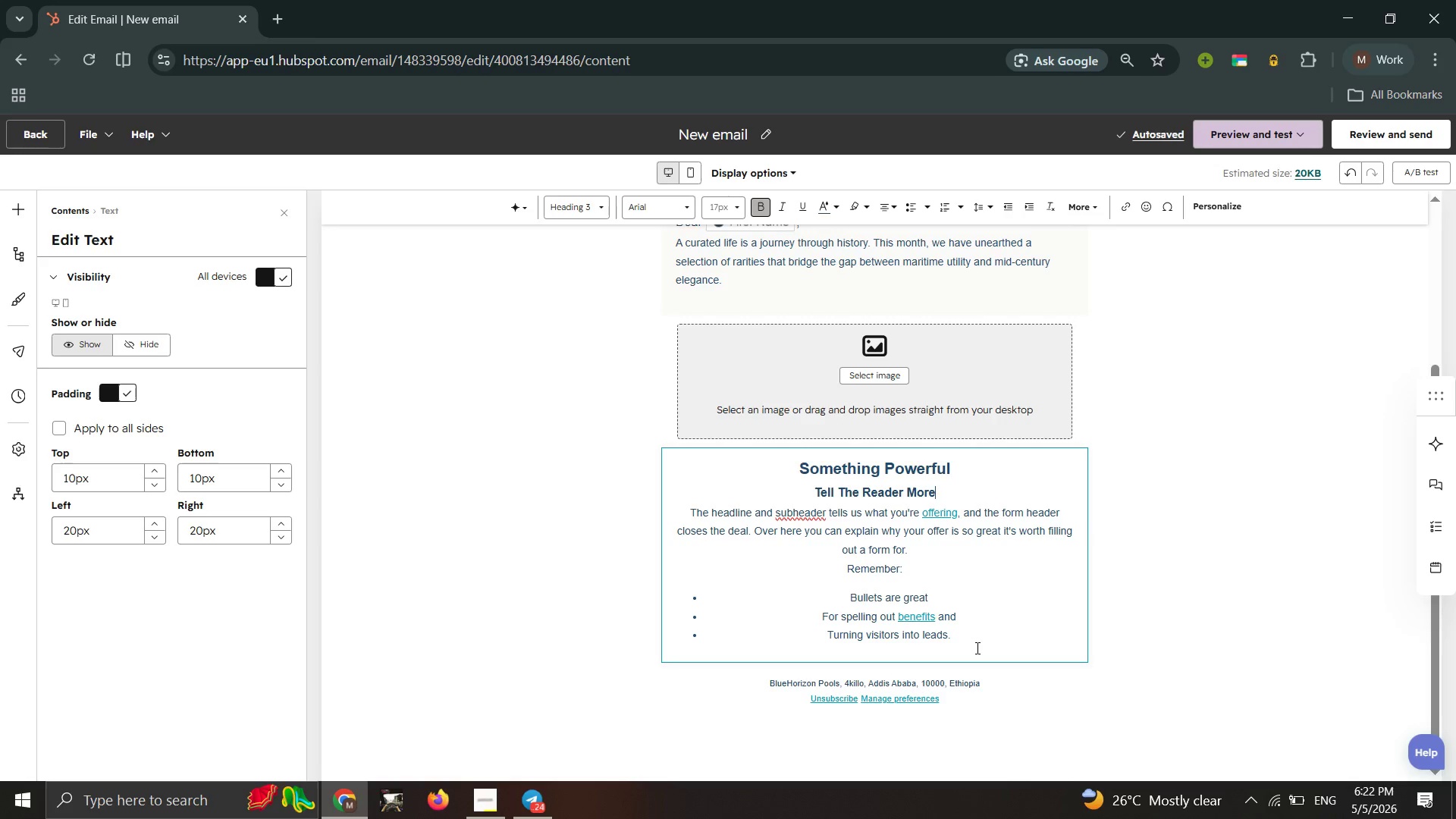 
left_click_drag(start_coordinate=[976, 648], to_coordinate=[741, 551])
 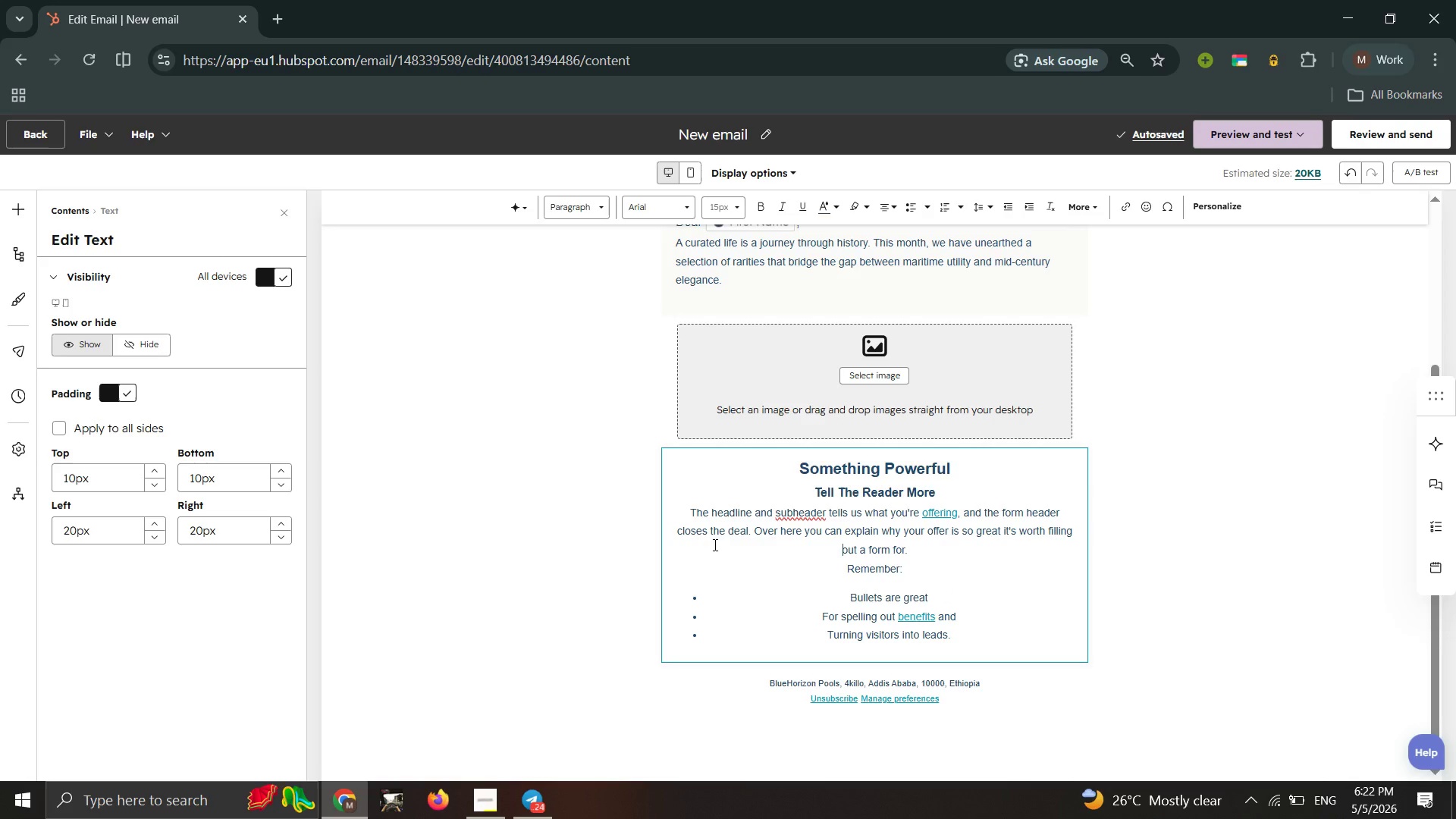 
left_click_drag(start_coordinate=[740, 549], to_coordinate=[733, 547])
 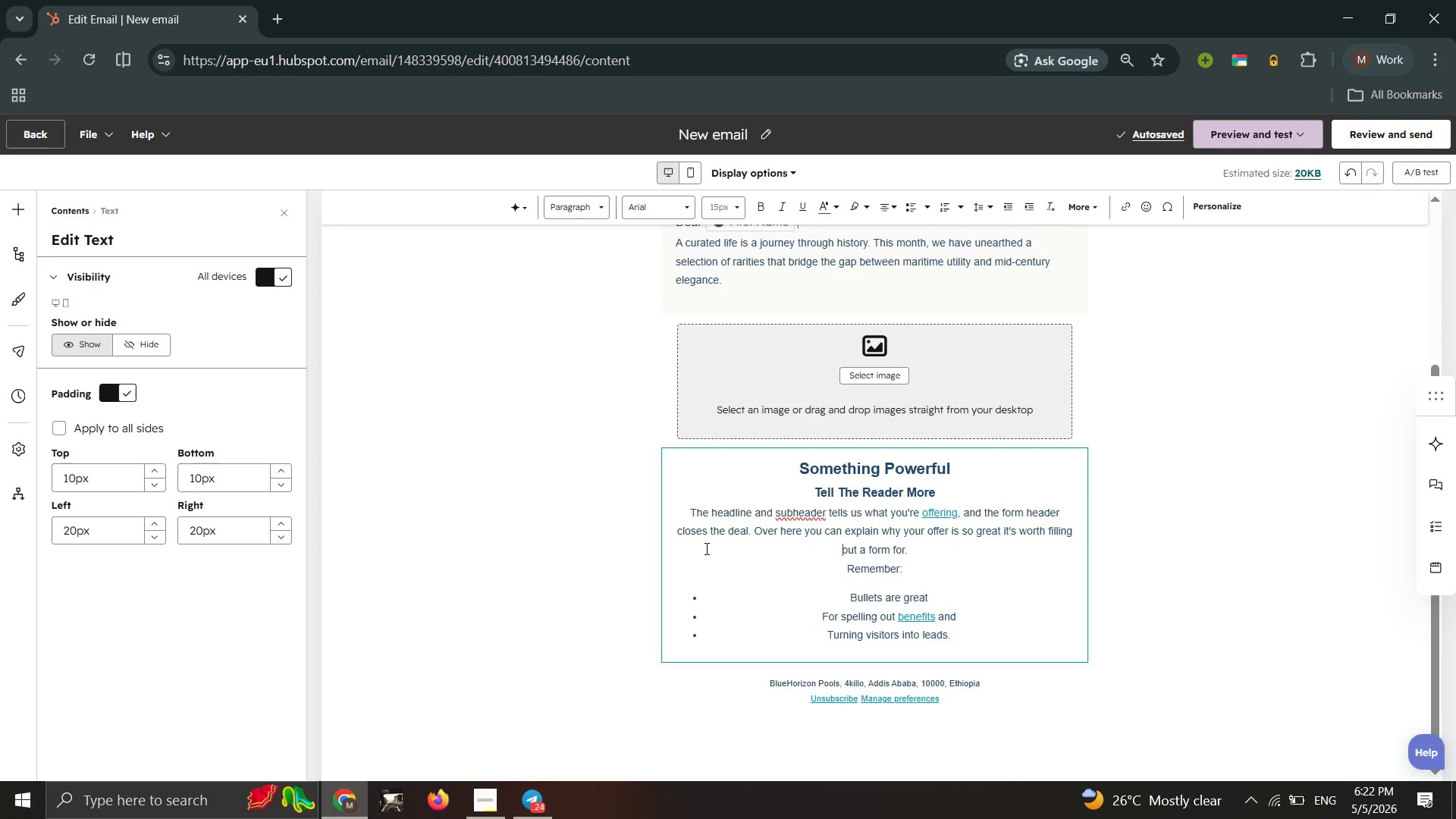 
left_click([705, 548])
 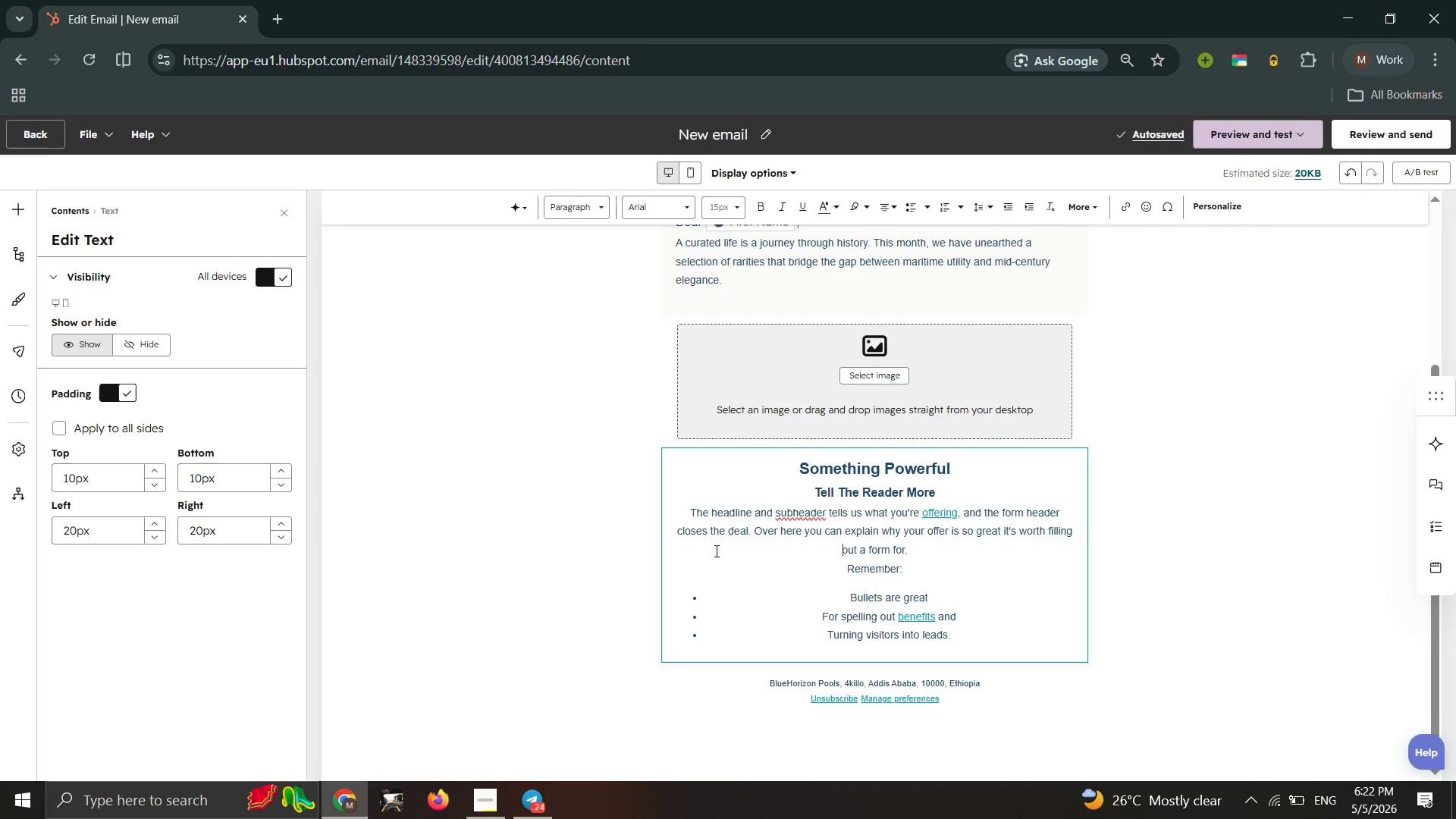 
left_click_drag(start_coordinate=[983, 648], to_coordinate=[870, 620])
 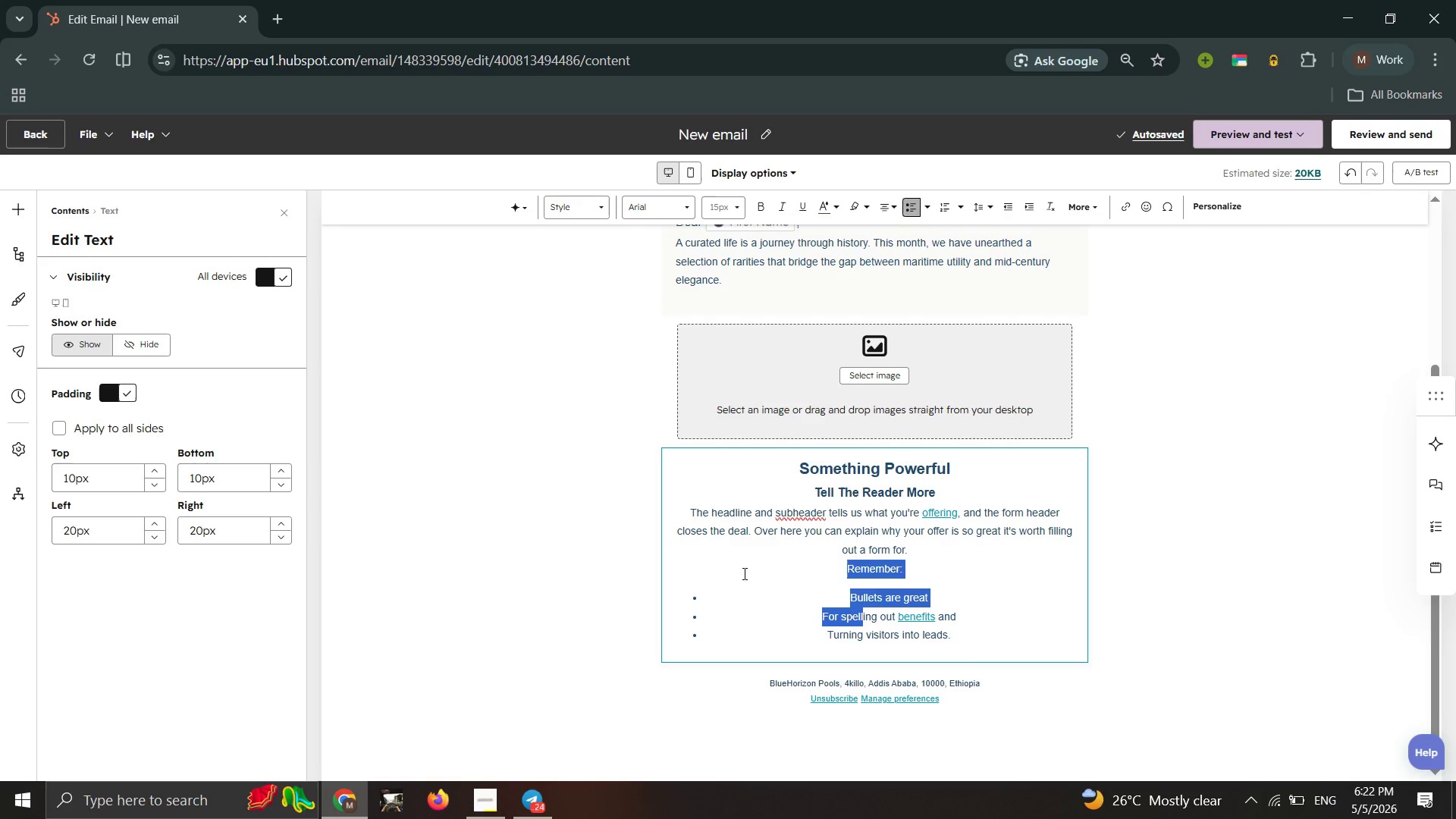 
left_click_drag(start_coordinate=[863, 616], to_coordinate=[654, 556])
 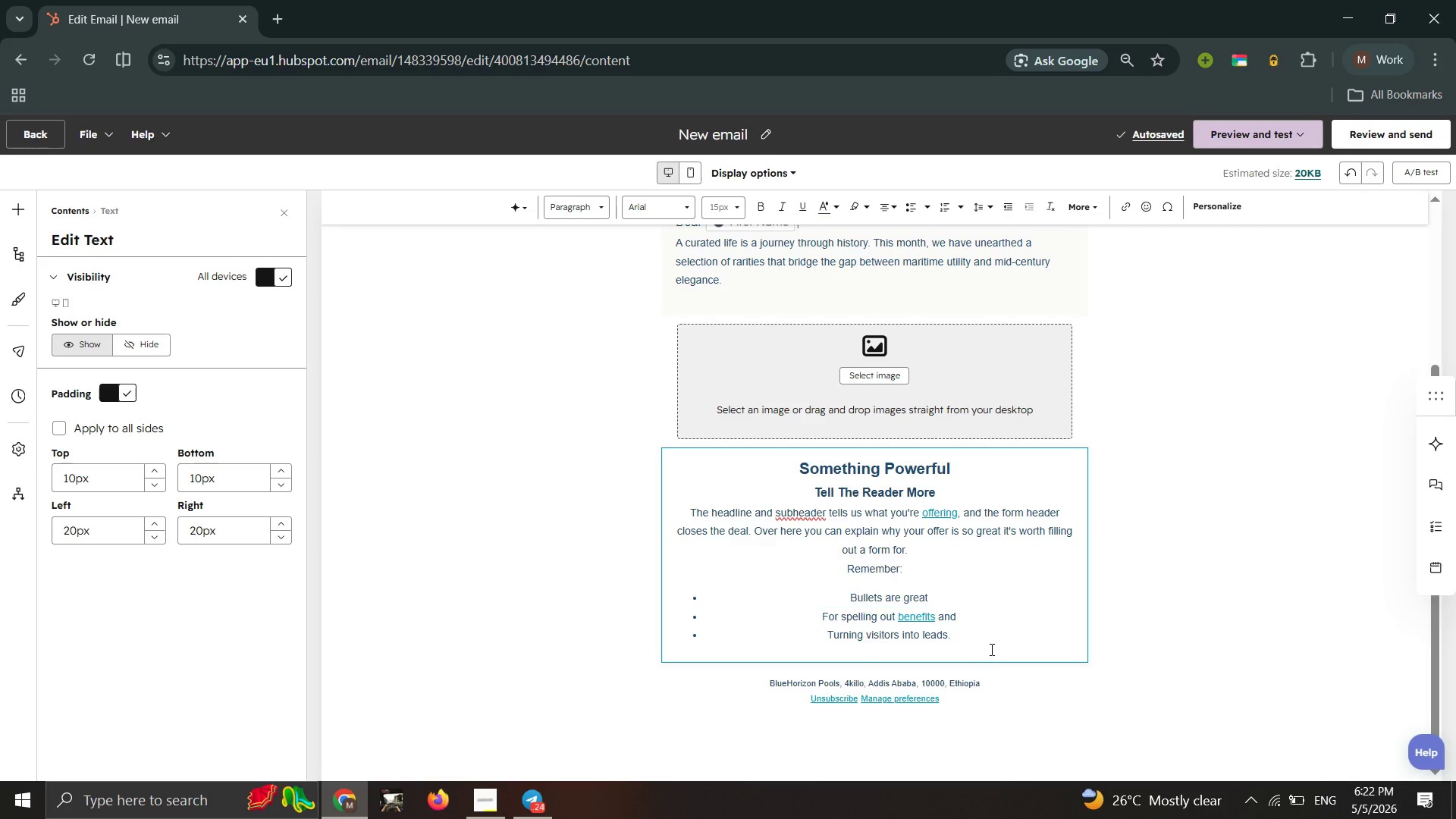 
left_click([990, 649])
 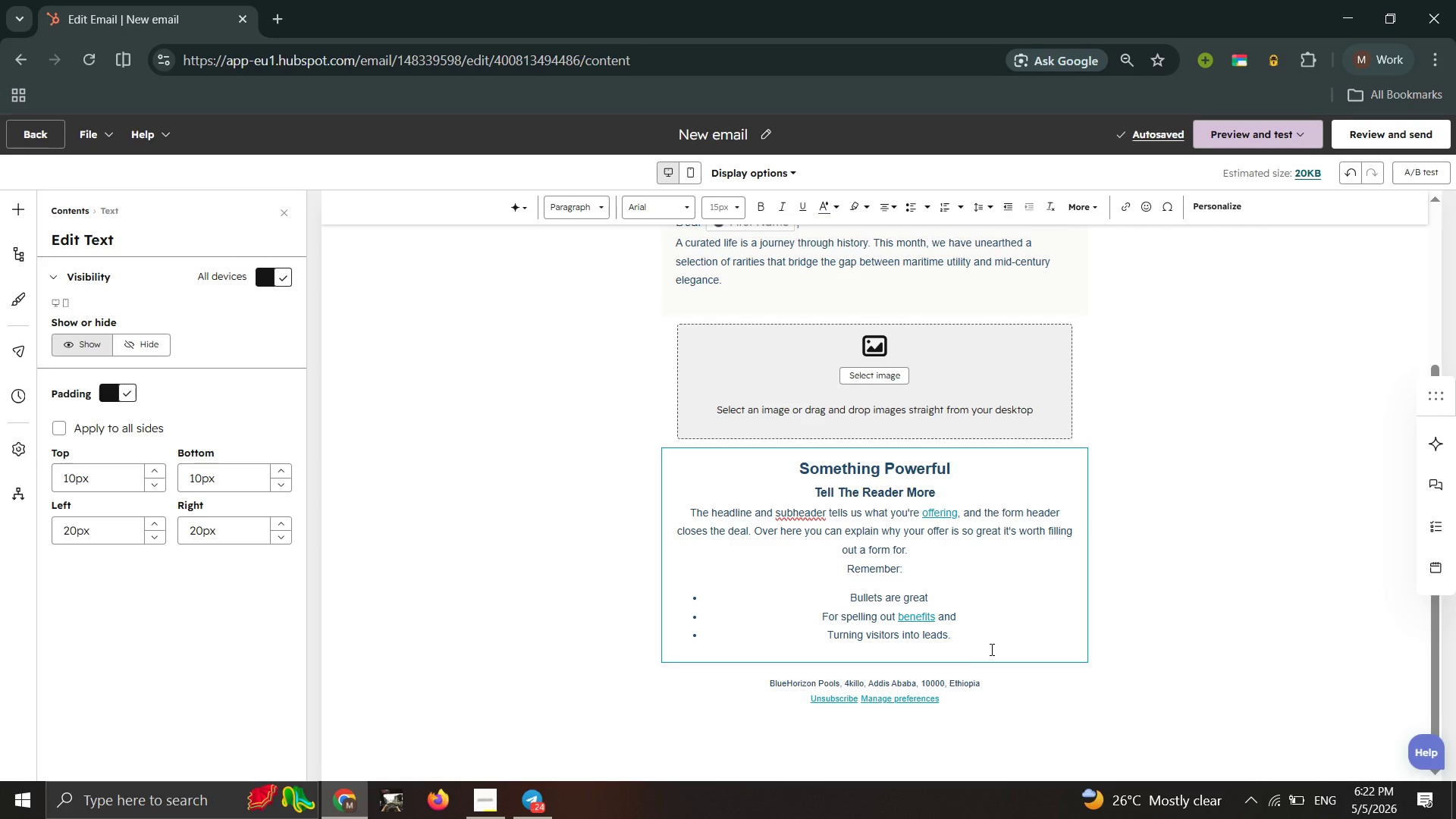 
left_click_drag(start_coordinate=[990, 649], to_coordinate=[976, 643])
 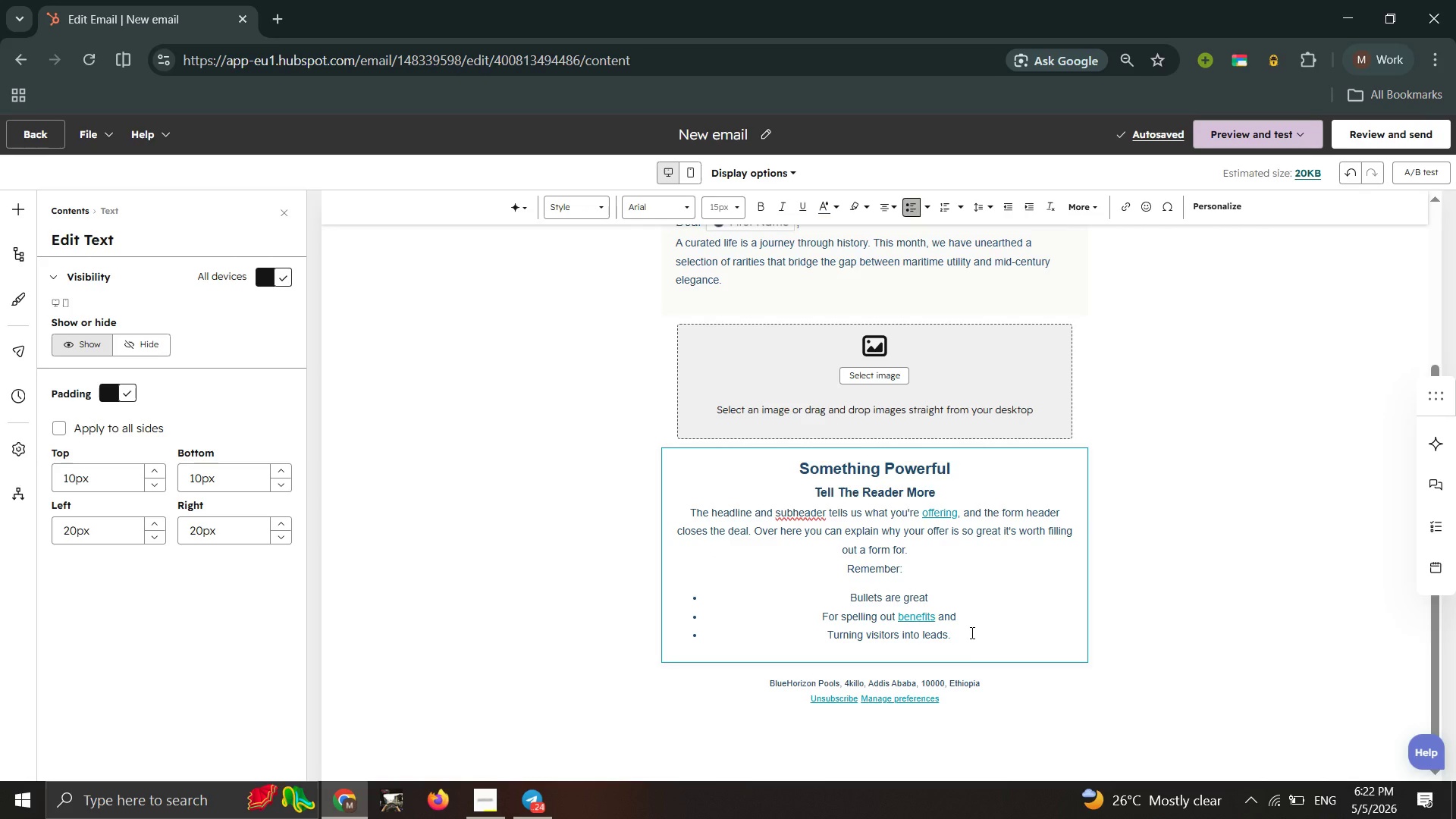 
left_click([971, 632])
 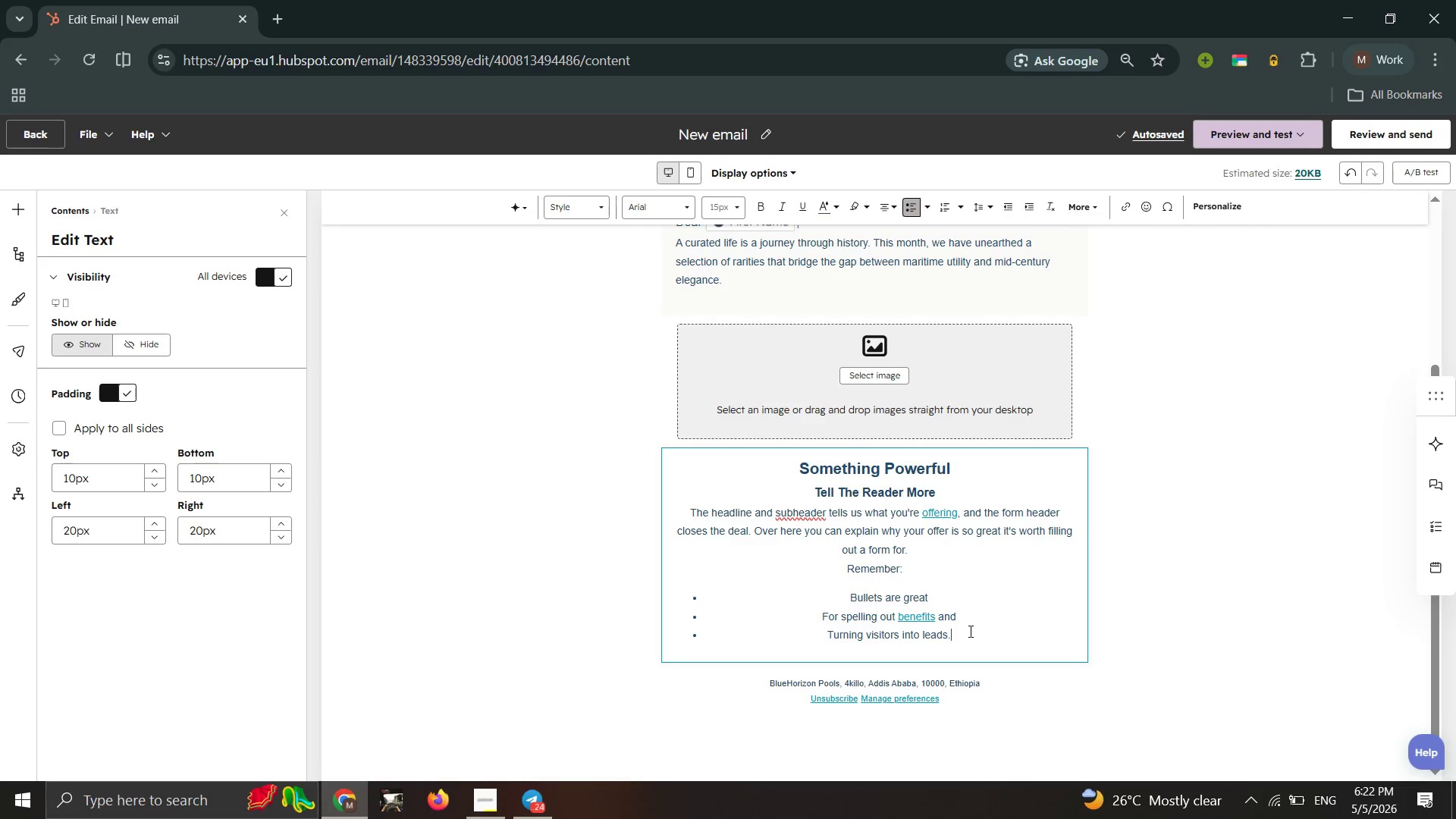 
left_click_drag(start_coordinate=[971, 632], to_coordinate=[837, 554])
 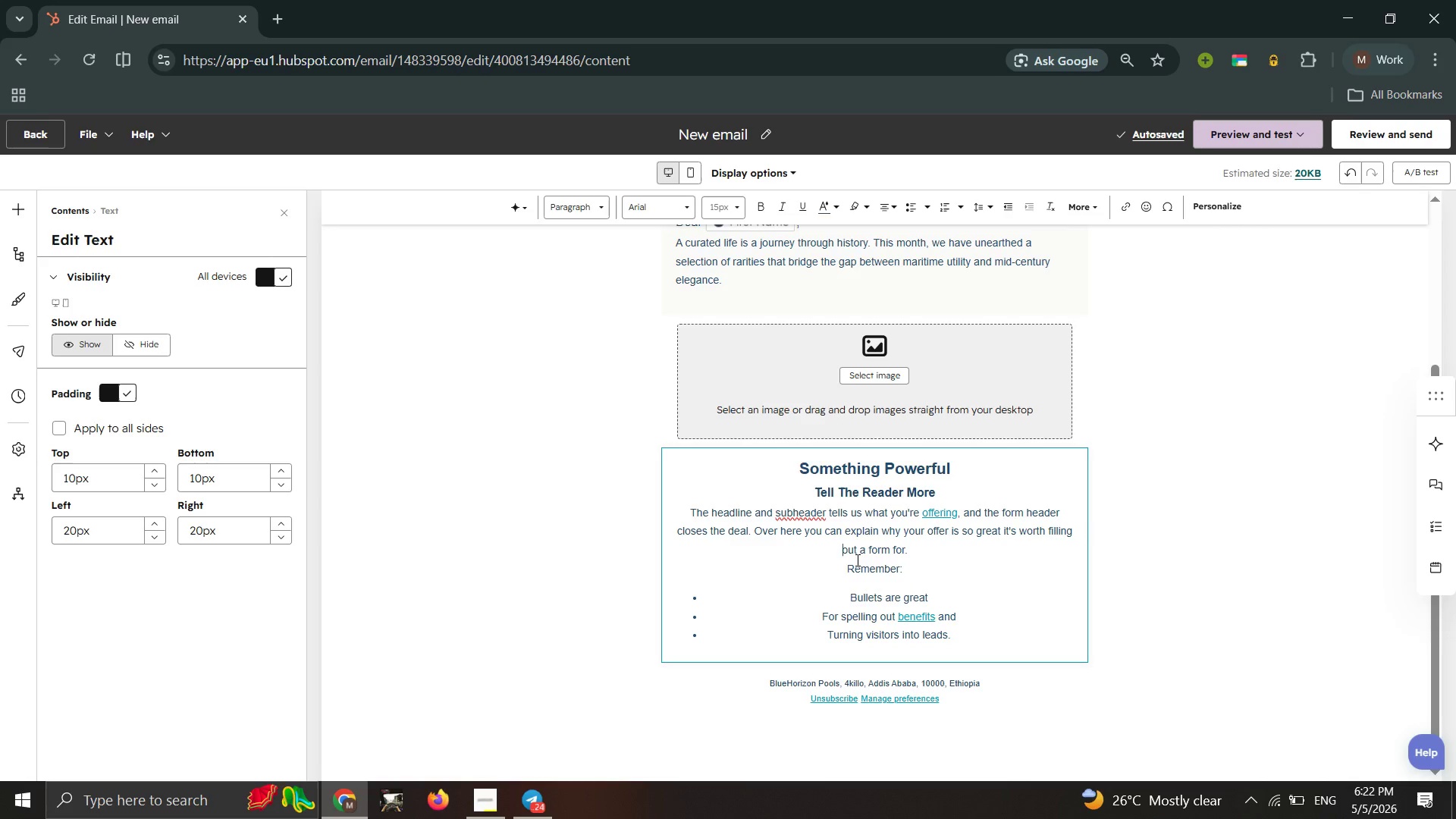 
left_click([837, 553])
 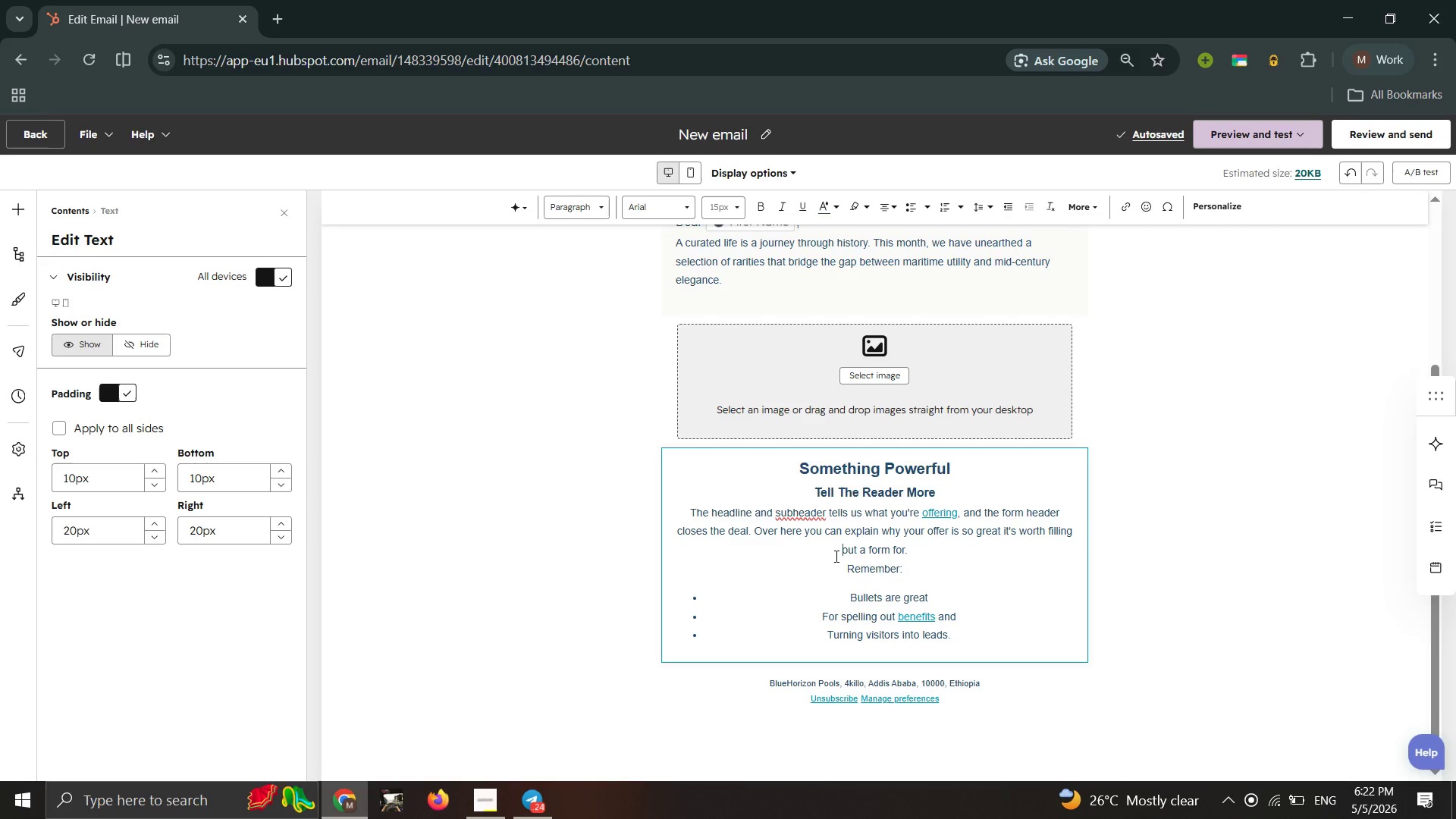 
left_click_drag(start_coordinate=[835, 556], to_coordinate=[950, 646])
 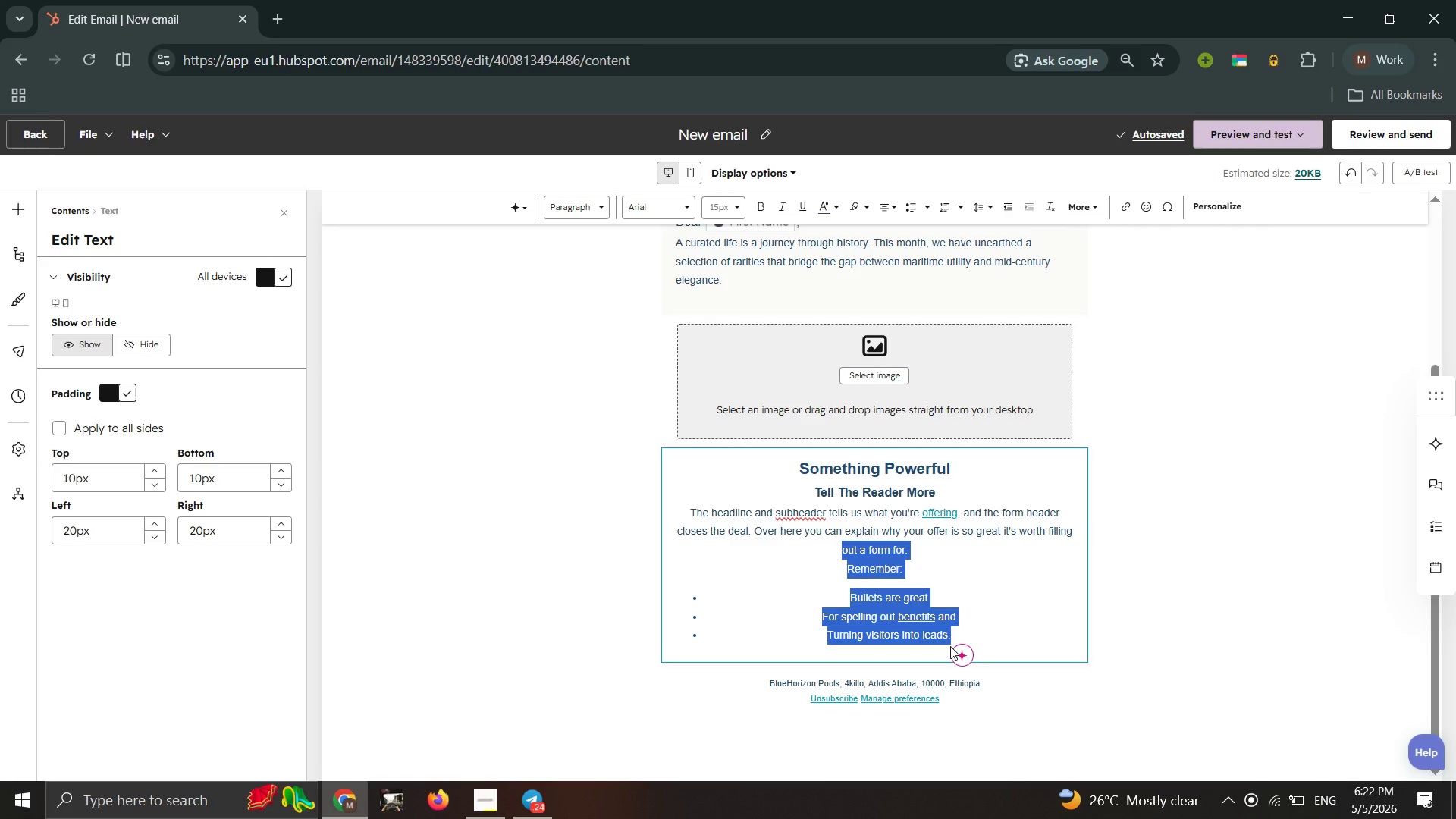 
key(Backspace)
 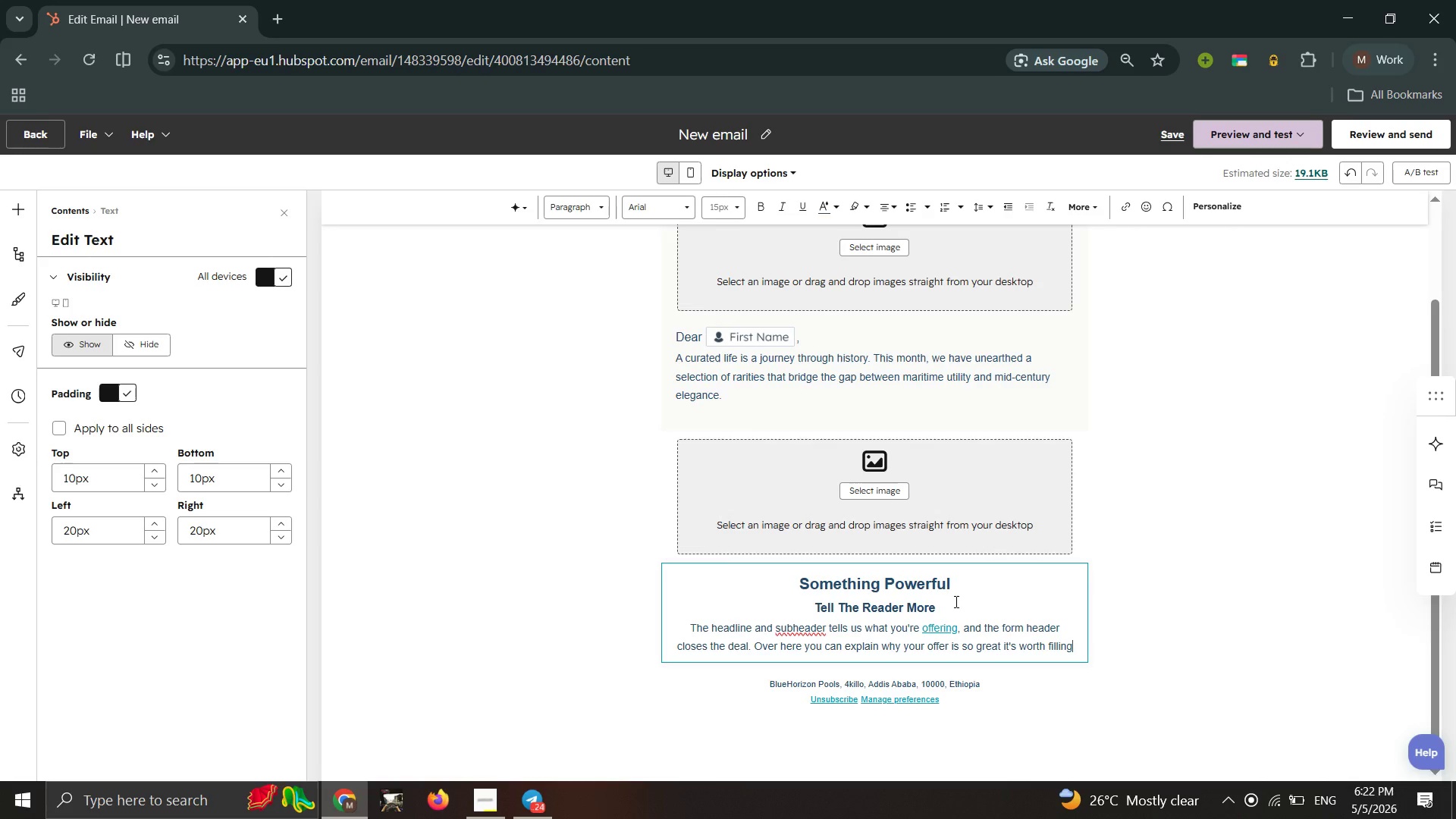 
left_click_drag(start_coordinate=[953, 608], to_coordinate=[651, 555])
 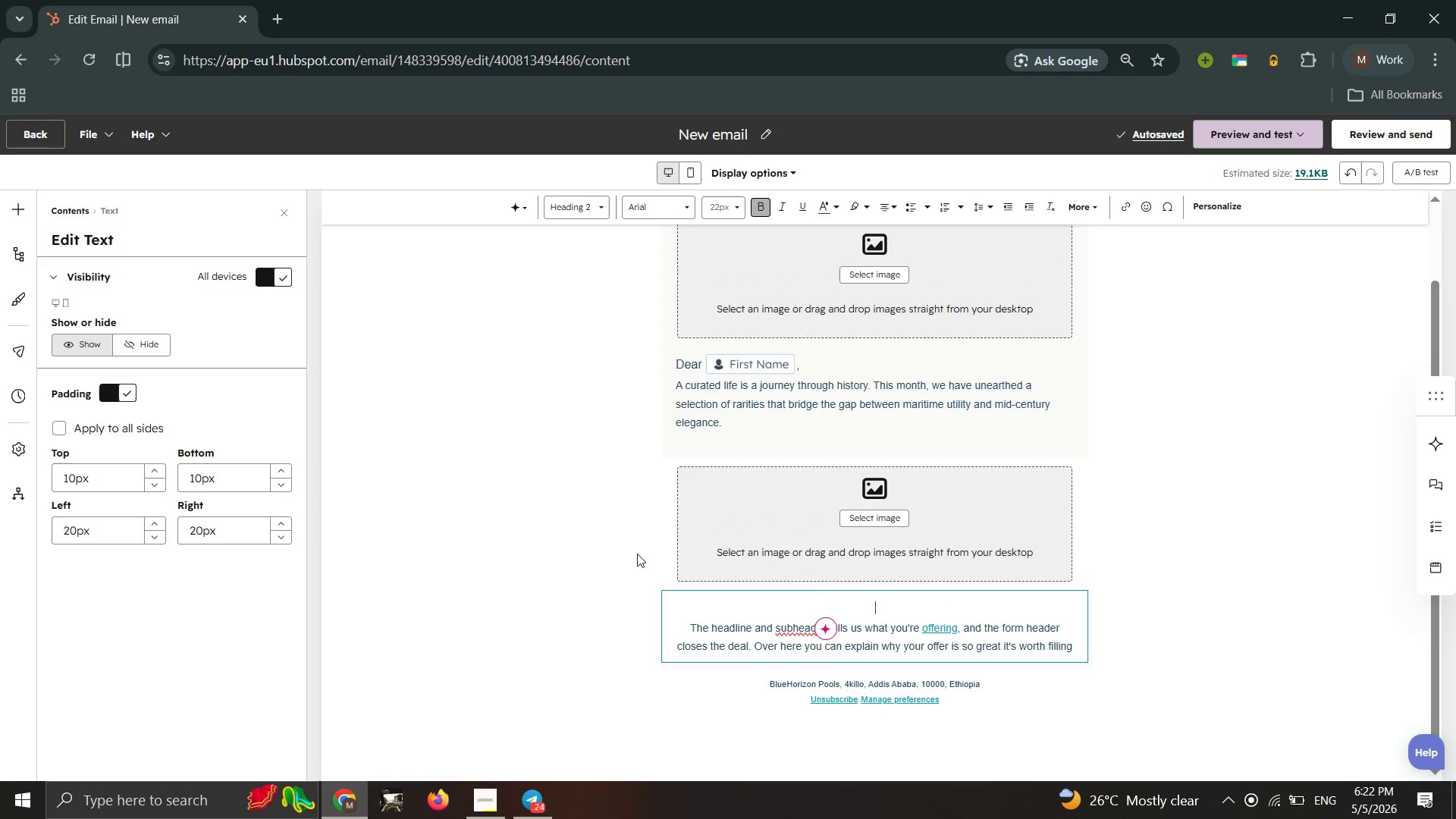 
key(Backspace)
 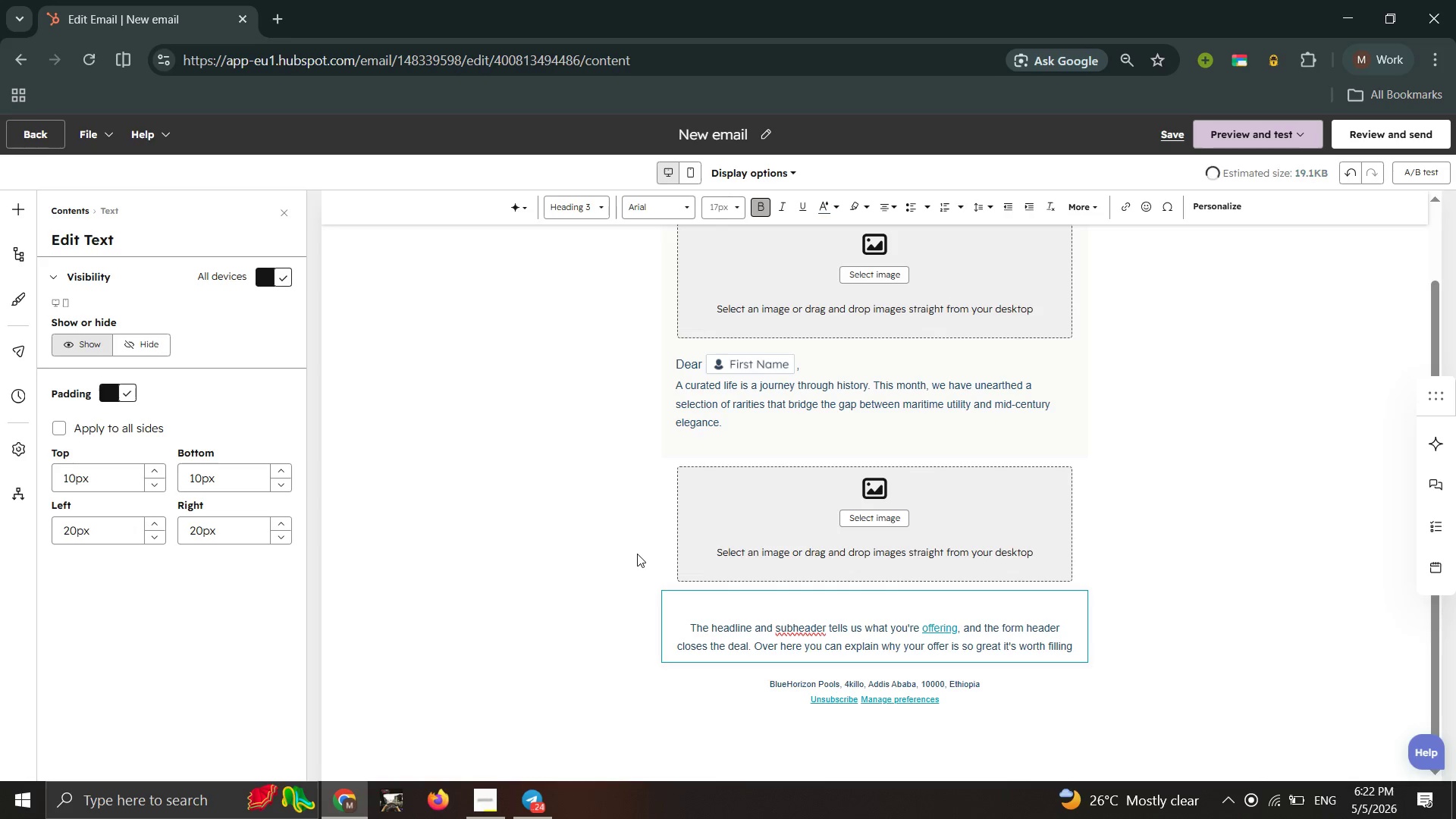 
key(Backspace)
 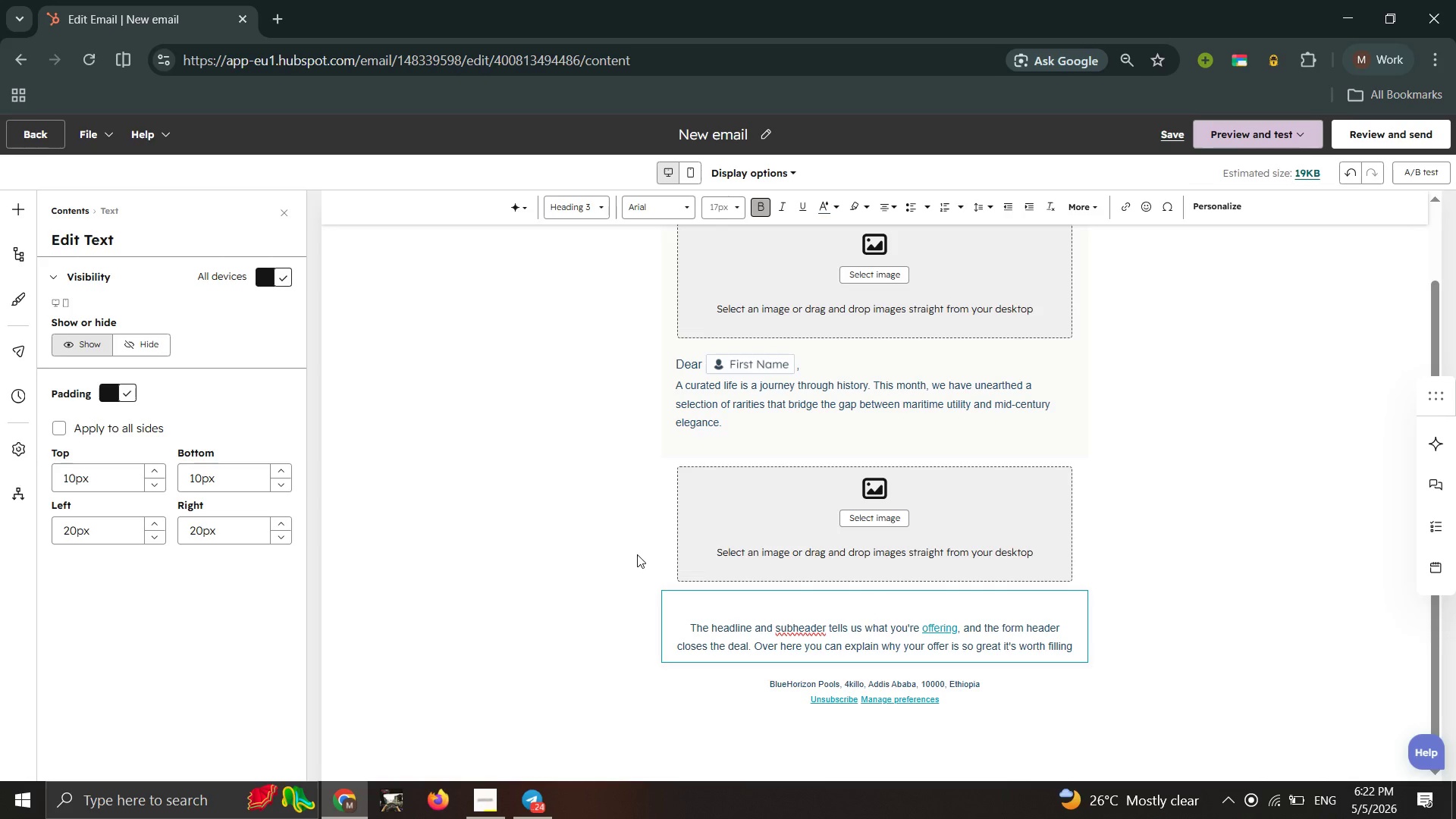 
key(ArrowDown)
 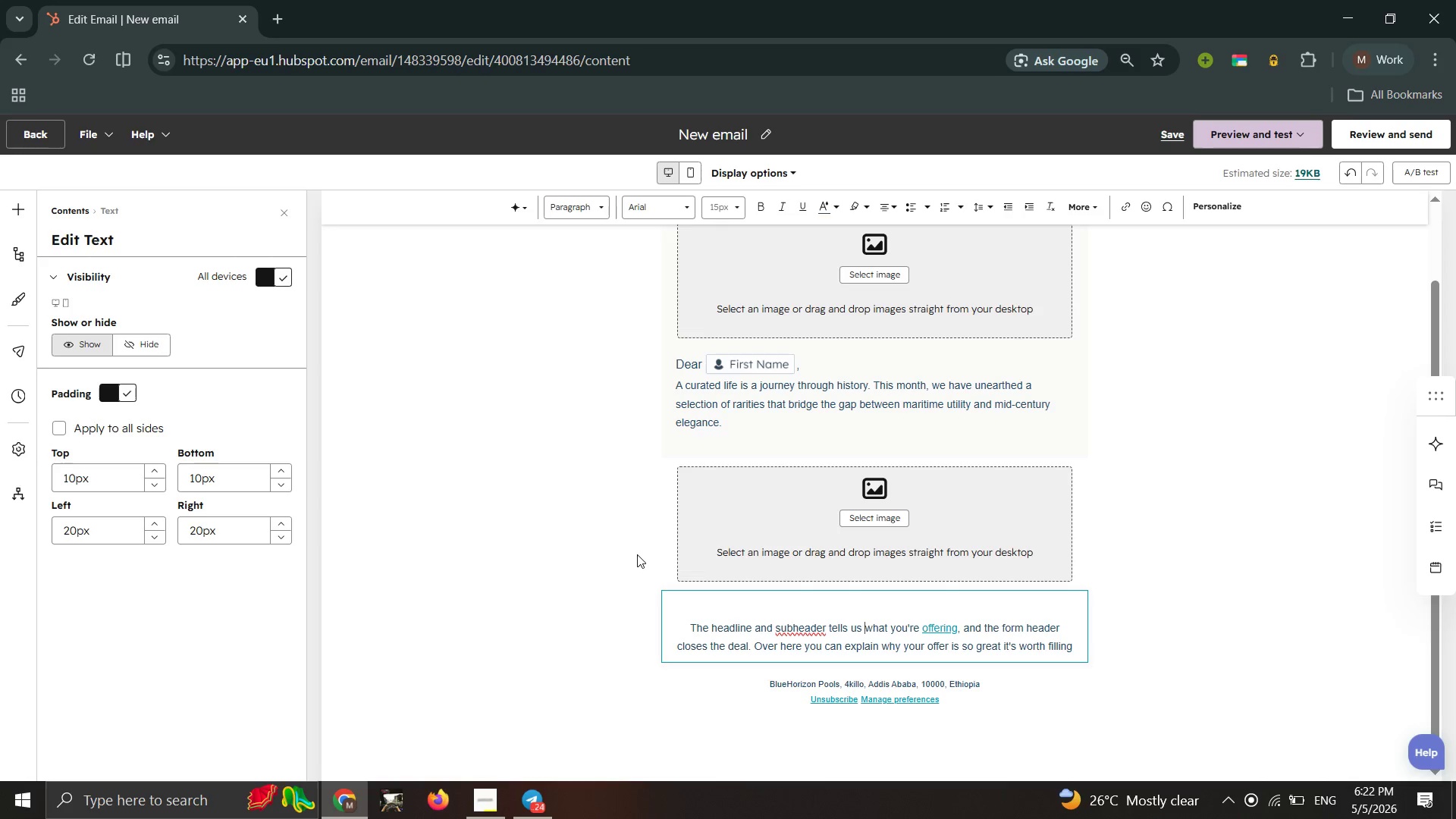 
hold_key(key=ArrowLeft, duration=1.41)
 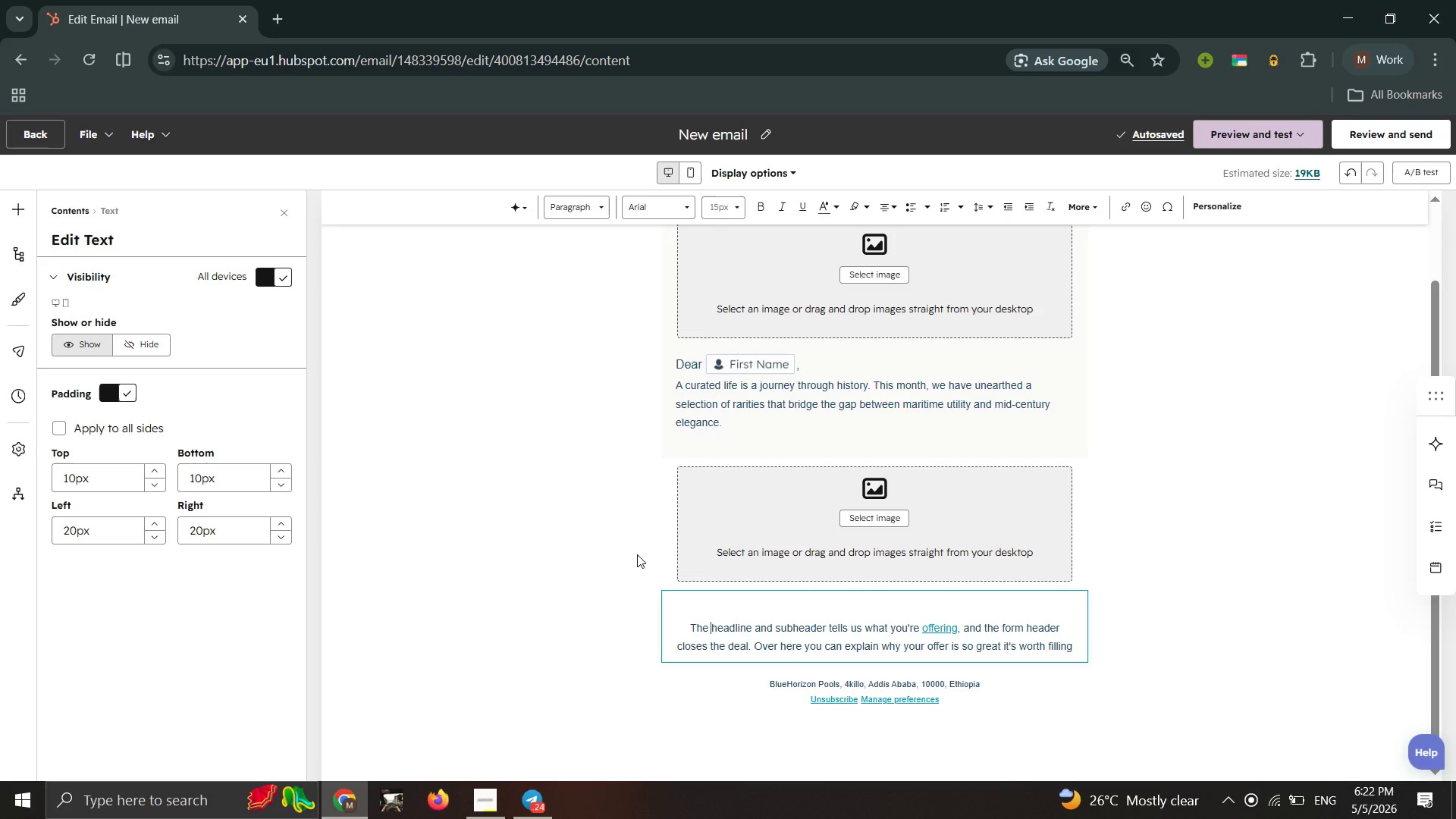 
key(ArrowLeft)
 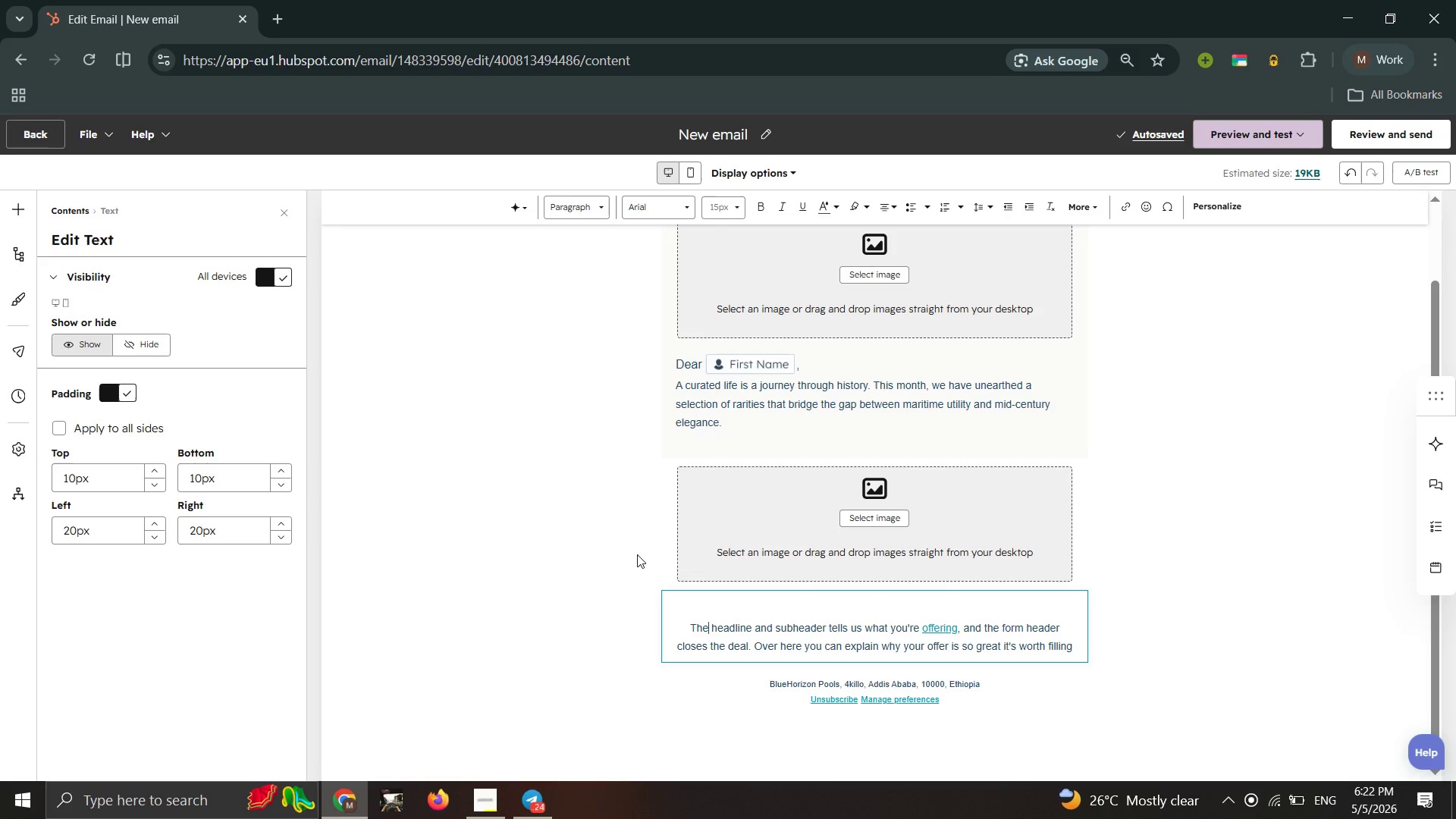 
key(ArrowLeft)
 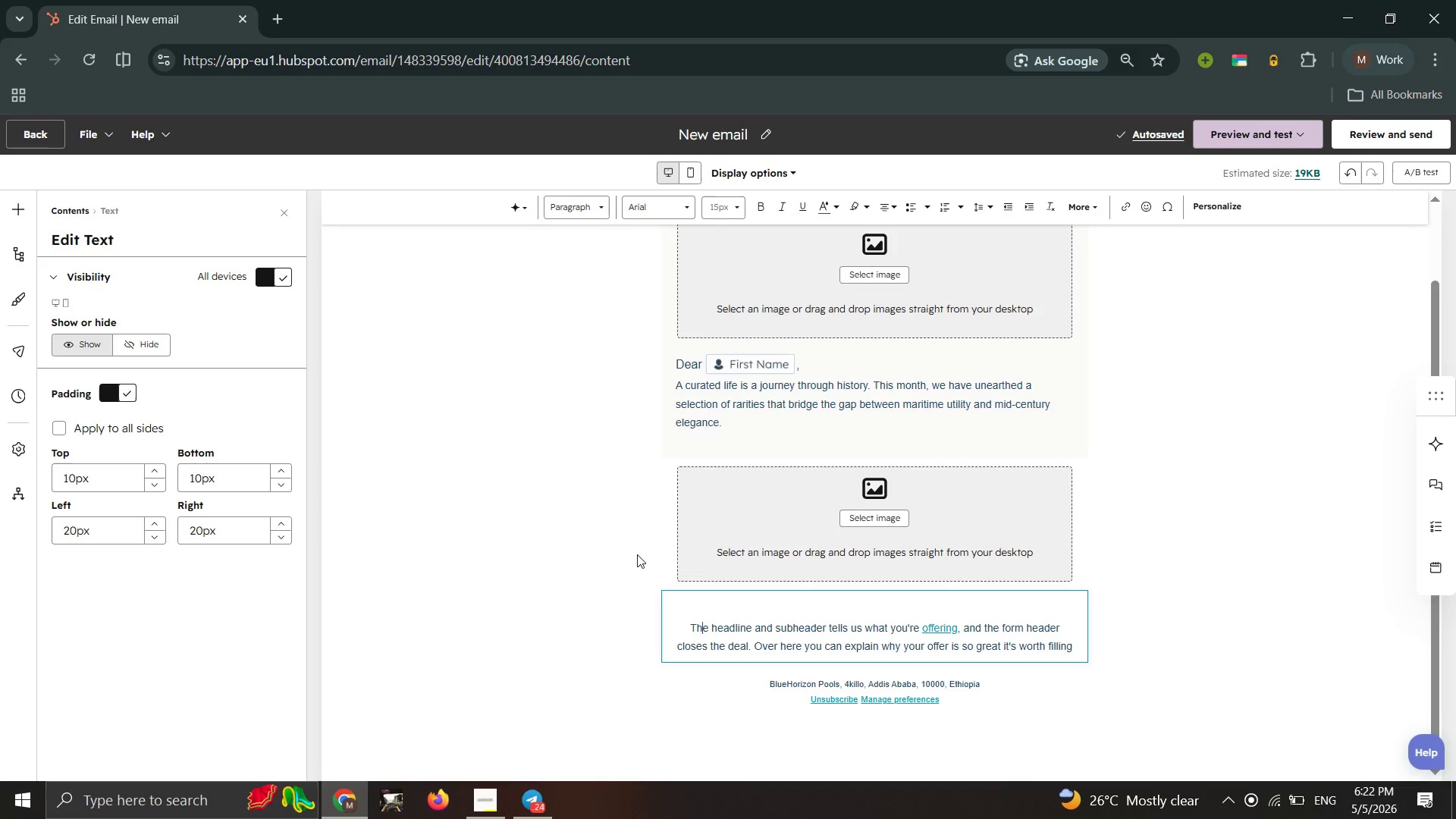 
key(ArrowLeft)
 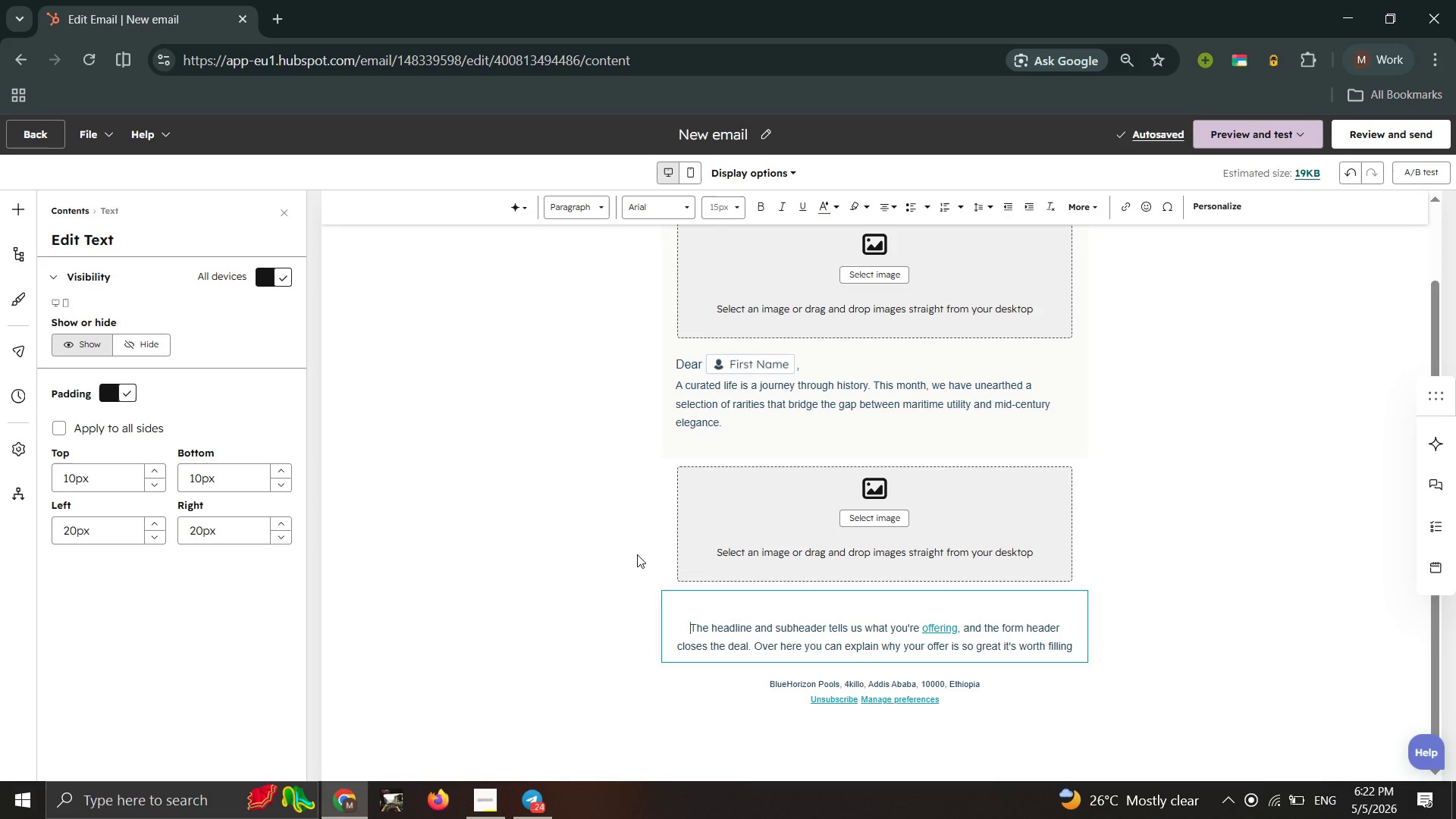 
key(ArrowLeft)
 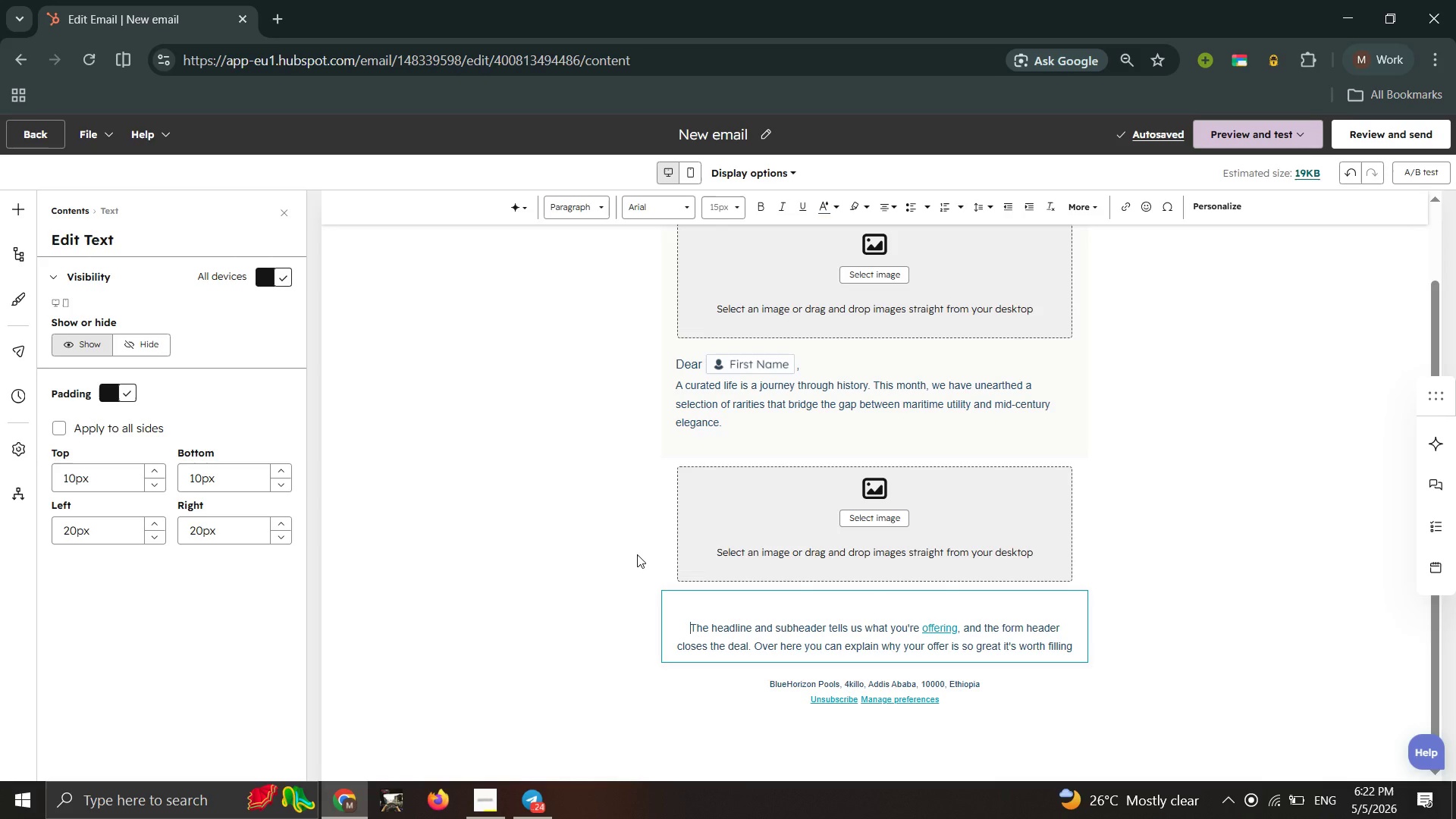 
key(ArrowLeft)
 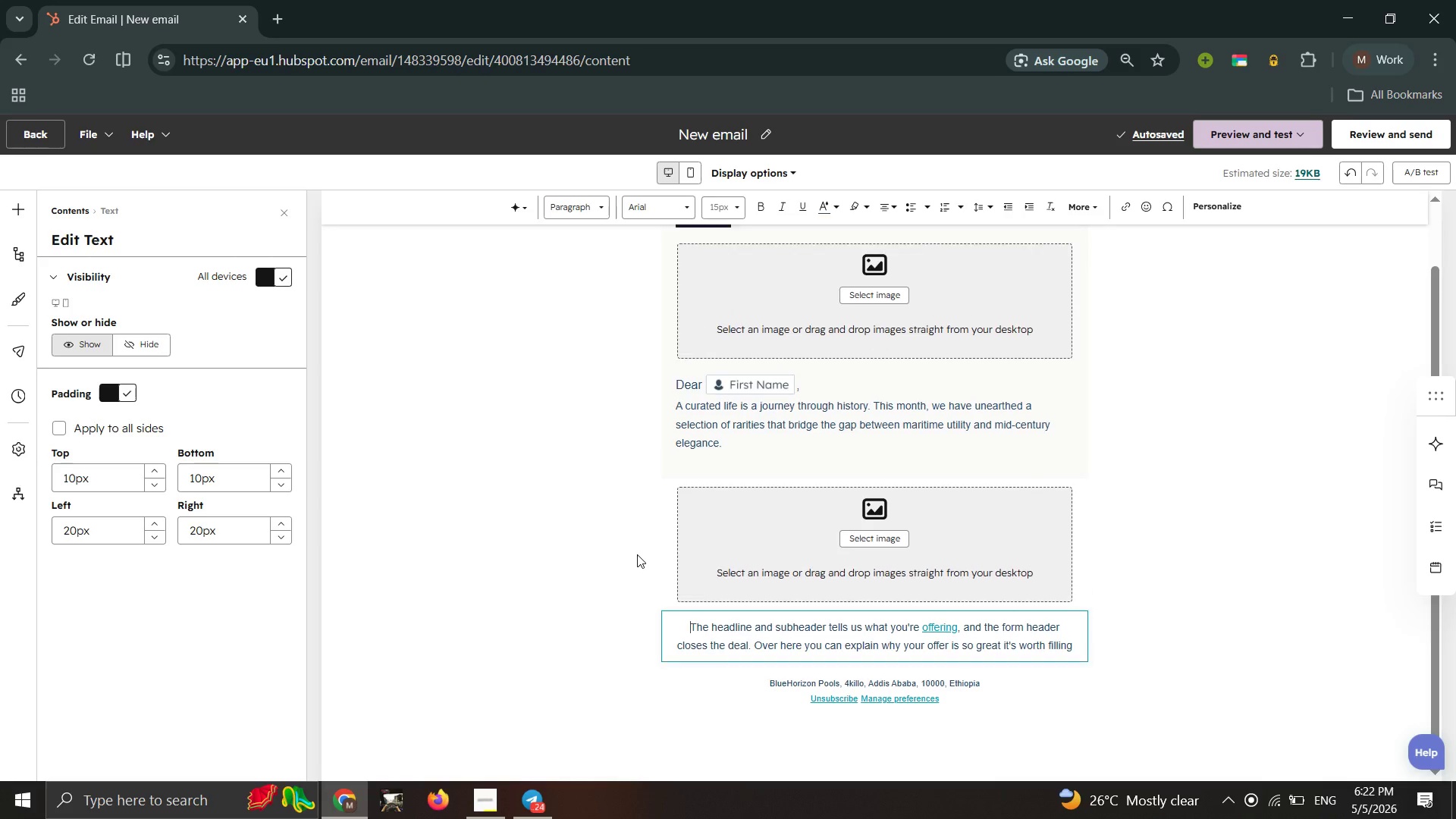 
key(Backspace)
 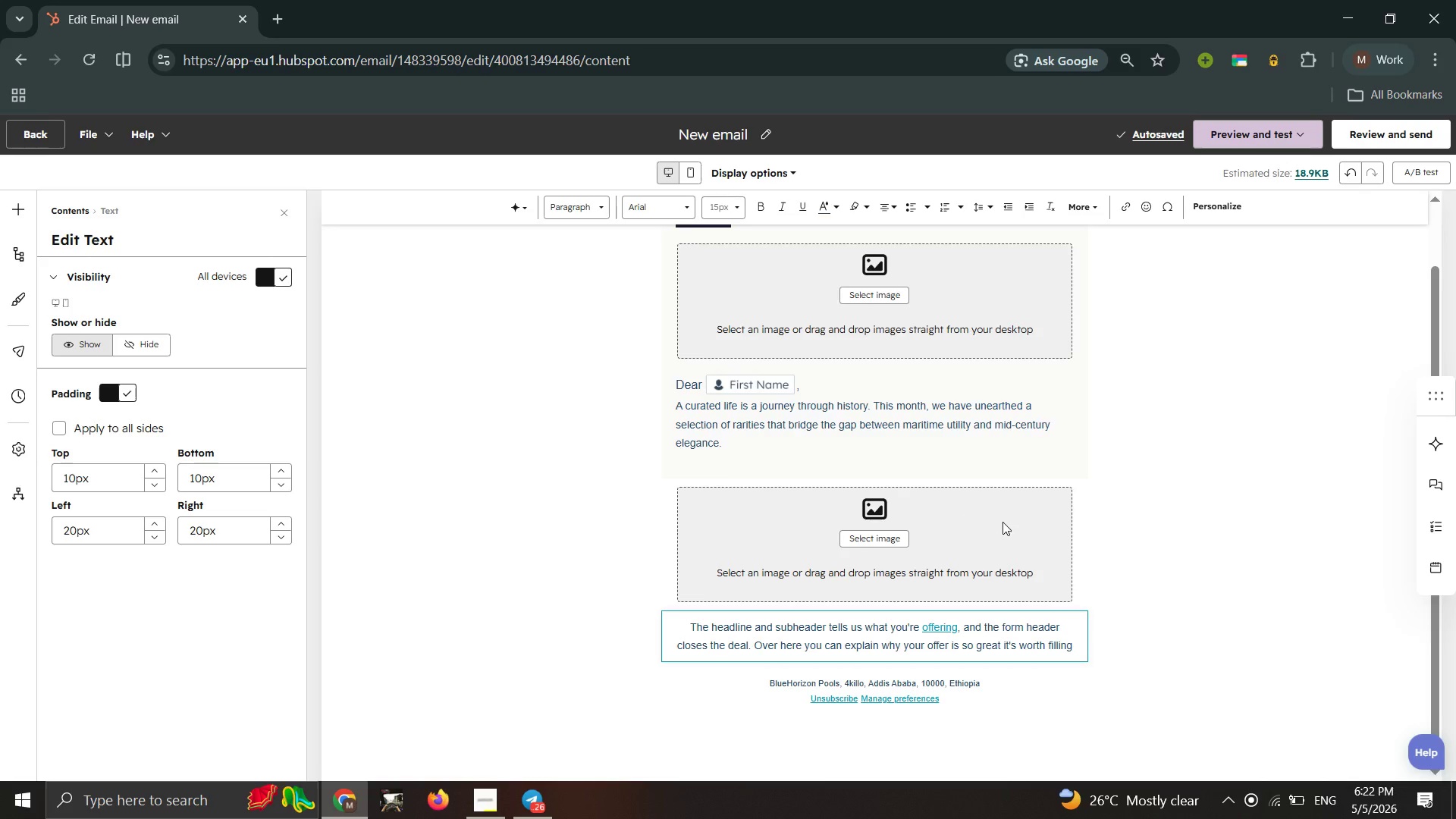 
wait(15.05)
 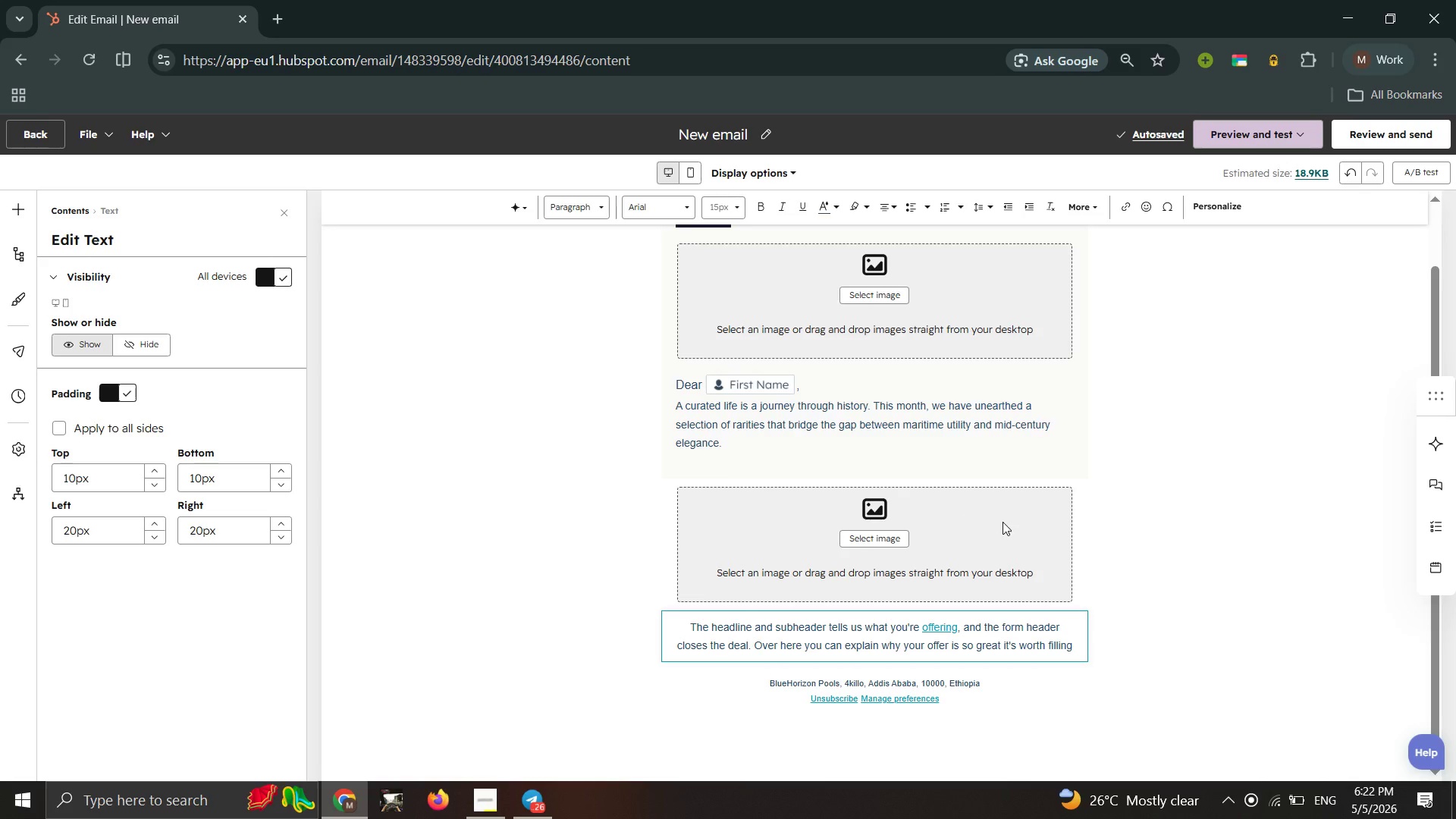 
left_click([285, 14])
 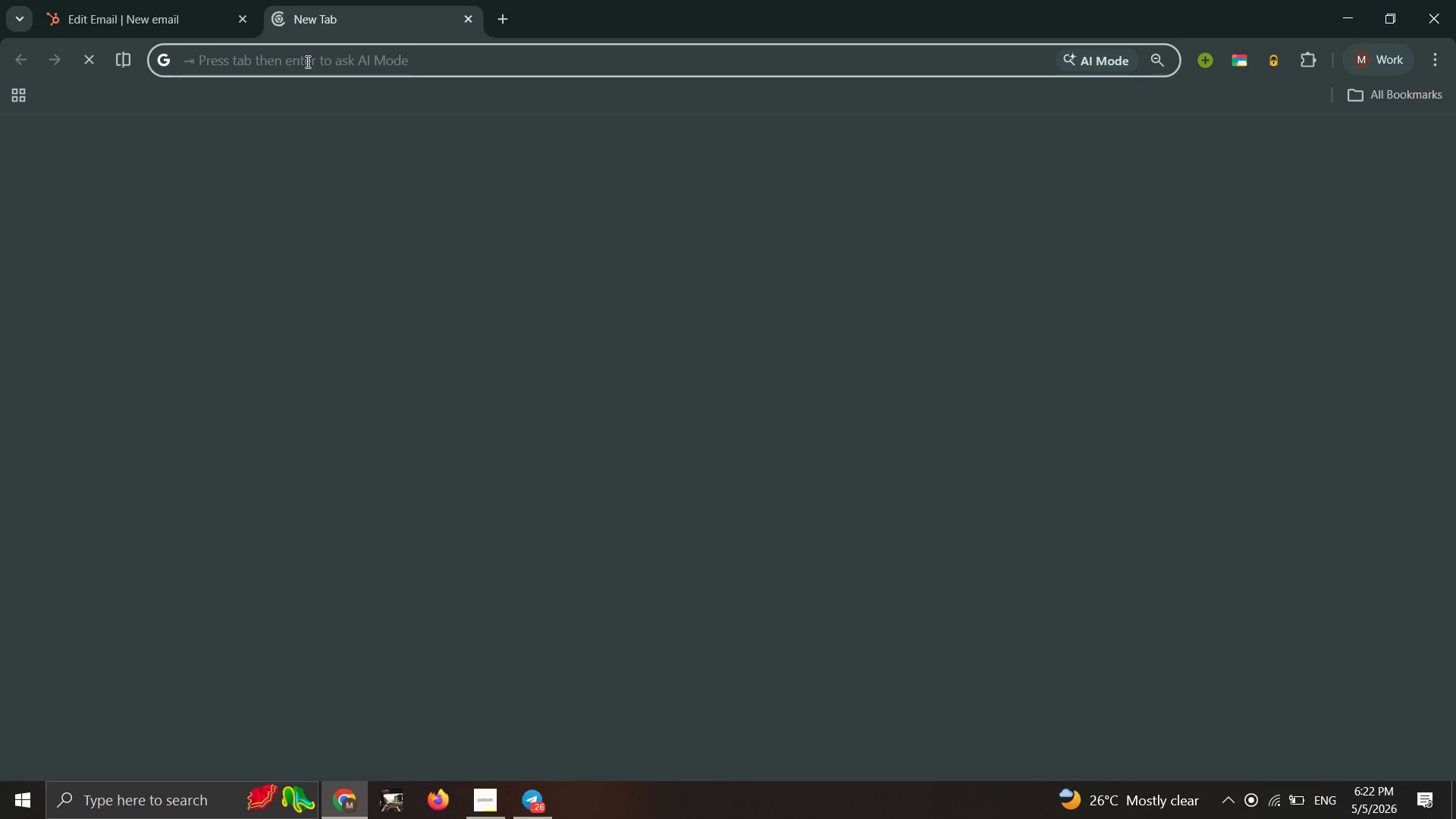 
left_click([306, 61])
 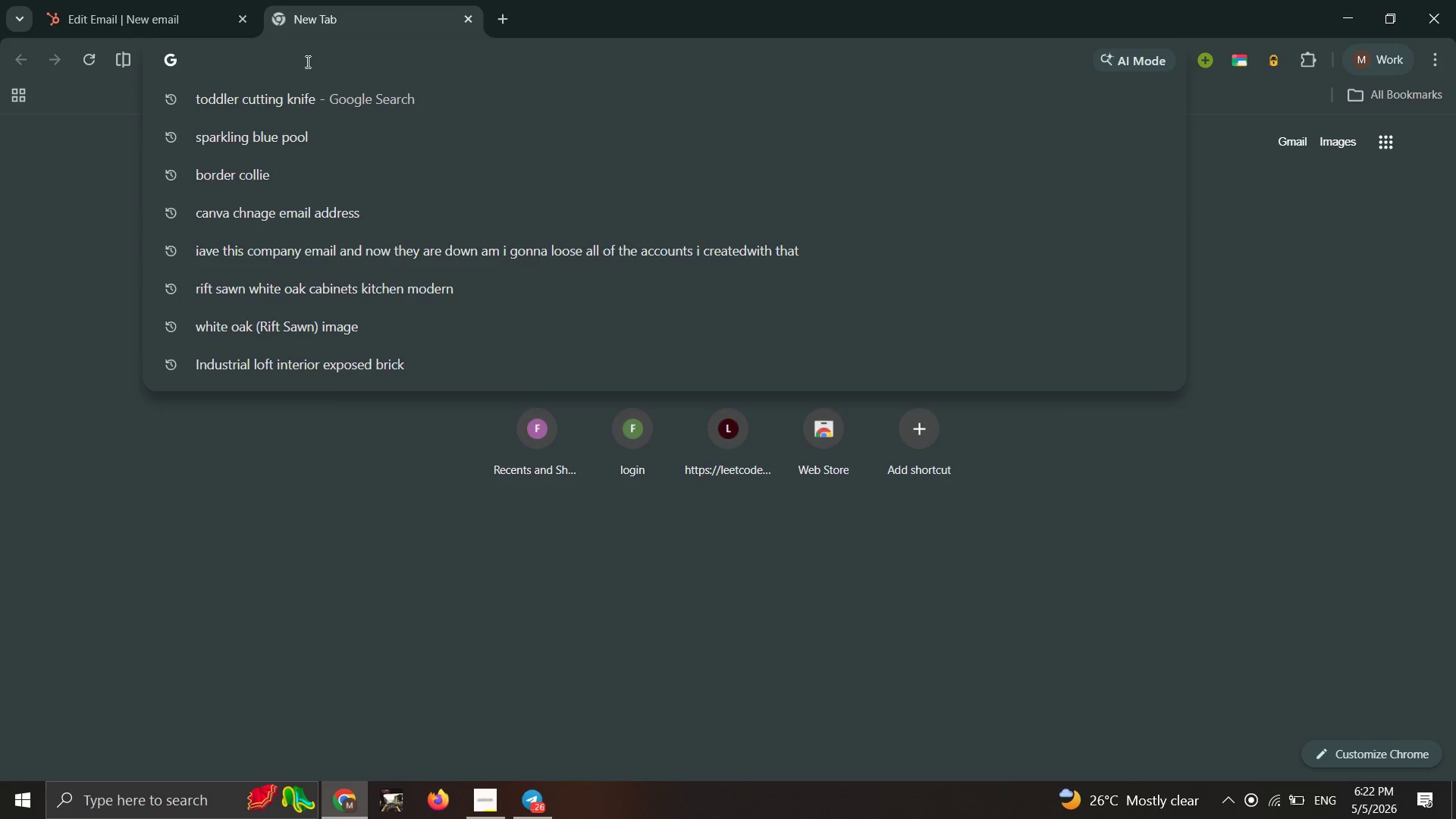 
type(na)
 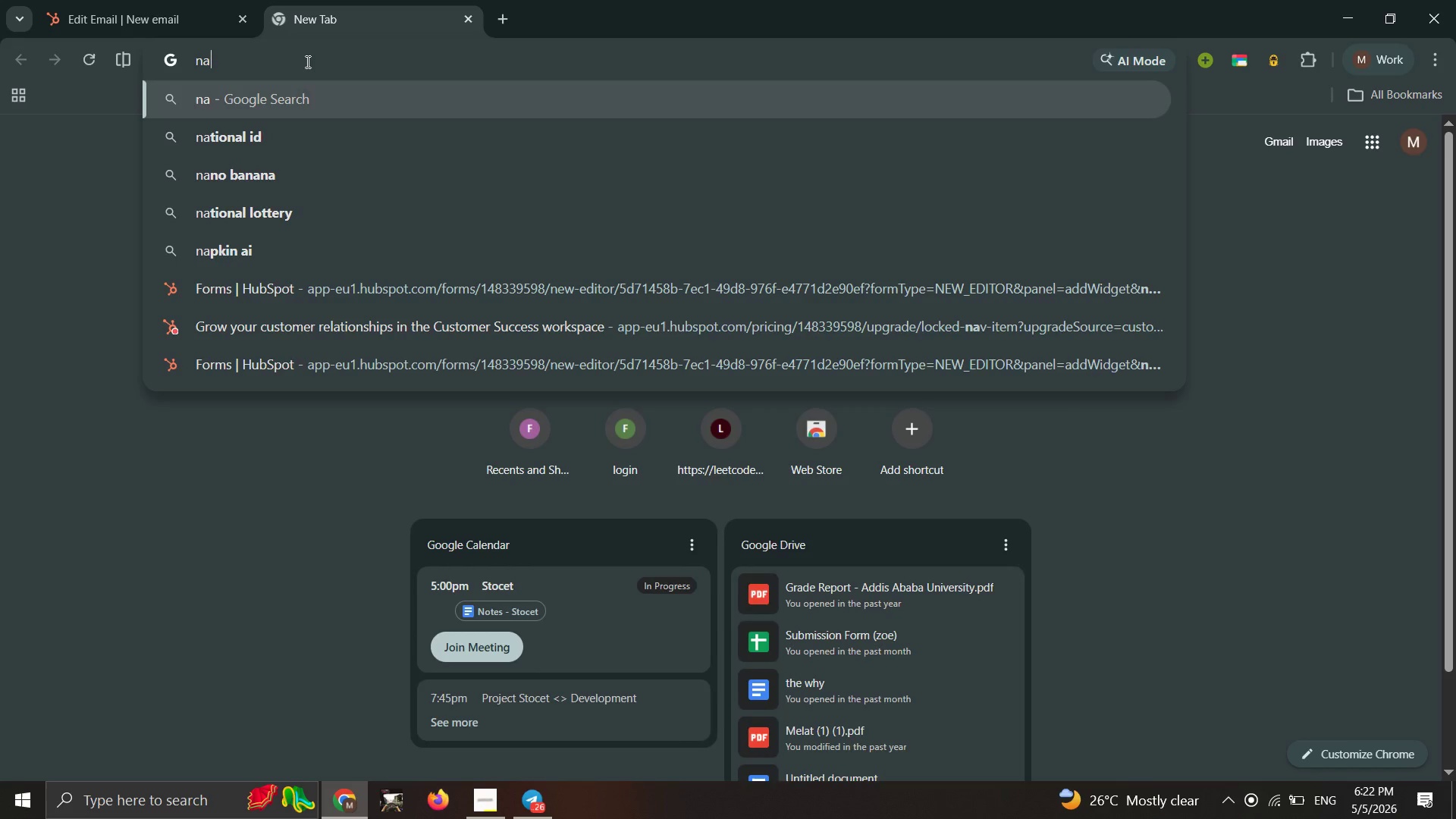 
type(utix)
key(Backspace)
type(cal )
 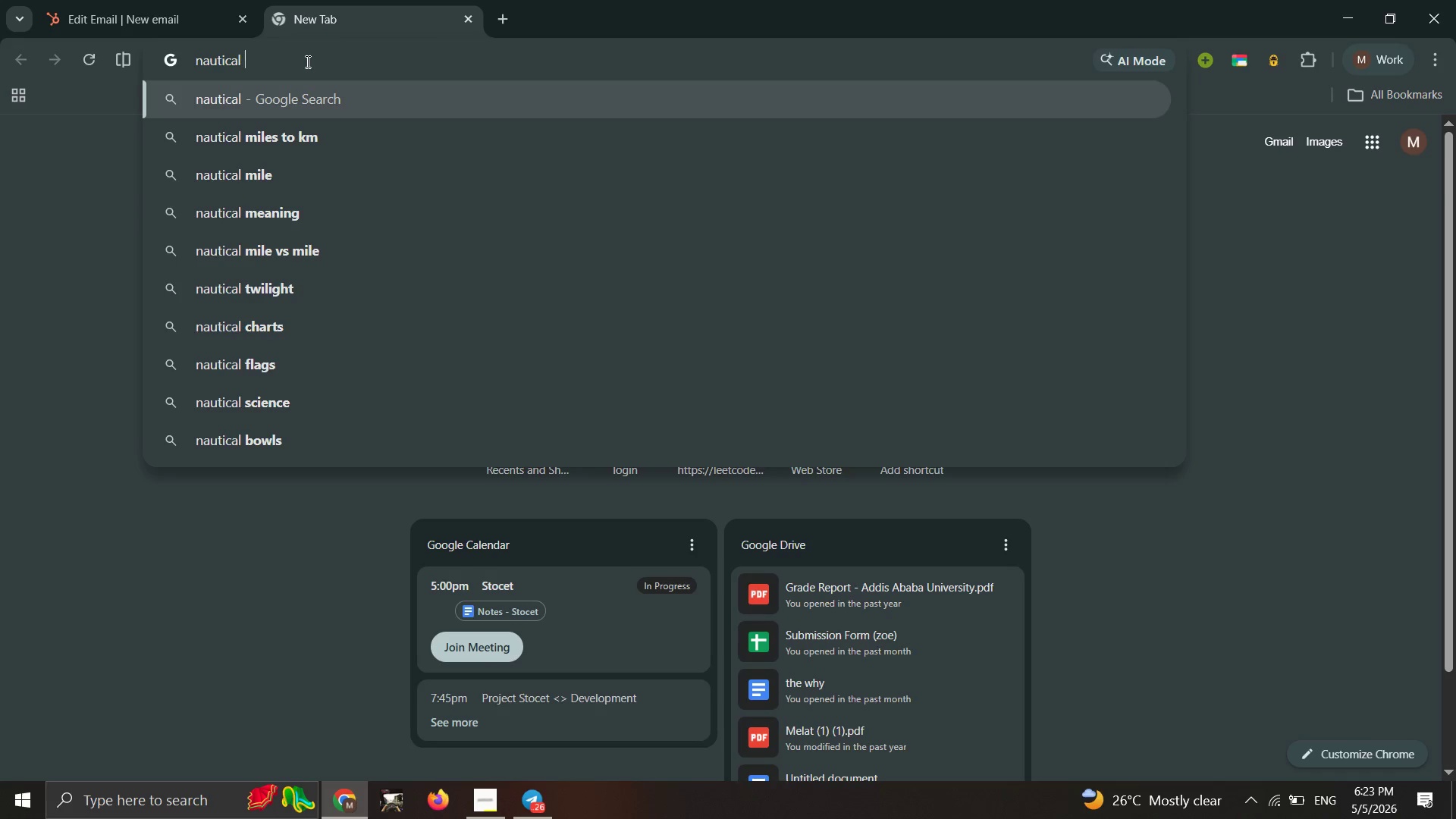 
wait(21.91)
 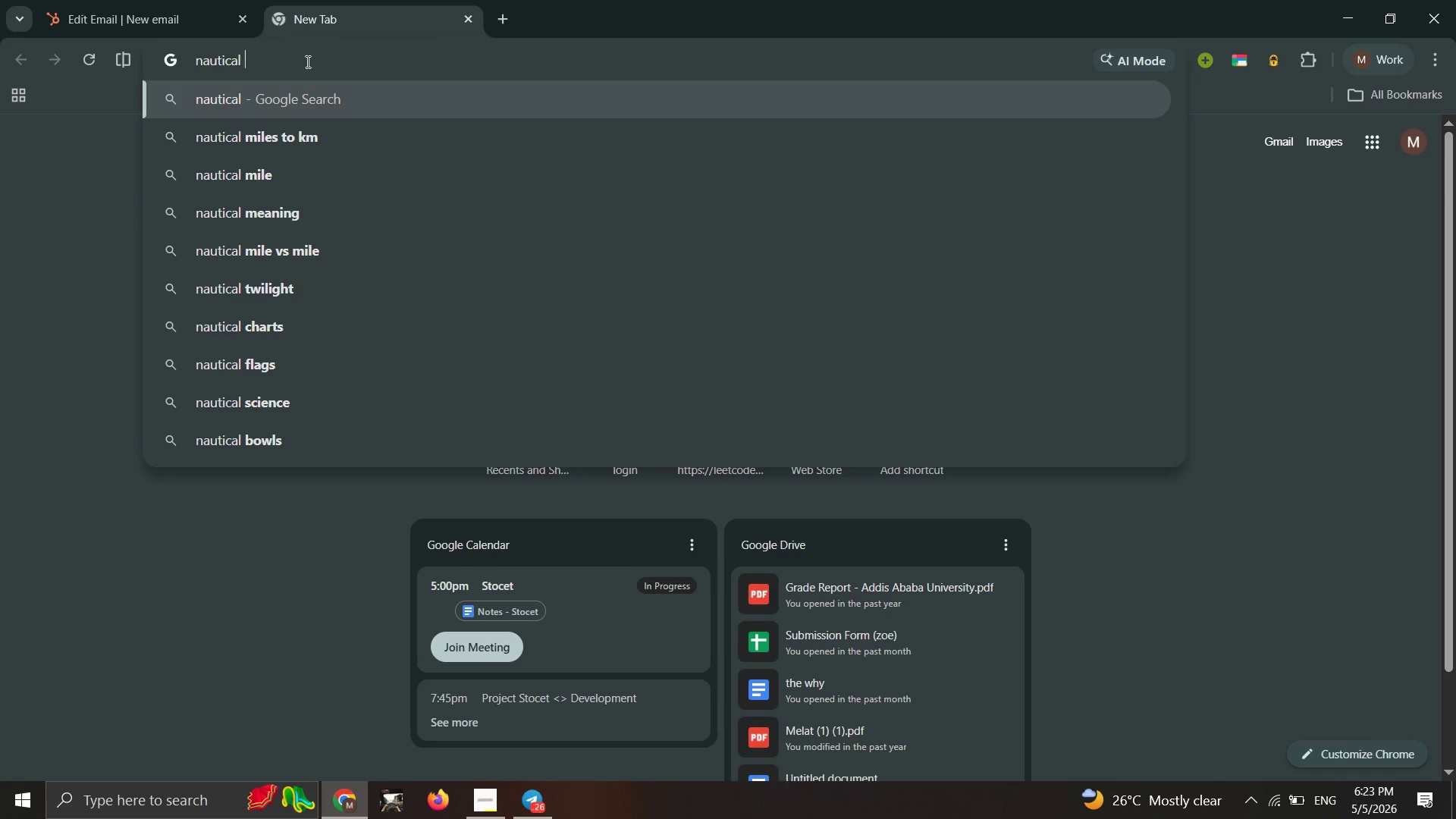 
left_click([171, 28])
 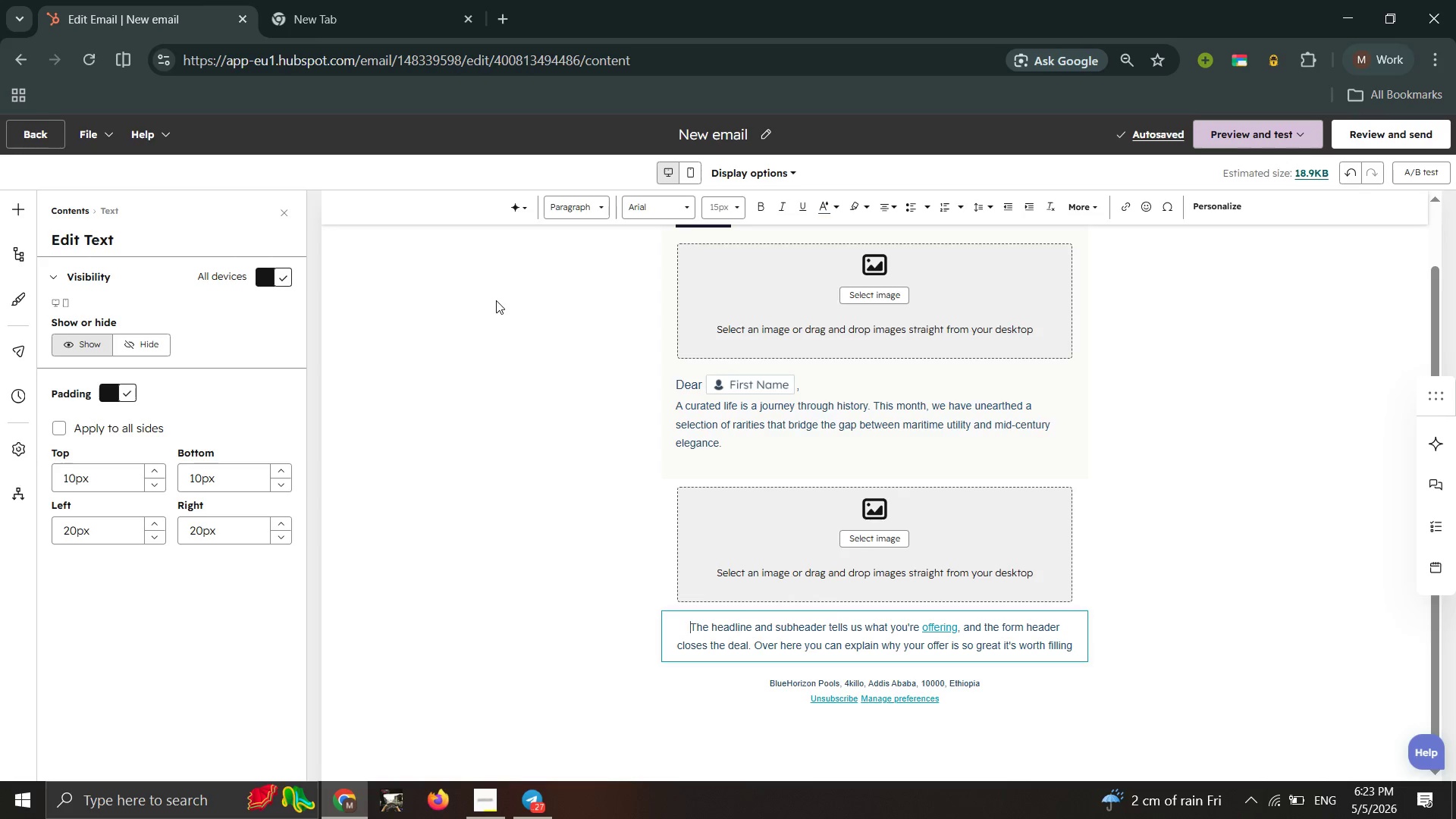 
wait(11.73)
 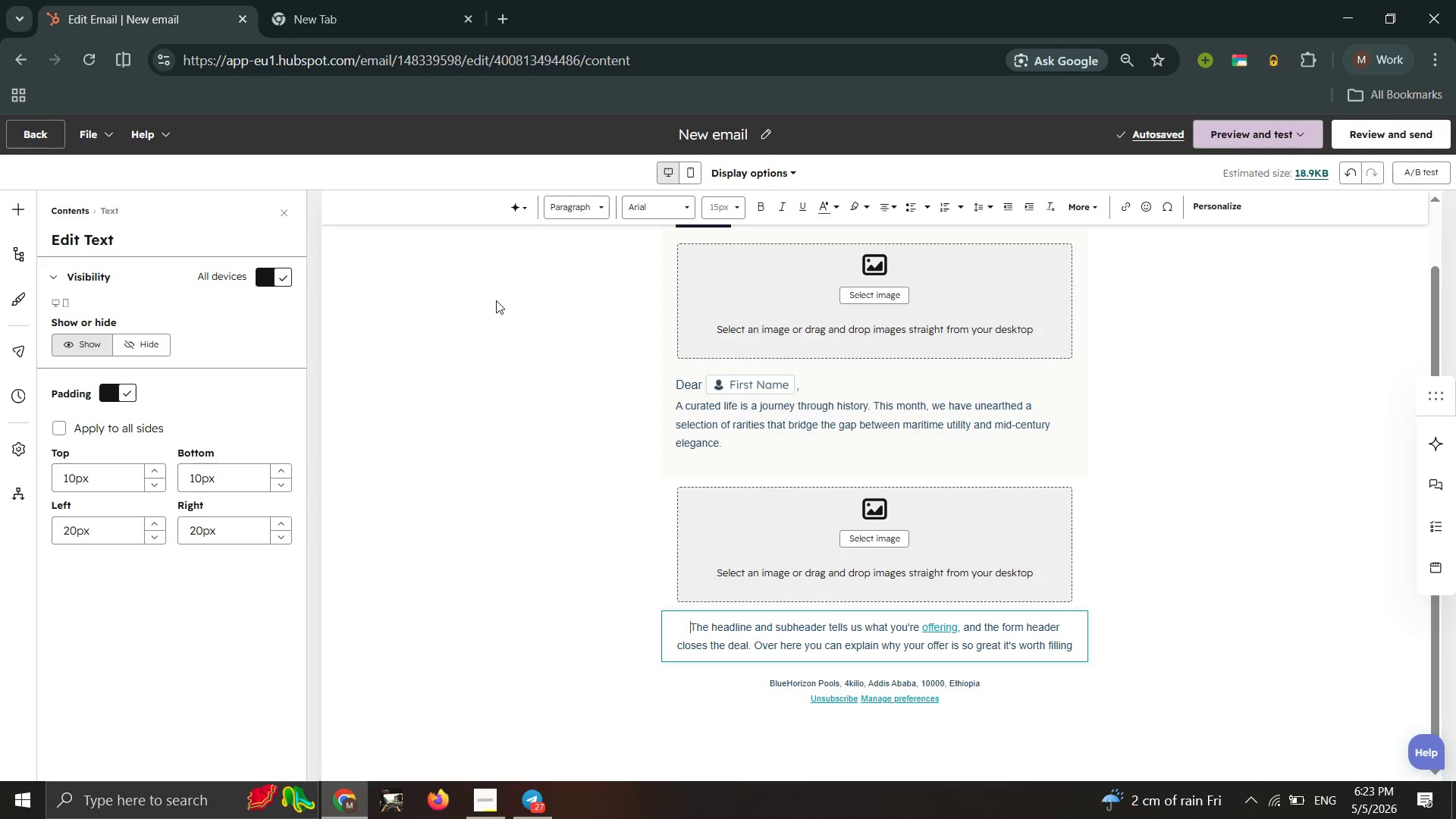 
type(artifact )
 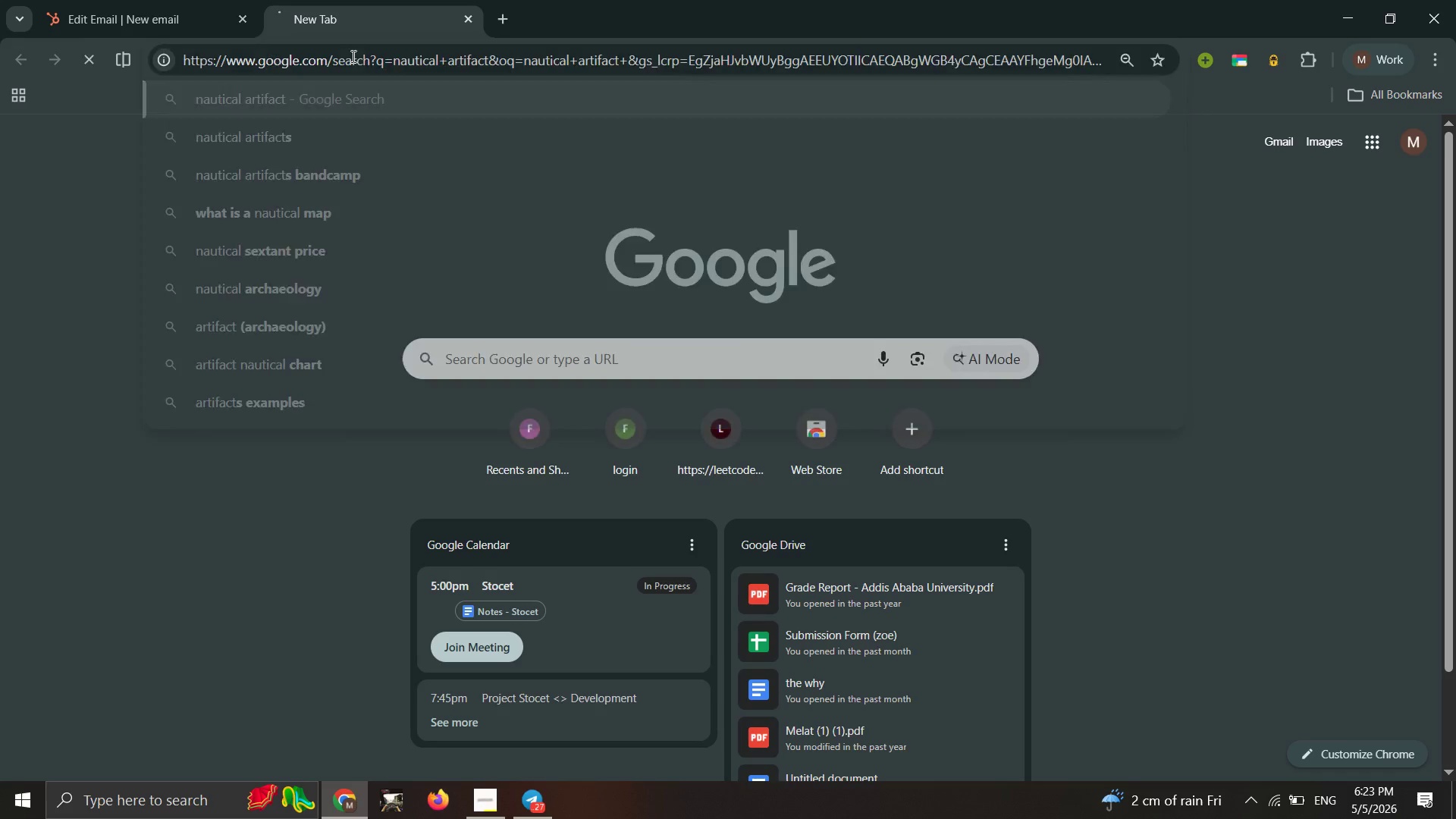 
key(Enter)
 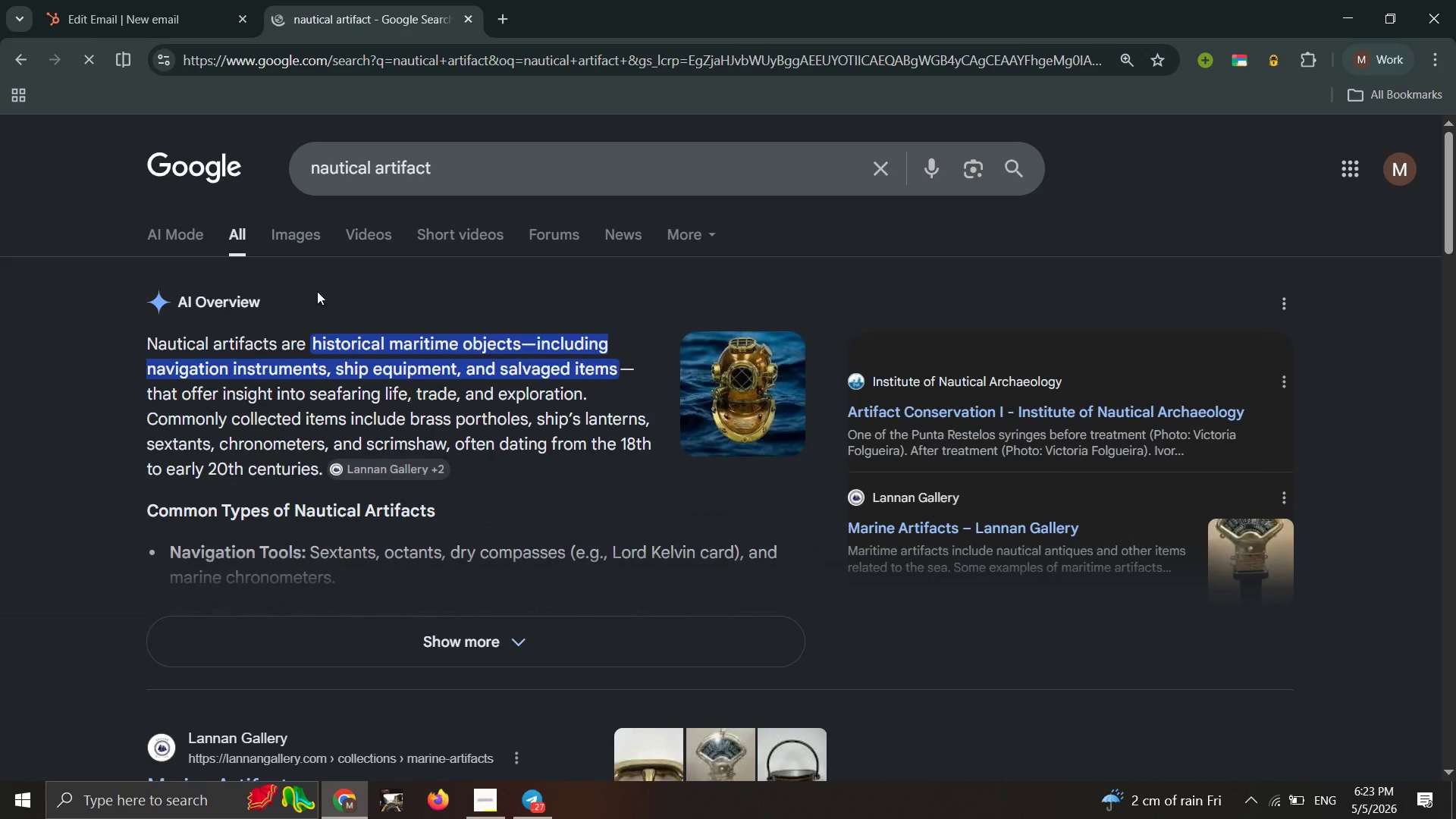 
double_click([295, 228])
 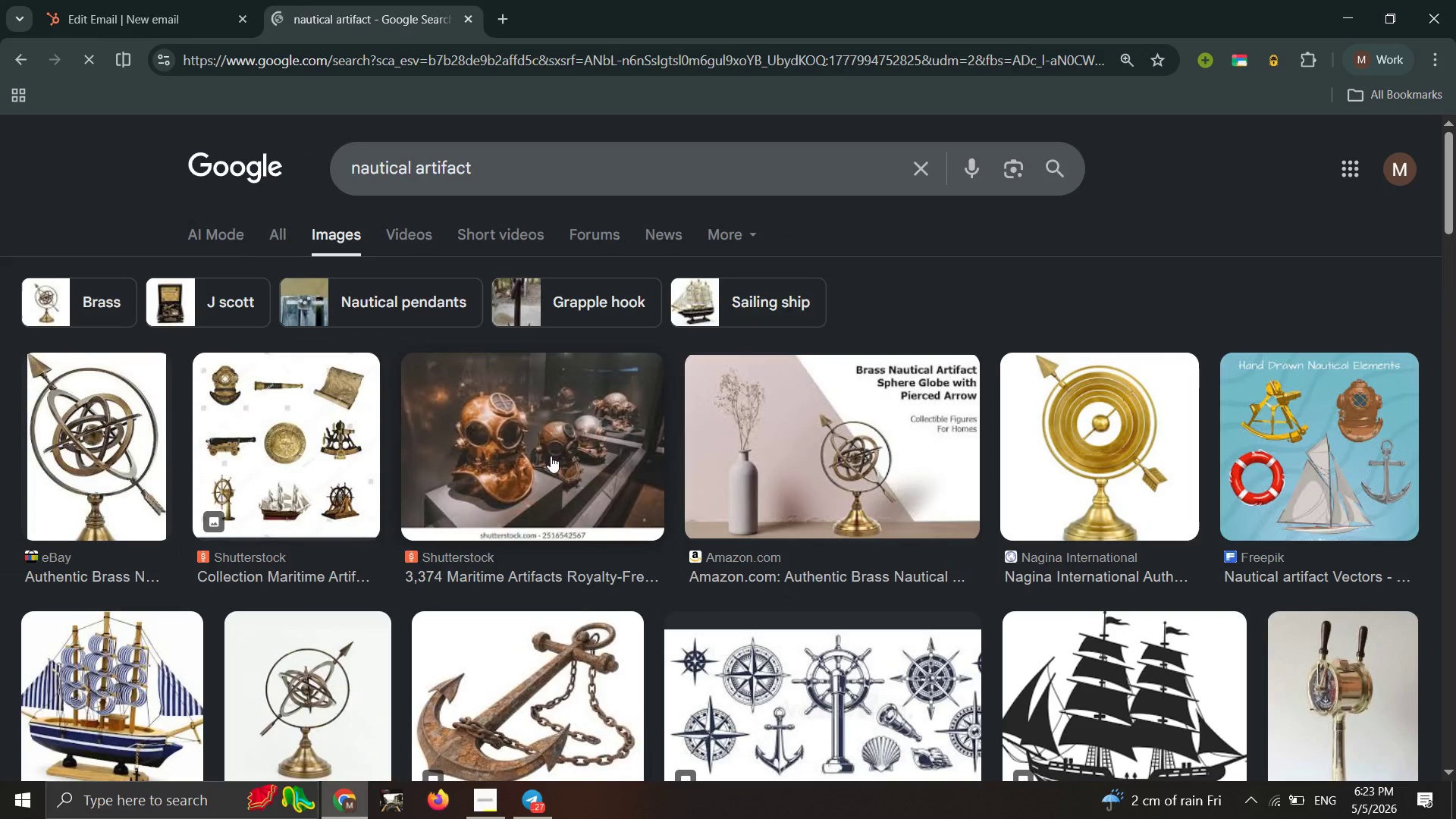 
scroll: coordinate [930, 474], scroll_direction: down, amount: 1.0
 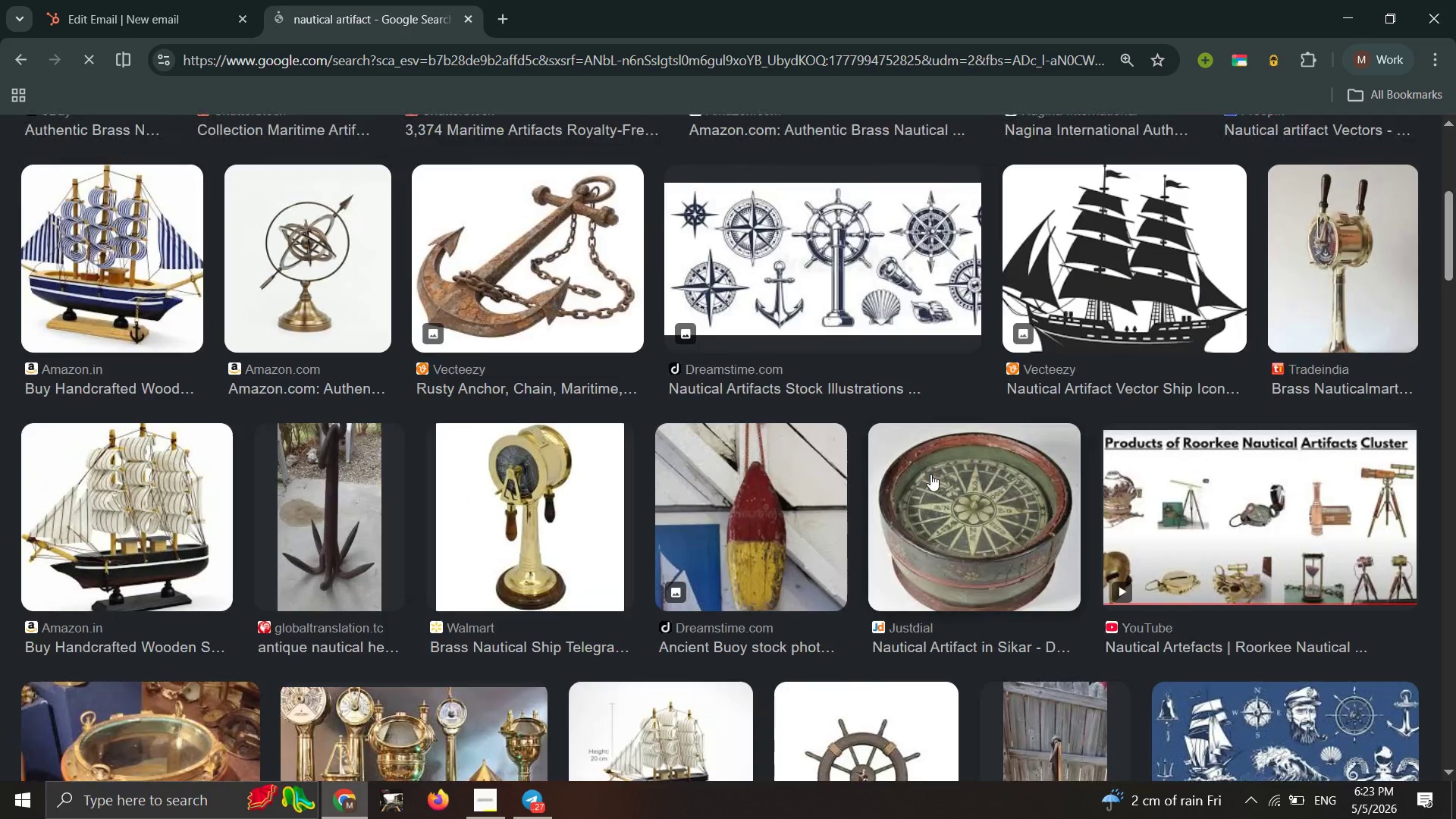 
scroll: coordinate [930, 474], scroll_direction: up, amount: 1.0
 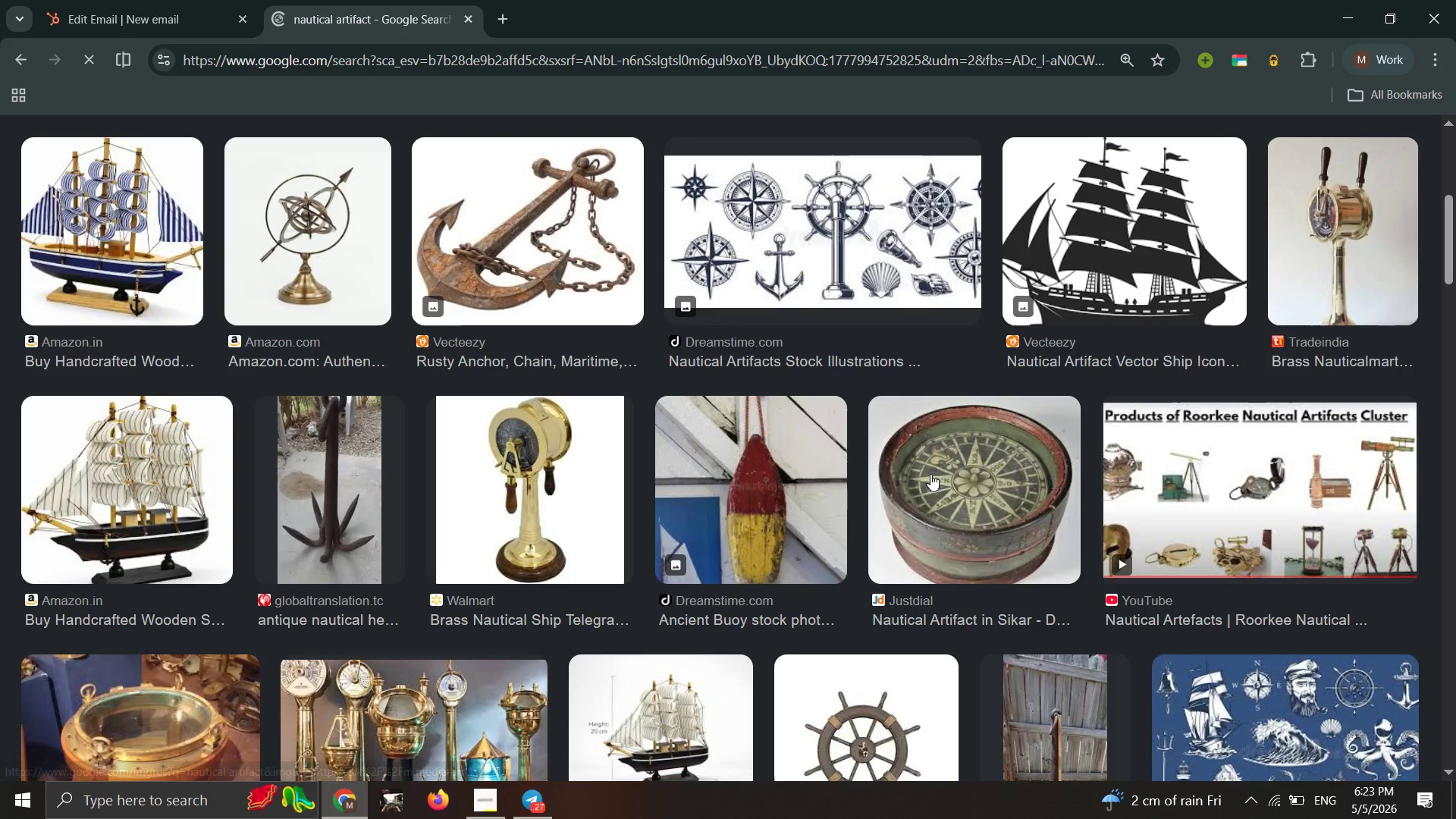 
scroll: coordinate [880, 463], scroll_direction: down, amount: 2.0
 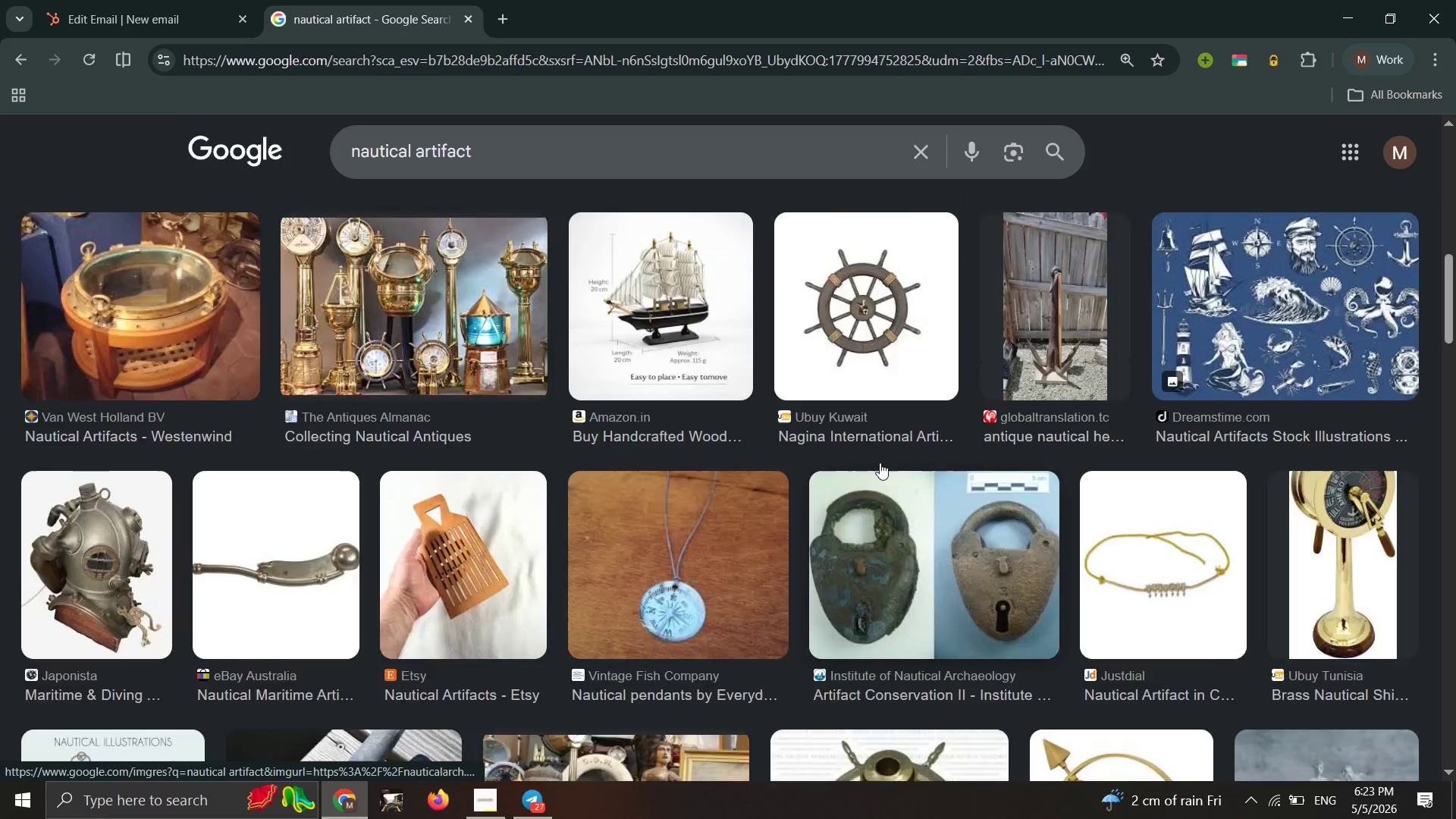 
scroll: coordinate [880, 463], scroll_direction: up, amount: 1.0
 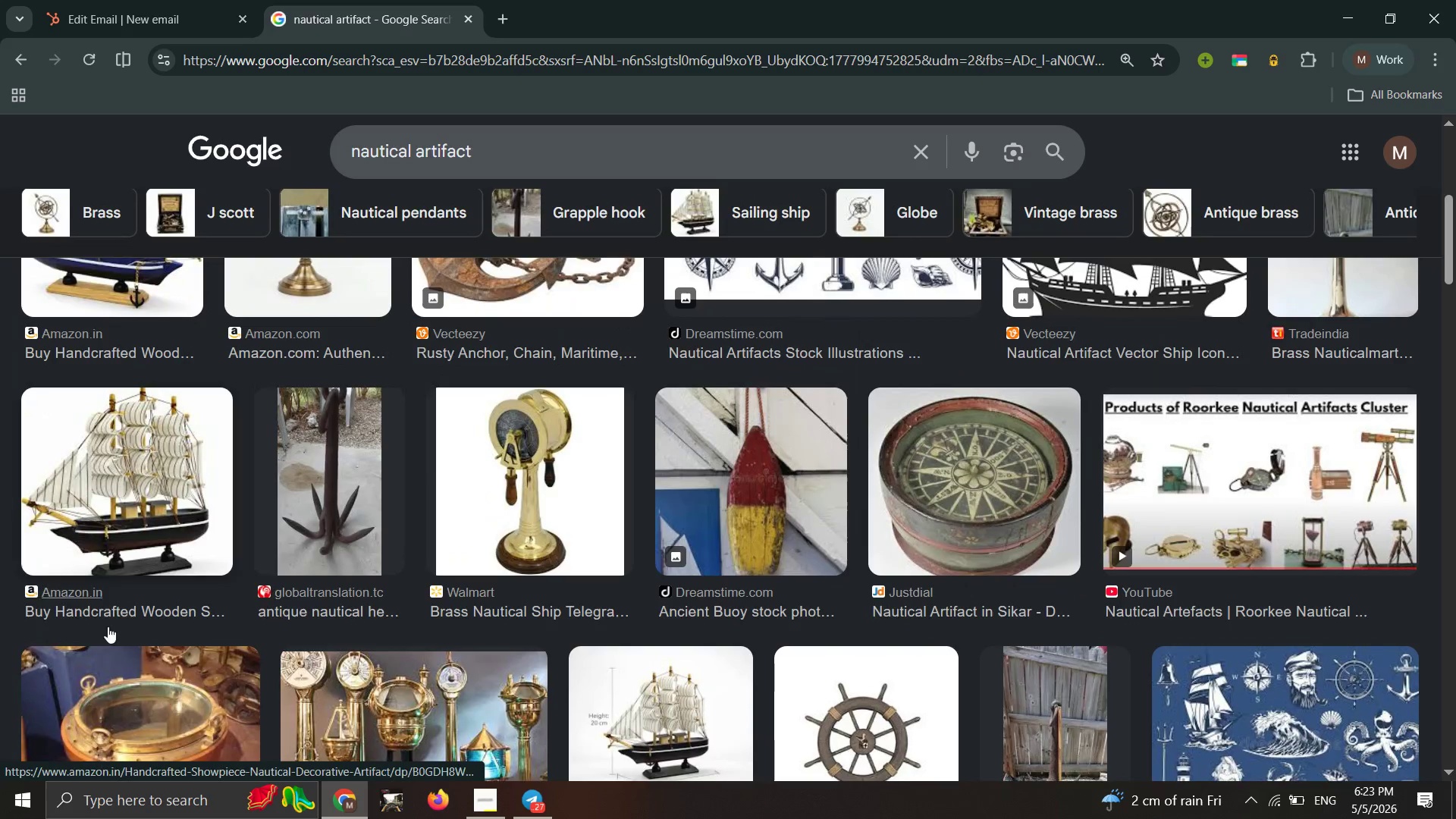 
left_click_drag(start_coordinate=[104, 643], to_coordinate=[104, 647])
 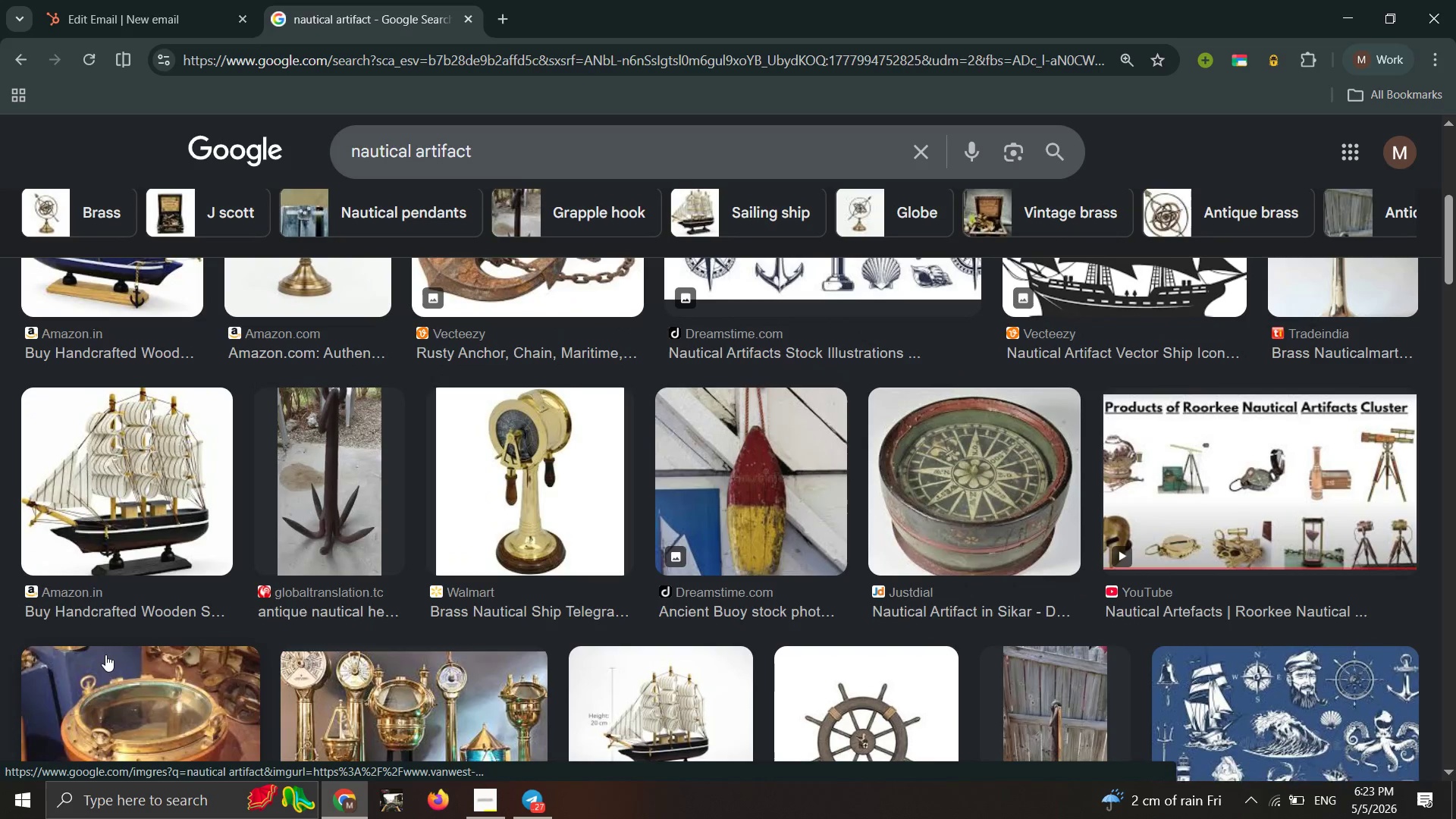 
left_click([105, 654])
 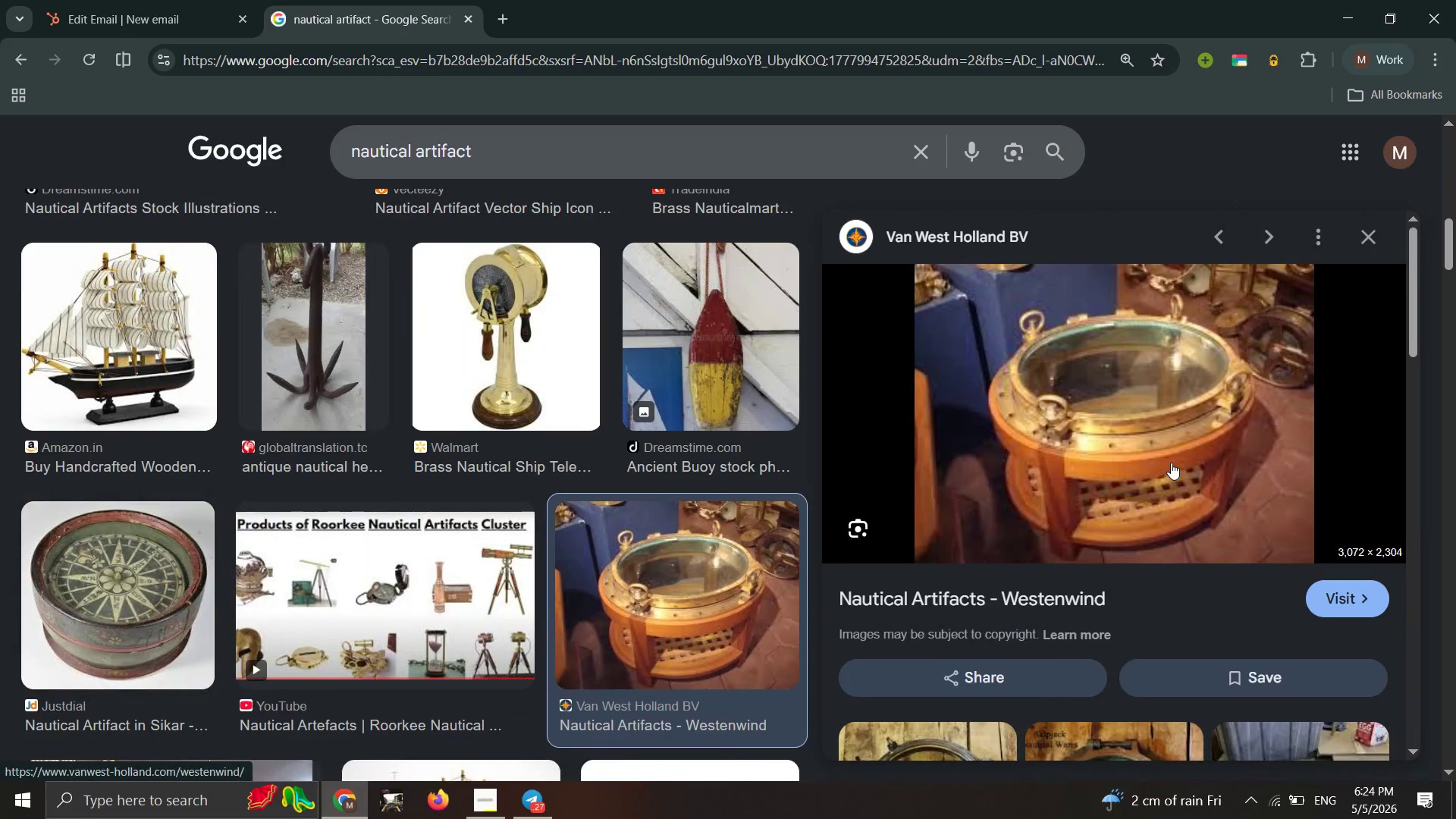 
scroll: coordinate [1172, 462], scroll_direction: none, amount: 0.0
 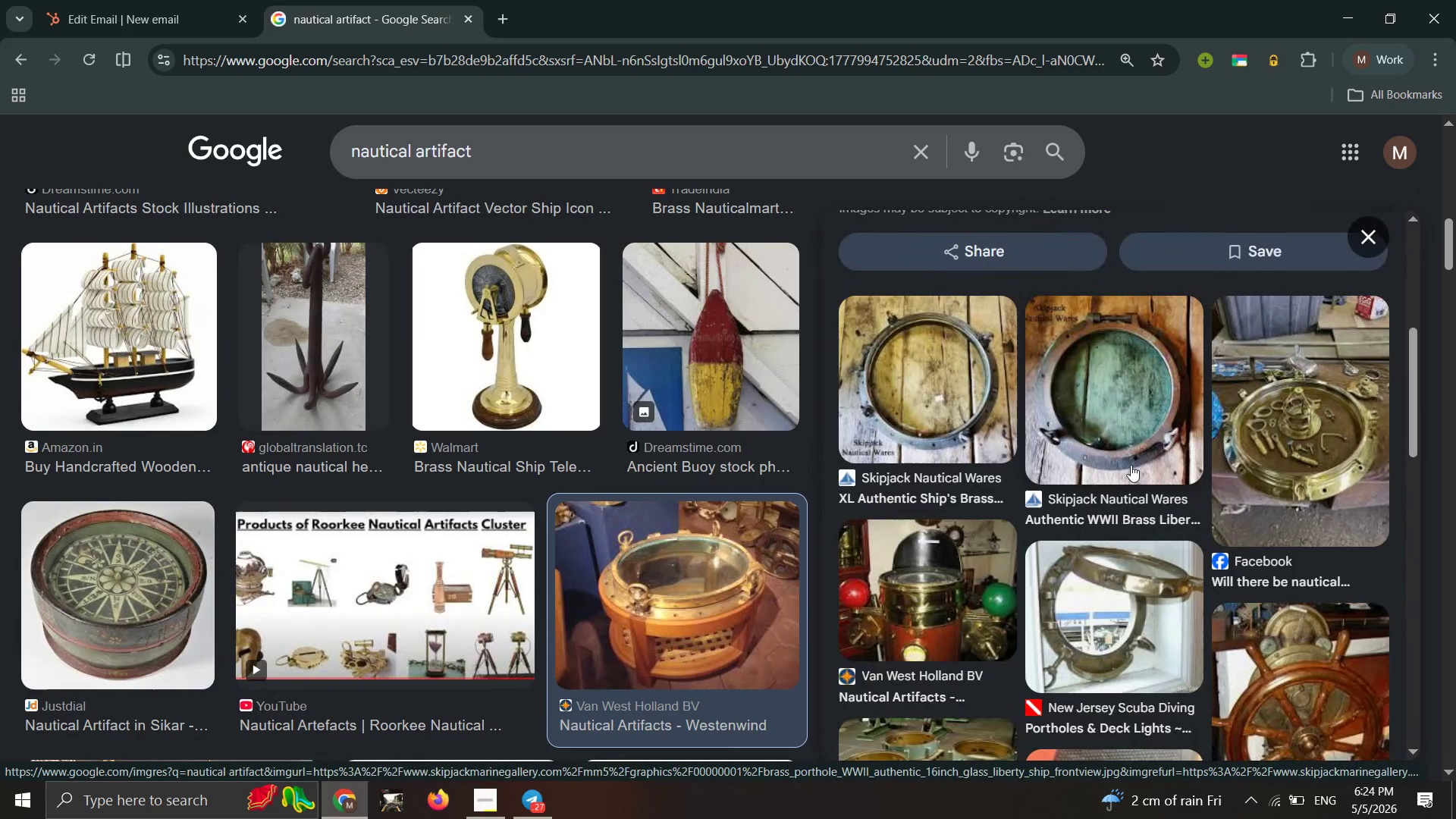 
scroll: coordinate [1125, 463], scroll_direction: up, amount: 3.0
 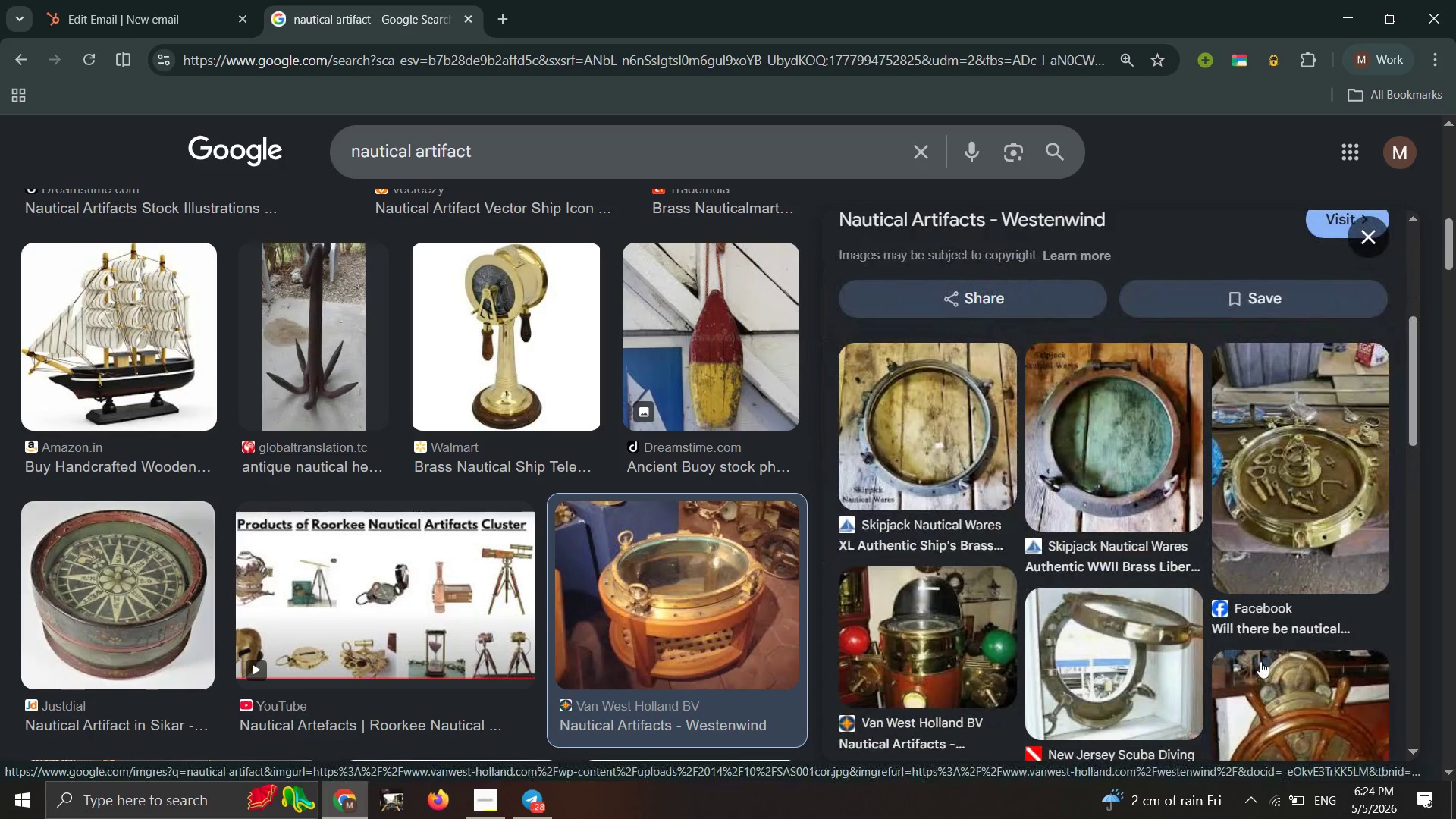 
left_click([1260, 661])
 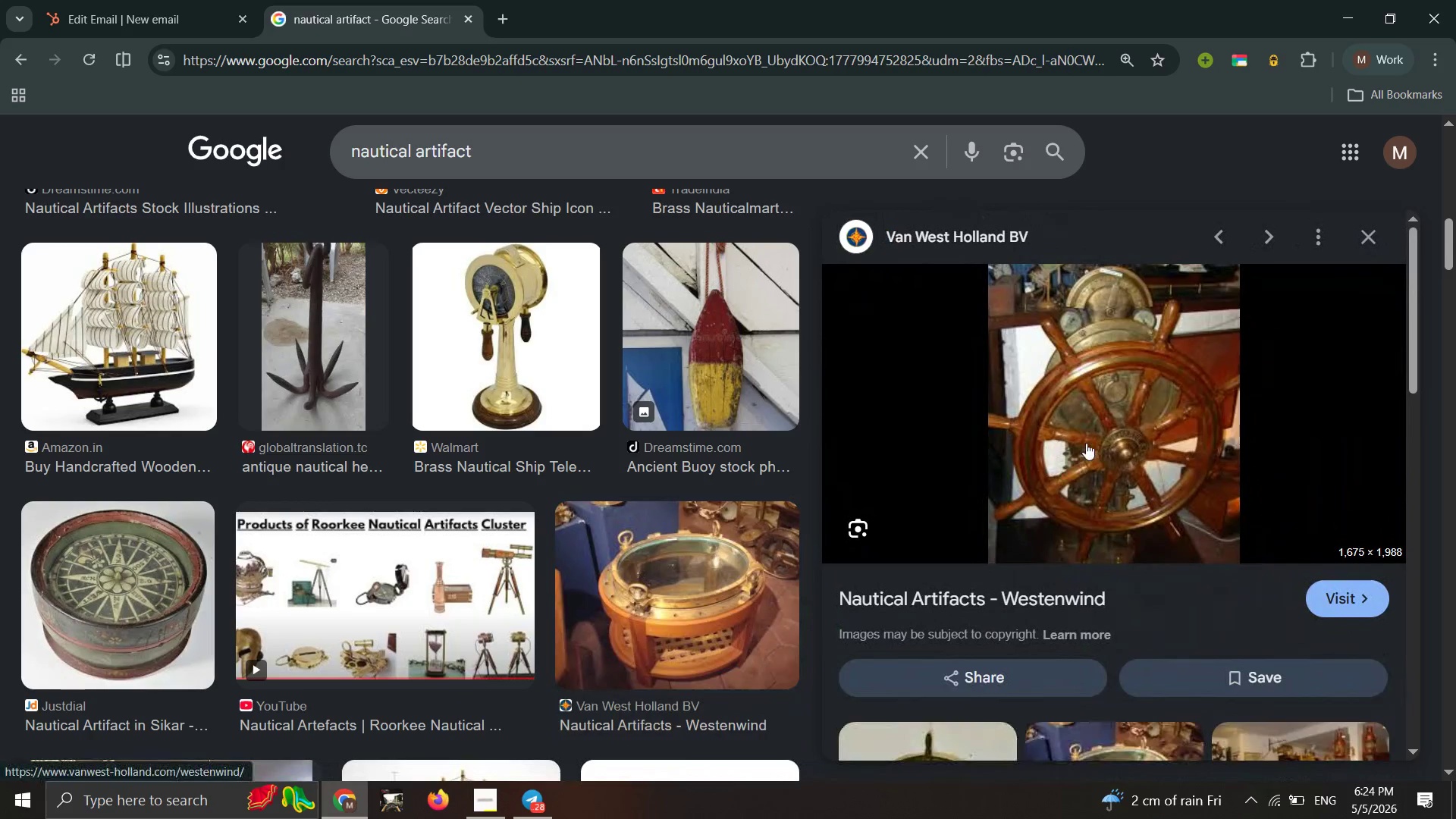 
right_click([1084, 444])
 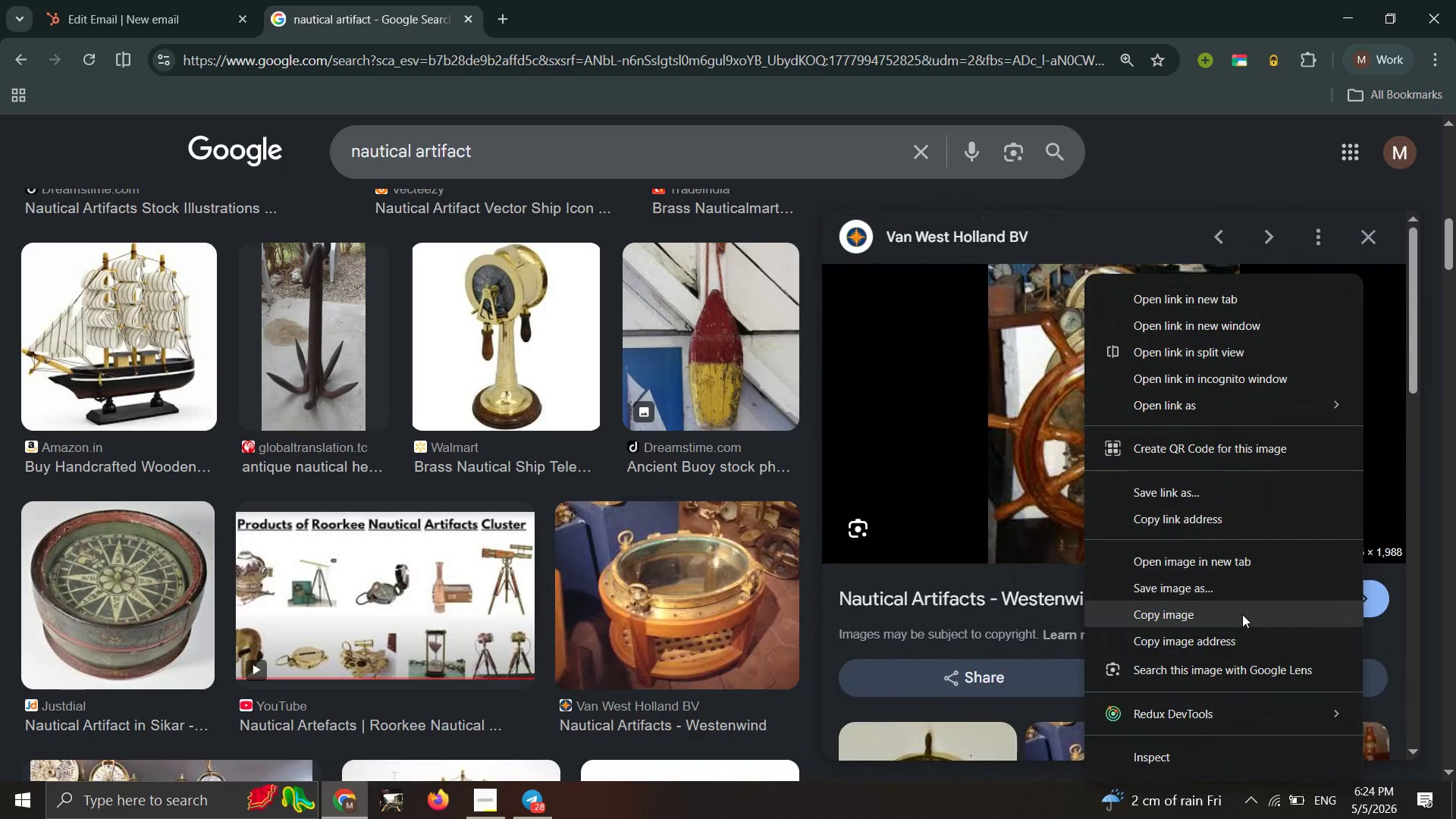 
left_click([1242, 591])
 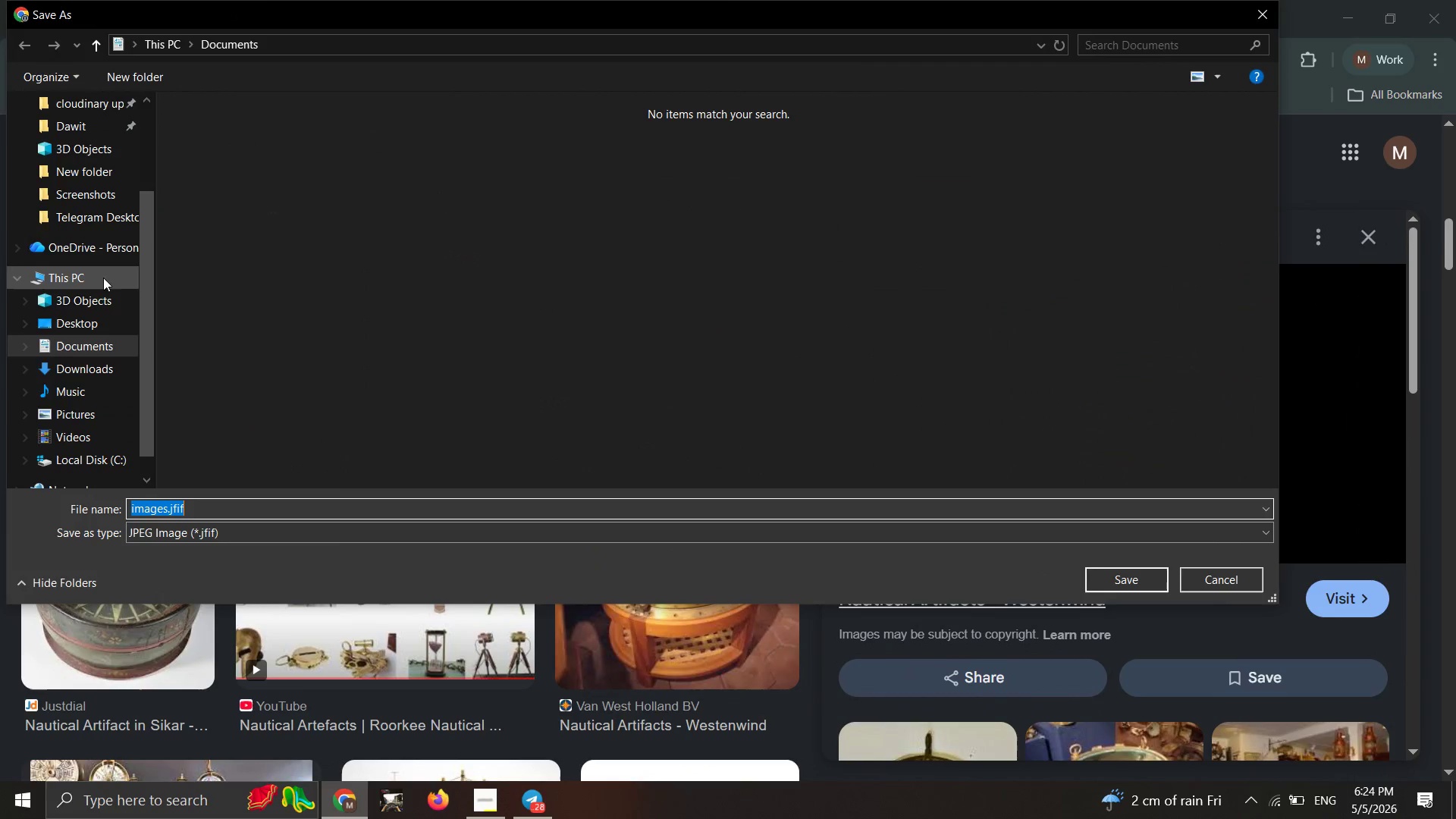 
scroll: coordinate [86, 378], scroll_direction: none, amount: 0.0
 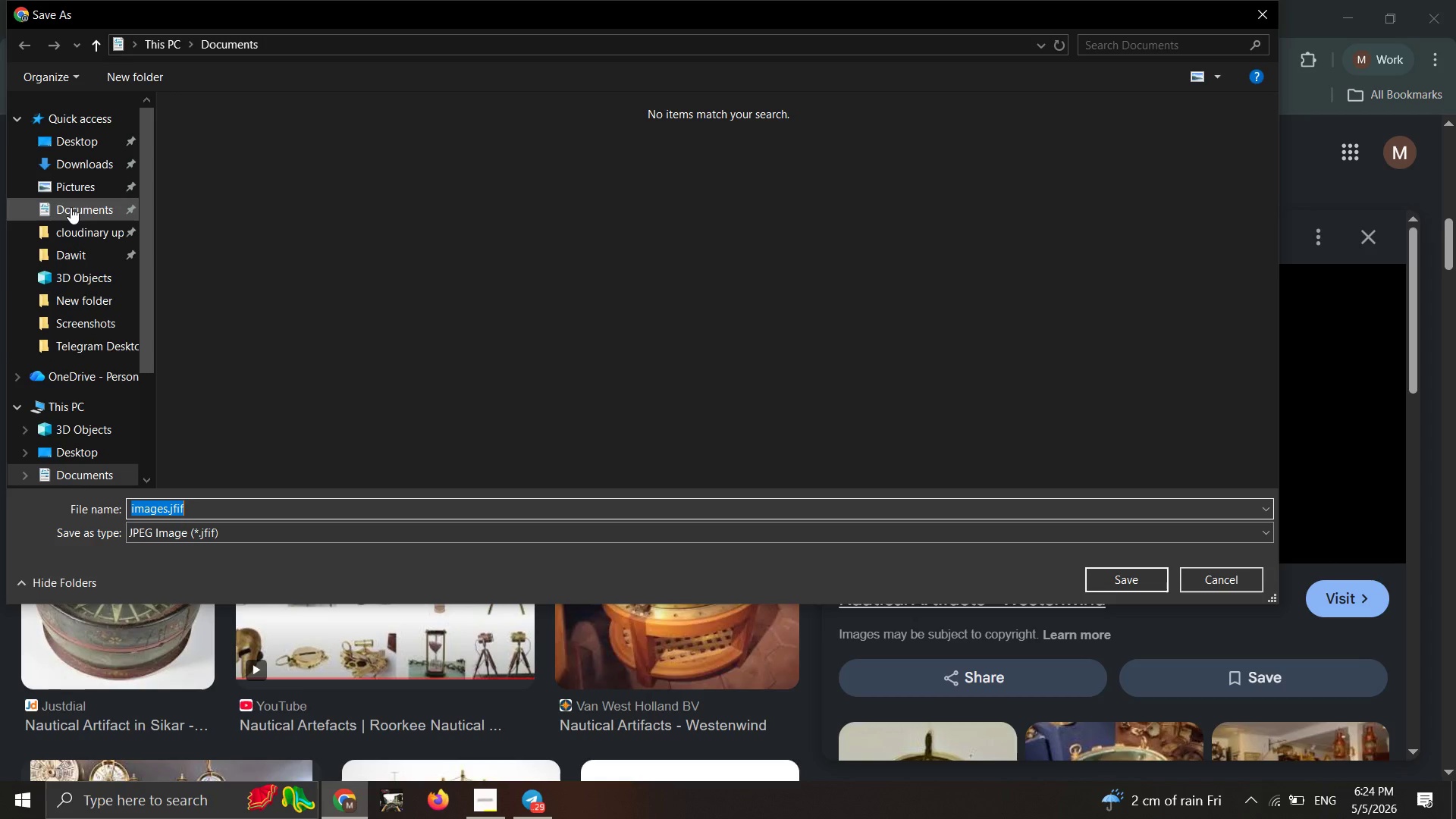 
left_click([71, 207])
 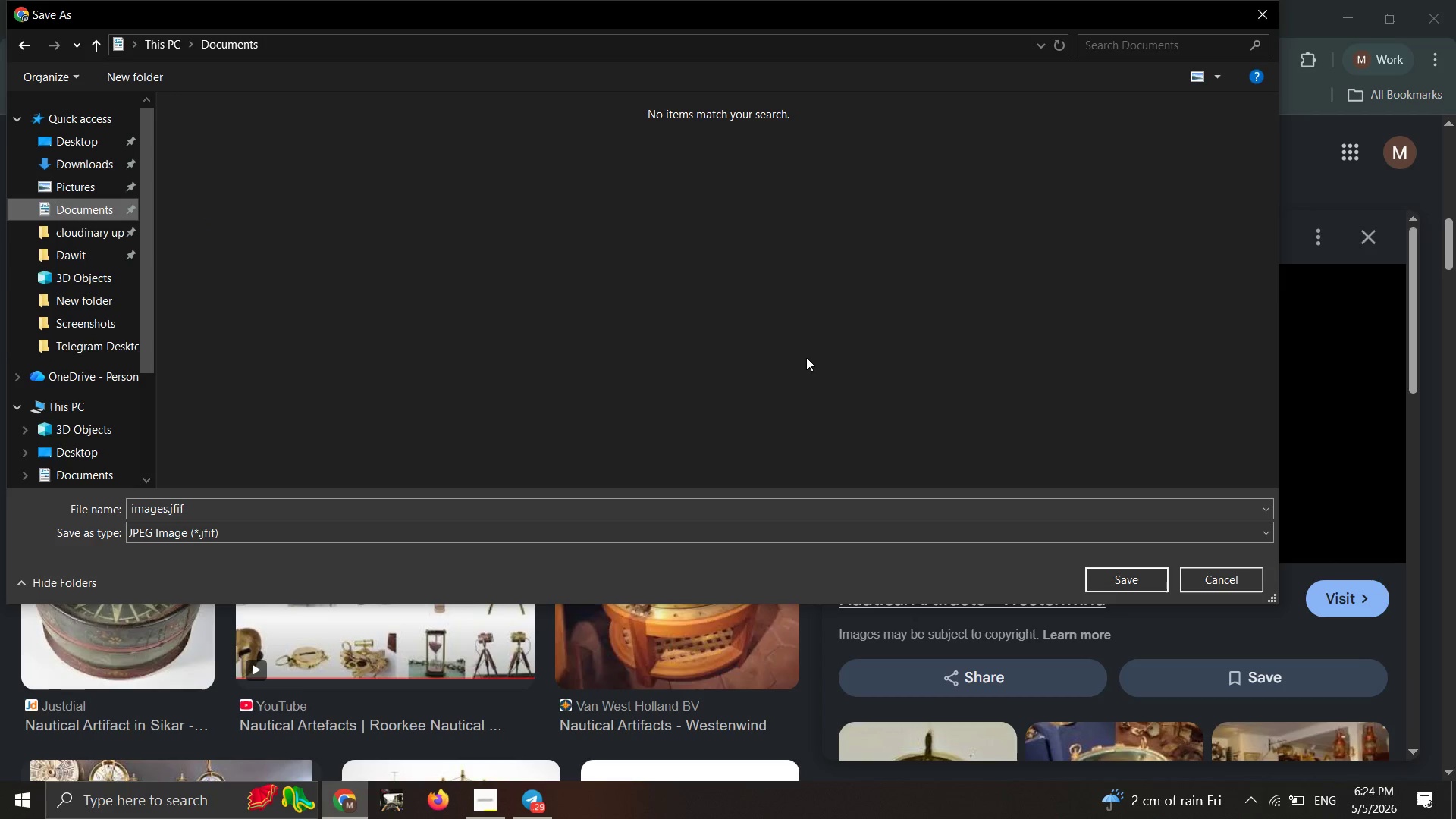 
left_click([1139, 579])
 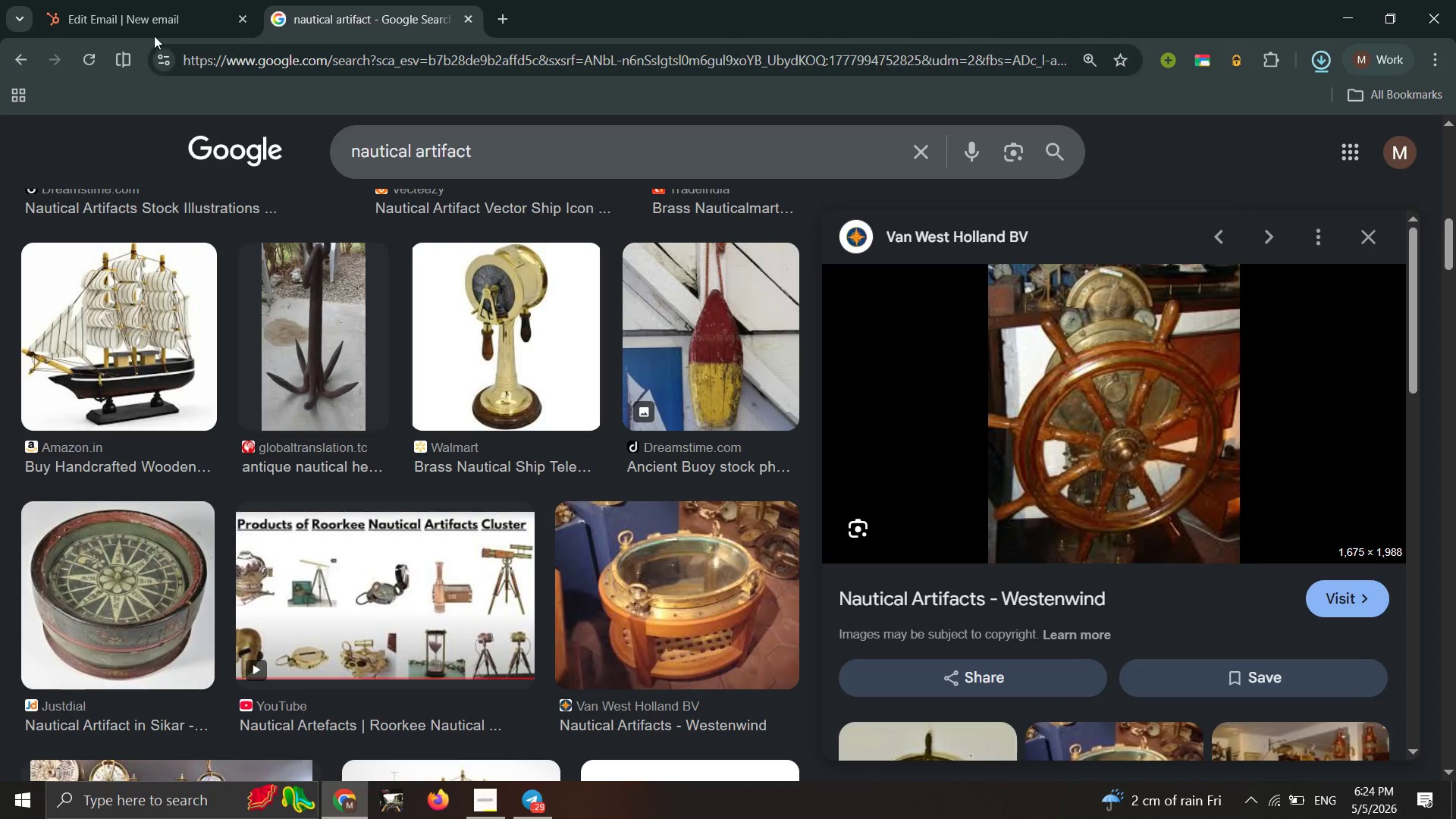 
left_click([154, 26])
 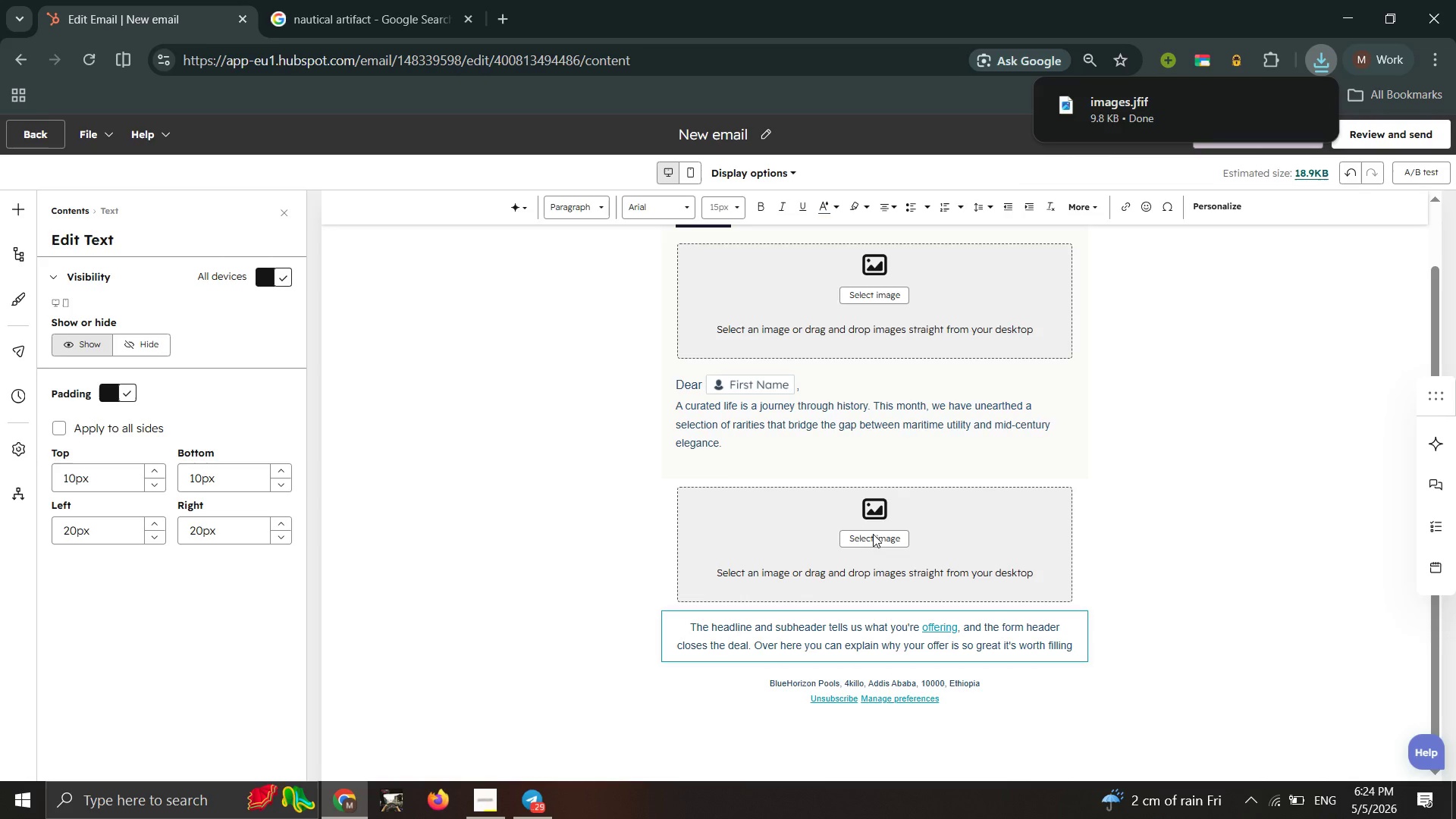 
left_click([877, 539])
 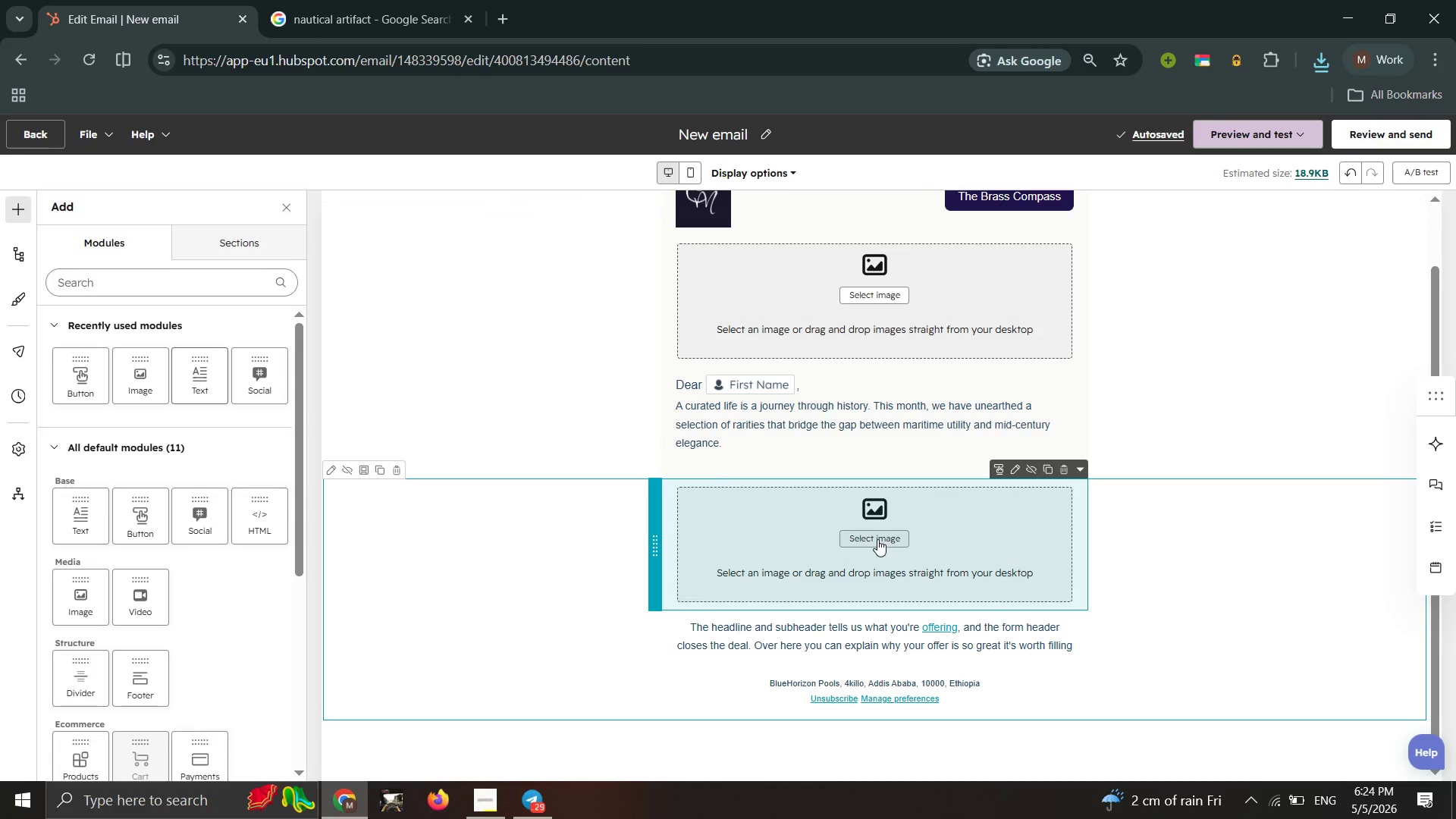 
double_click([877, 539])
 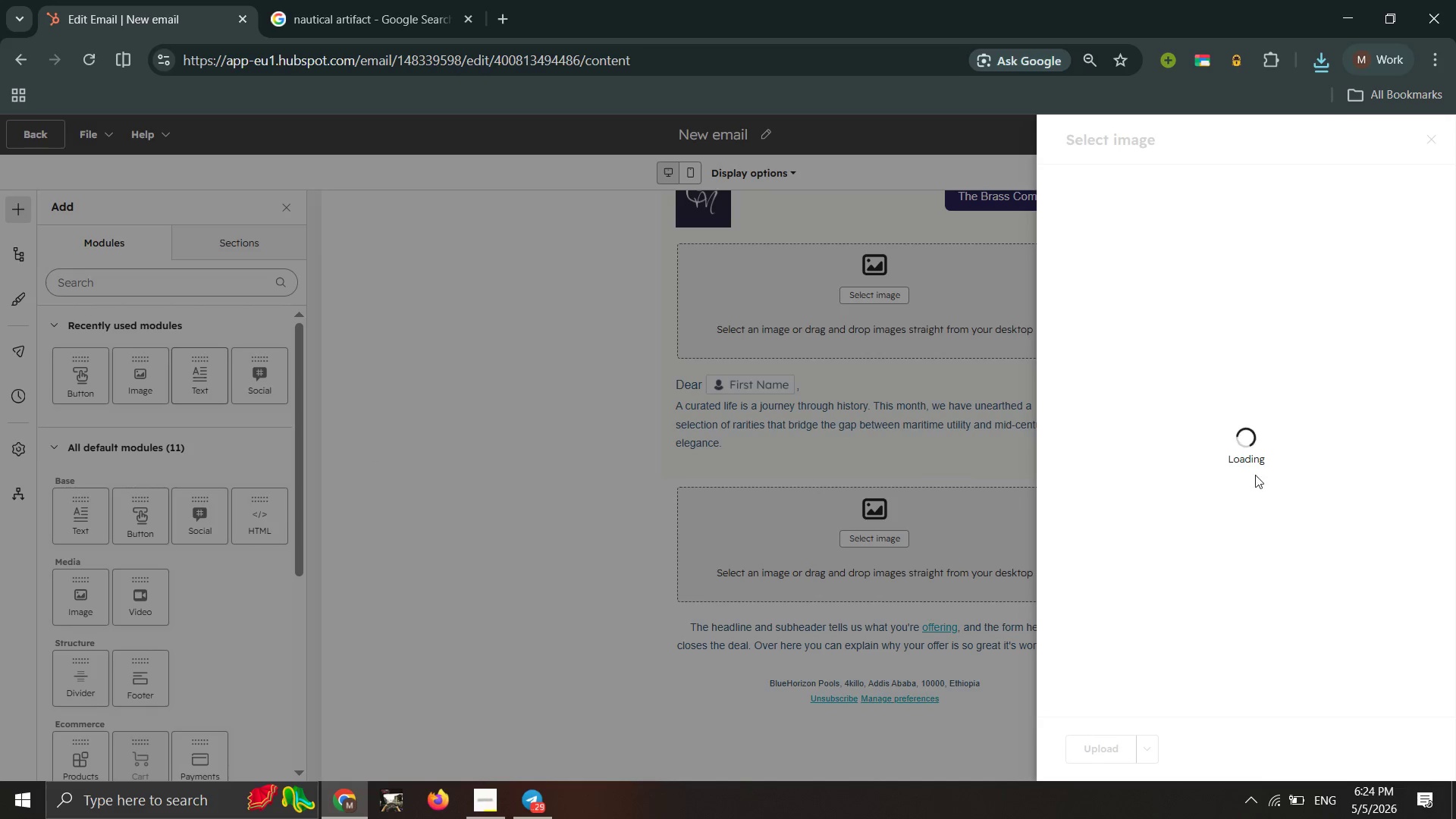 
mouse_move([1284, 405])
 